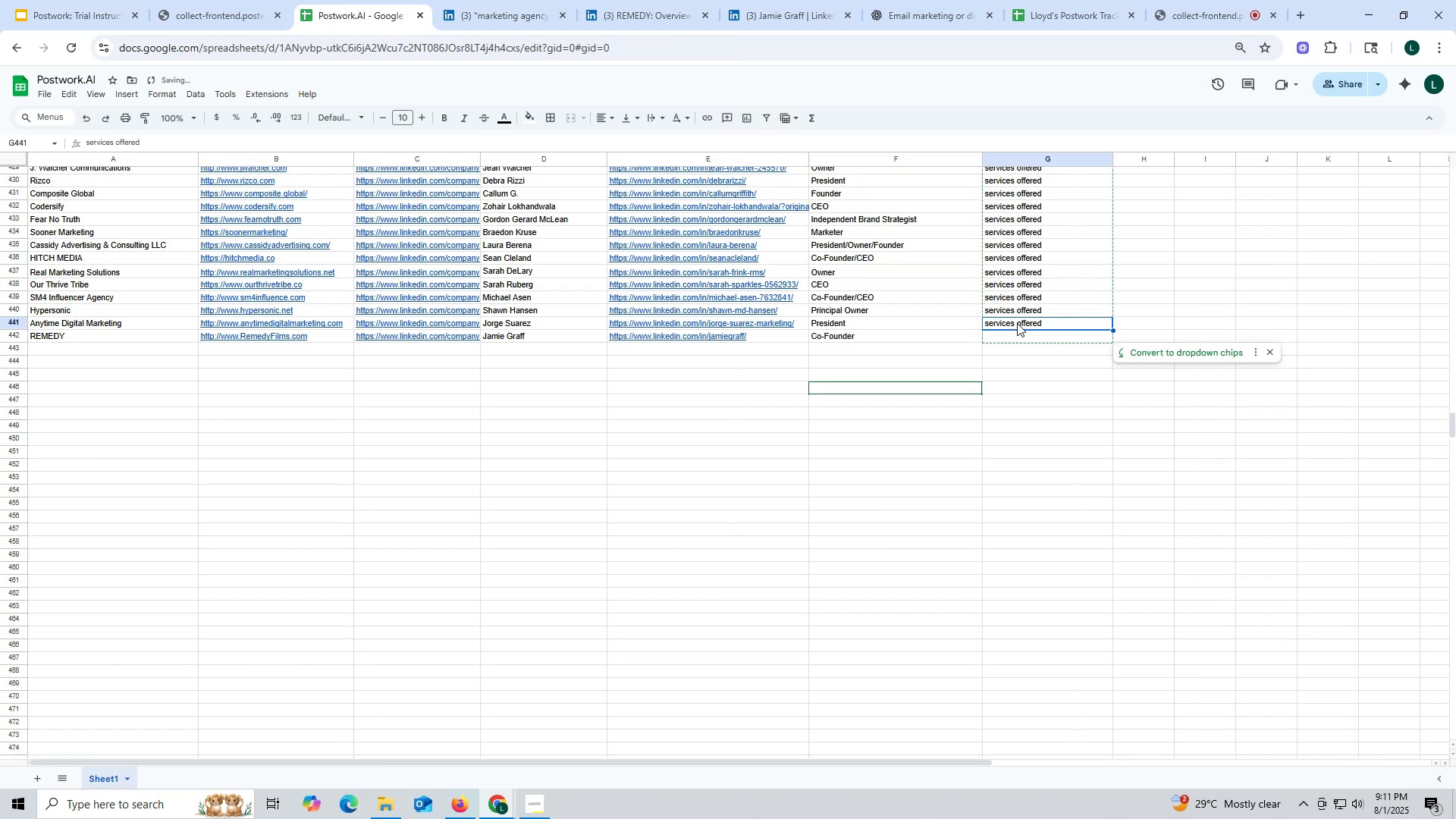 
key(Control+C)
 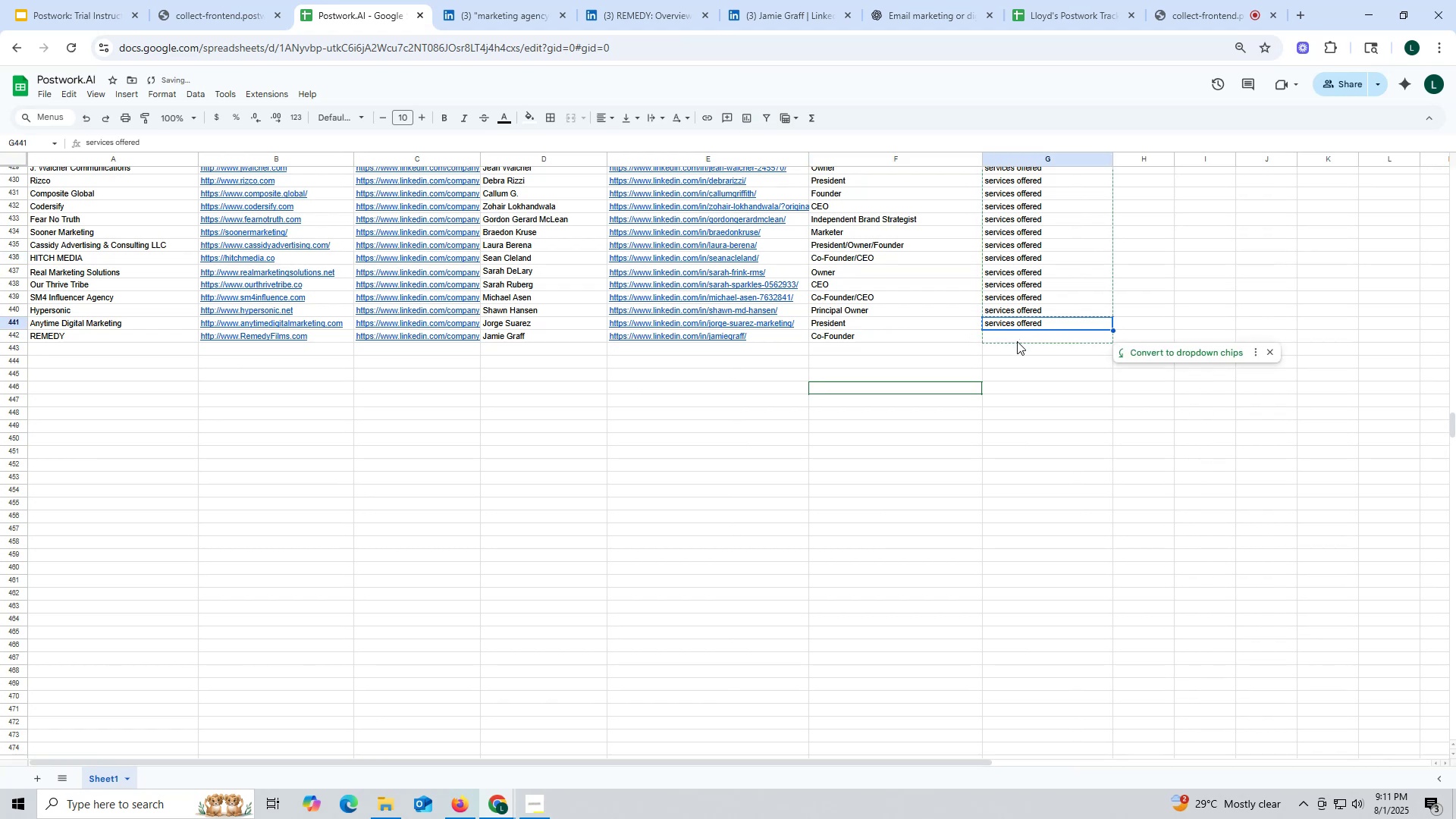 
key(Control+ControlLeft)
 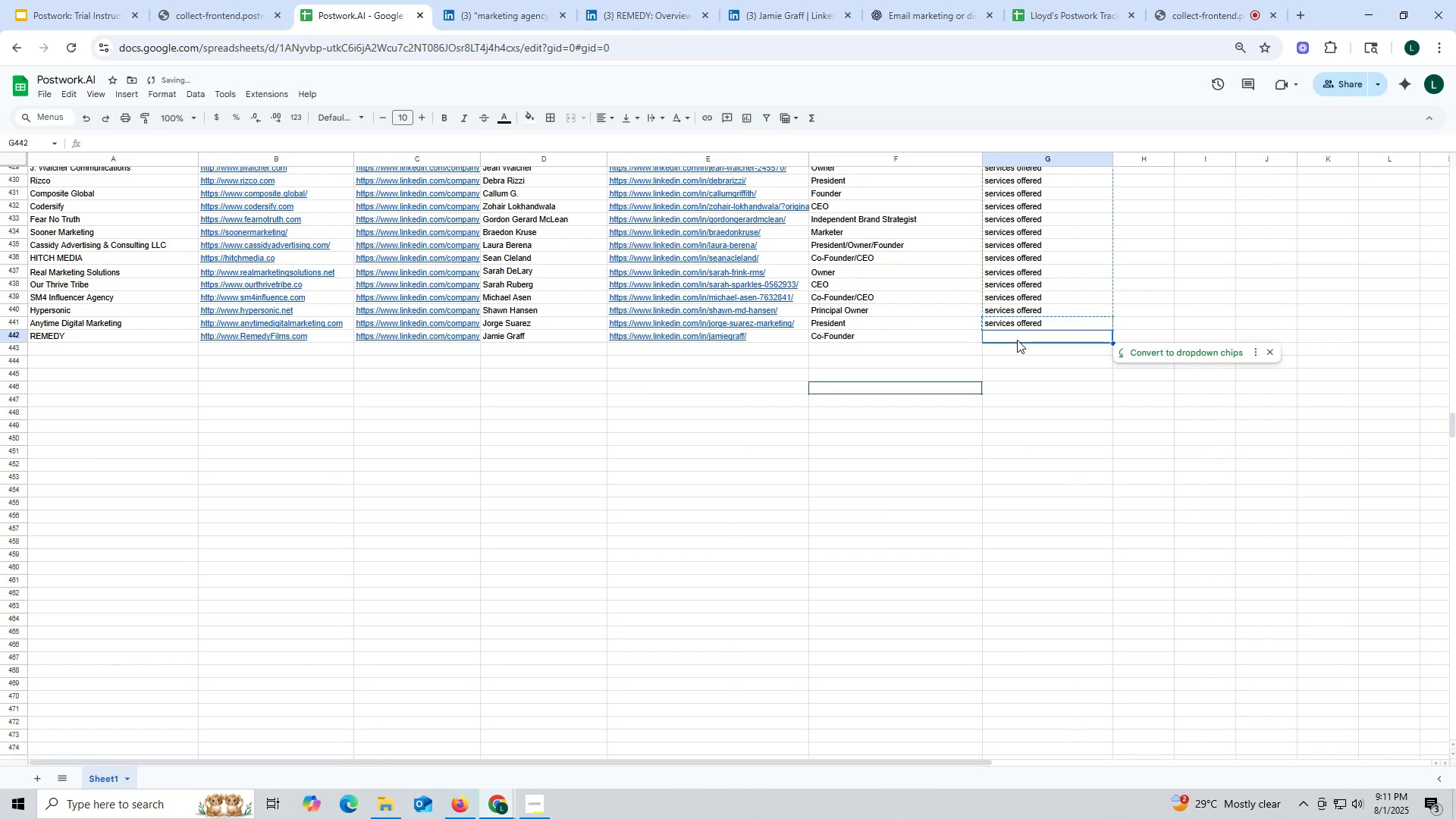 
key(Control+V)
 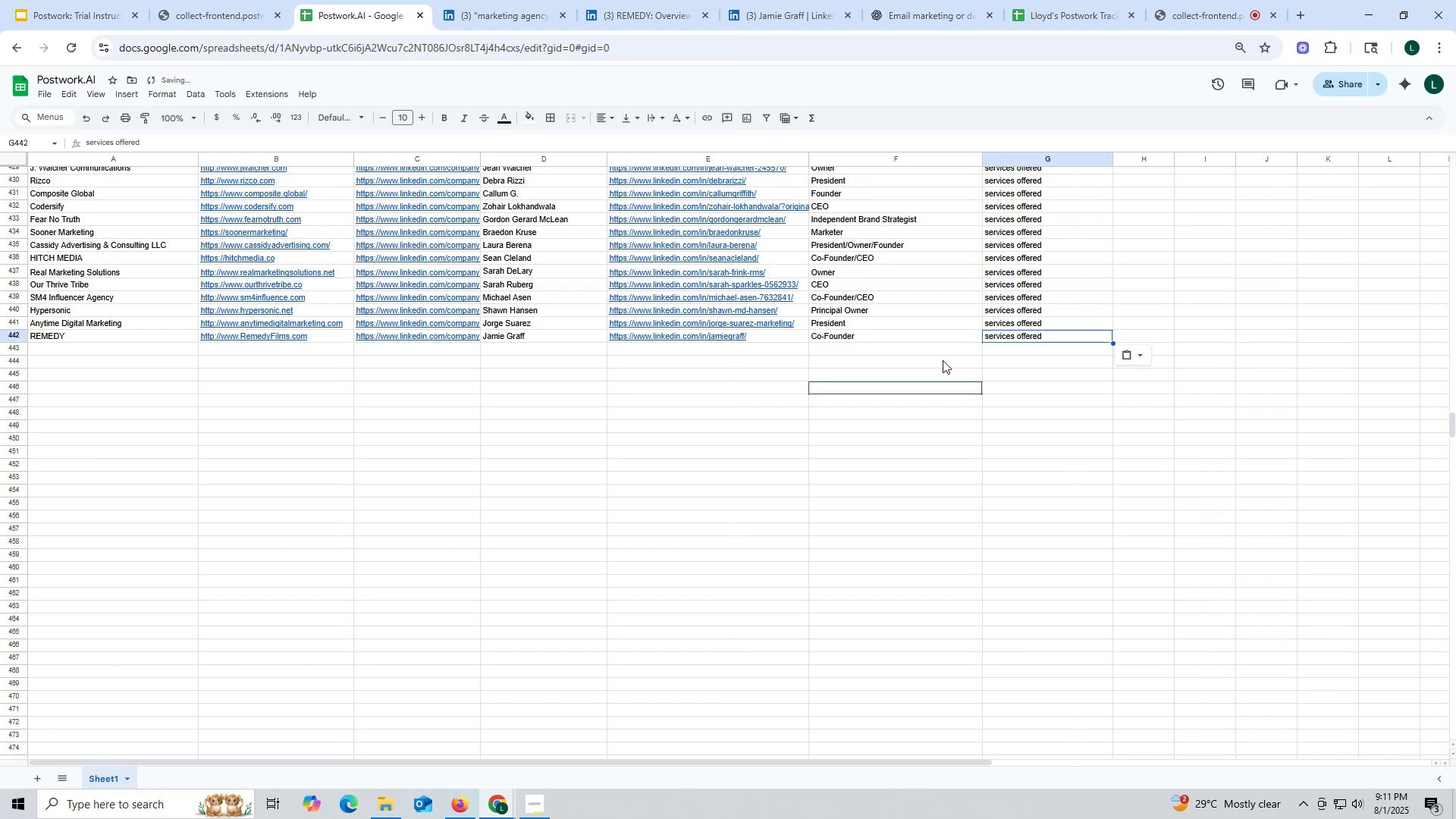 
left_click([943, 360])
 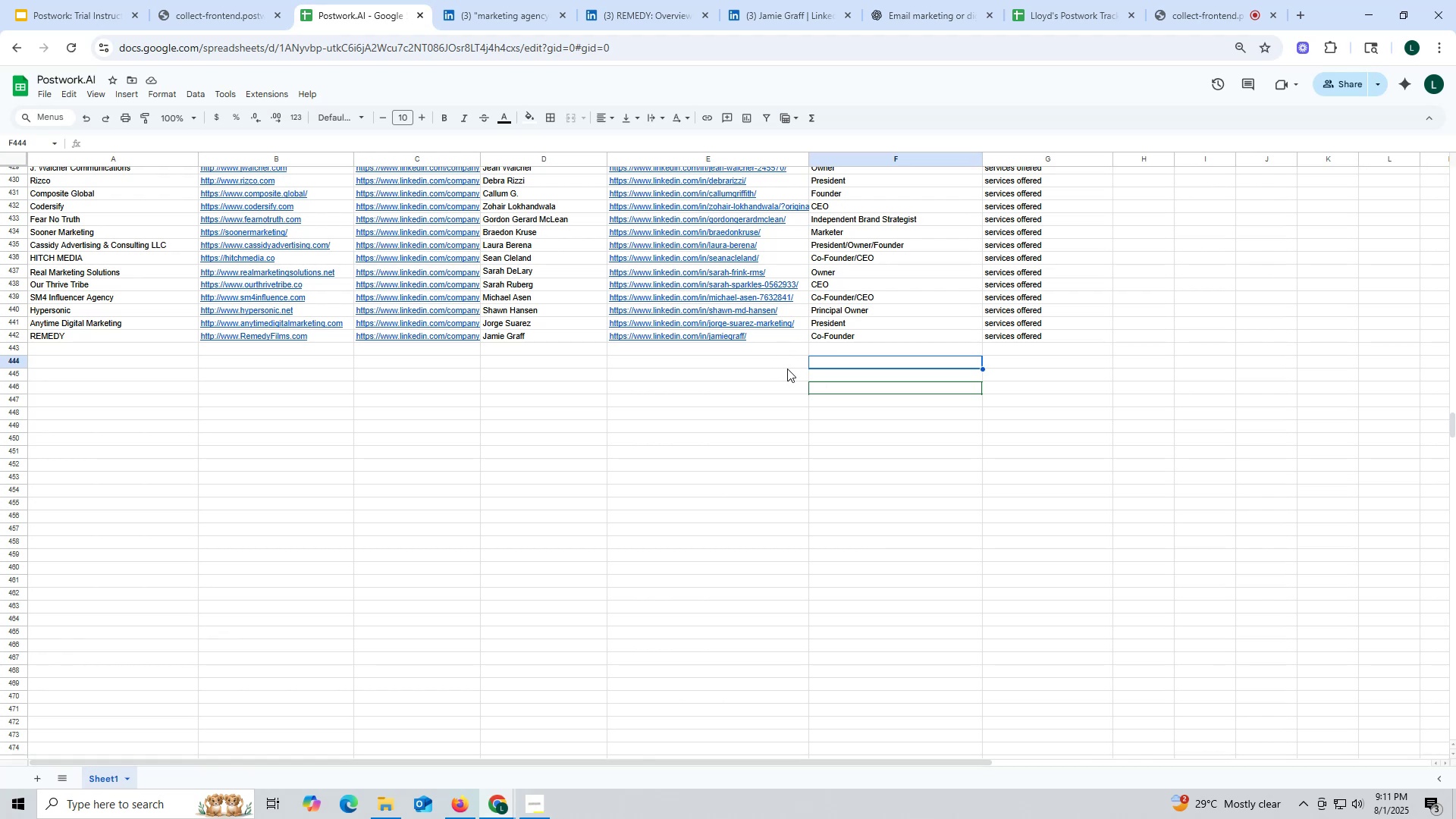 
wait(11.35)
 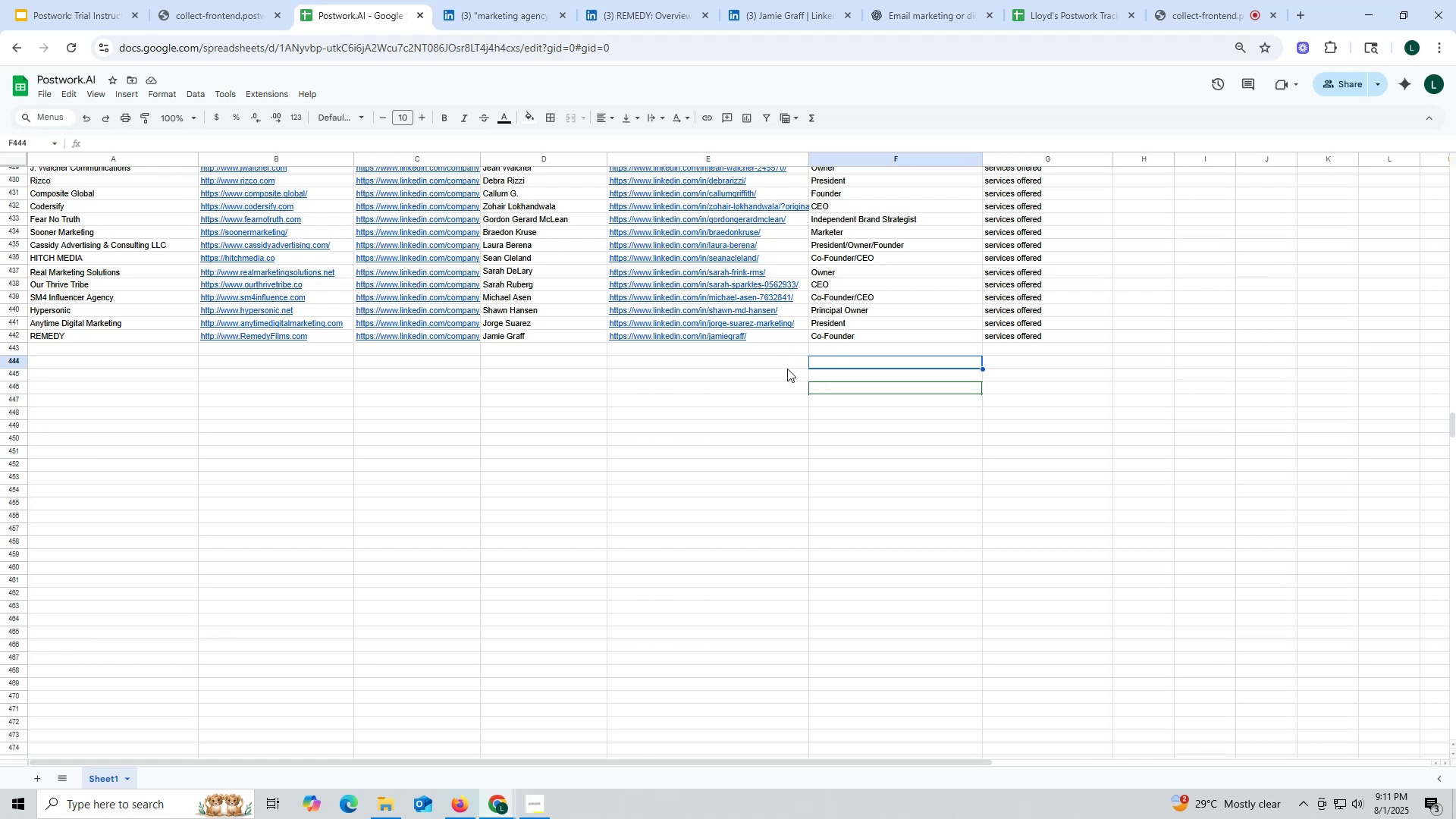 
left_click([701, 16])
 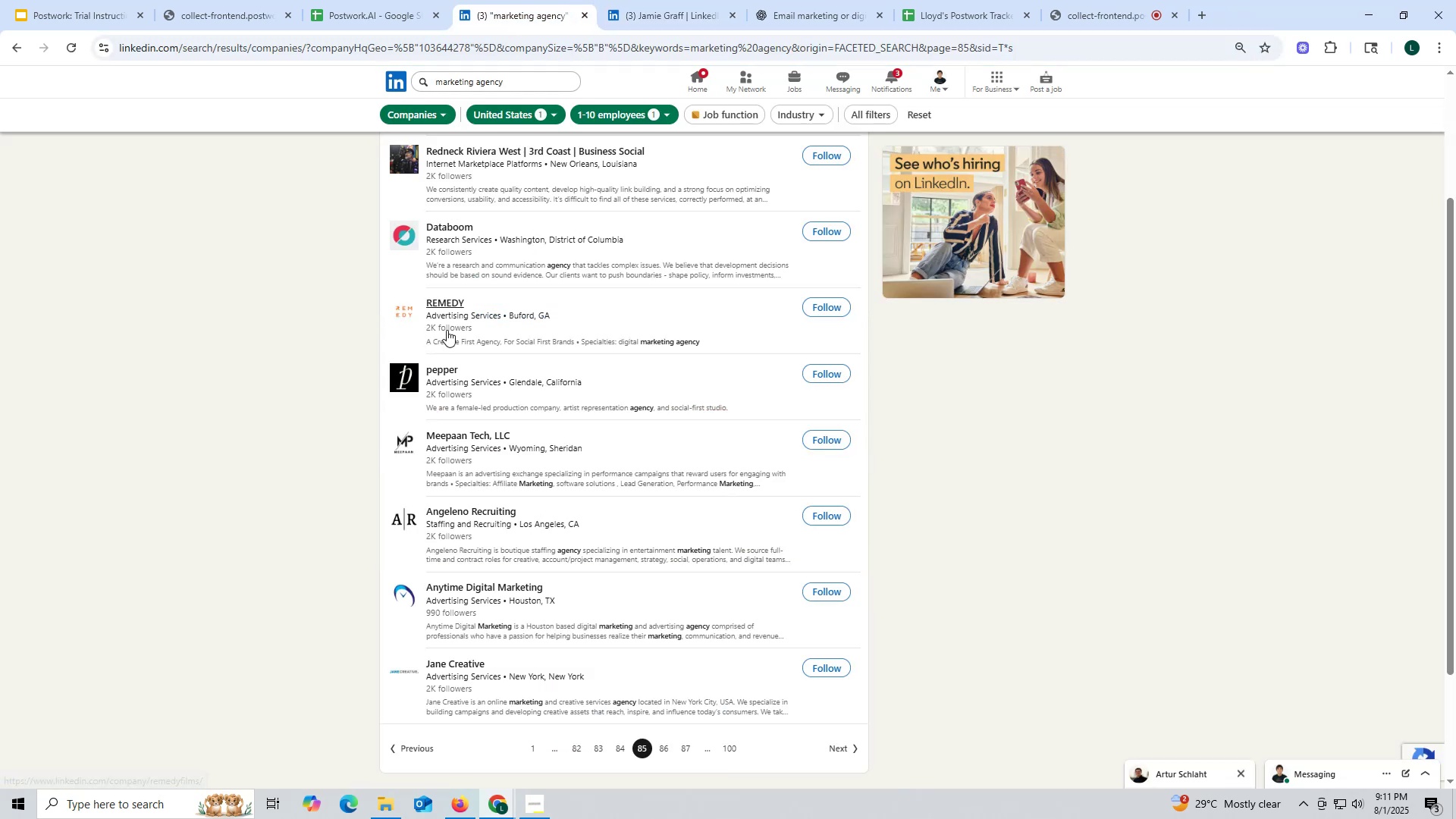 
scroll: coordinate [490, 378], scroll_direction: up, amount: 3.0
 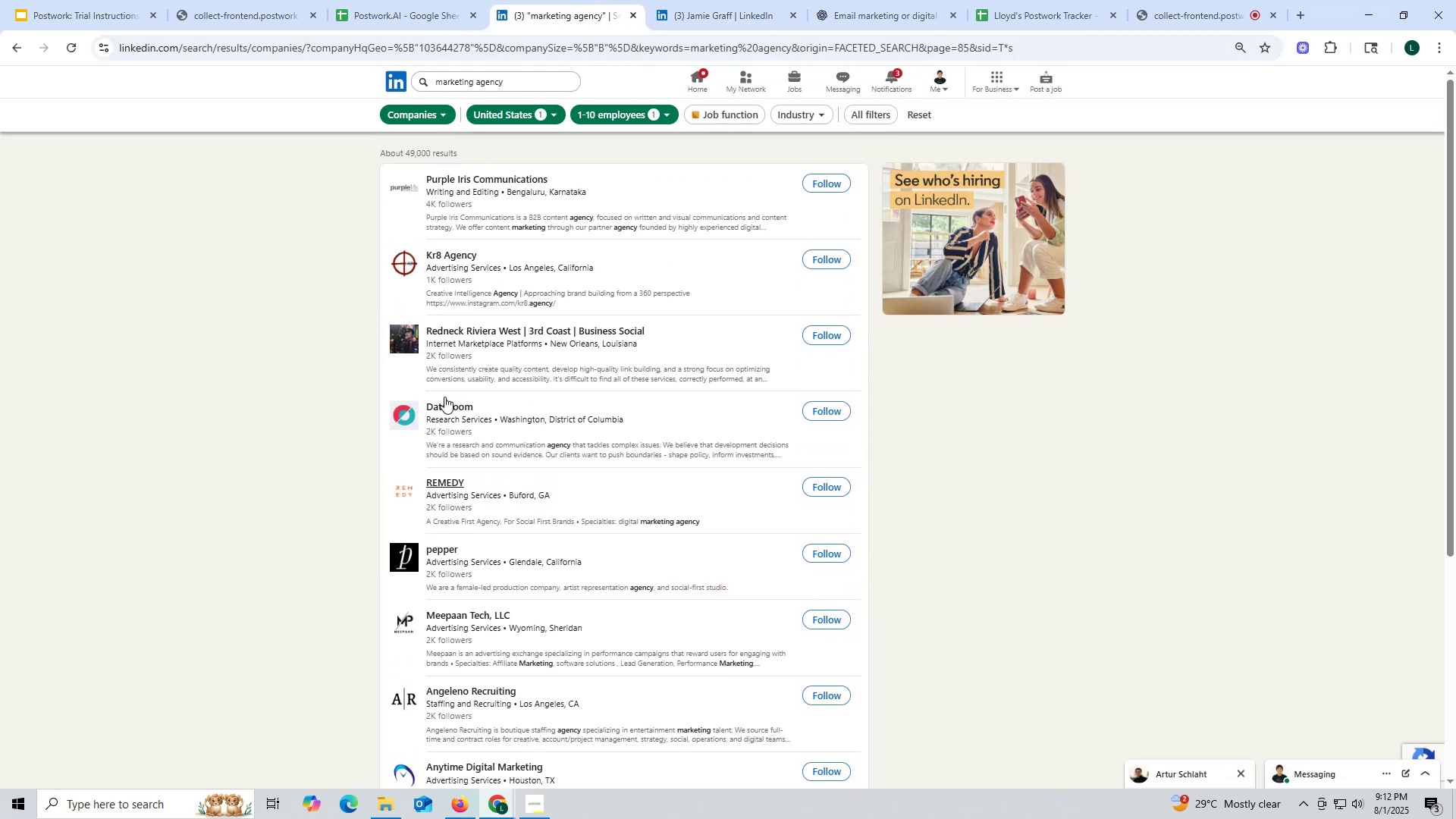 
right_click([443, 407])
 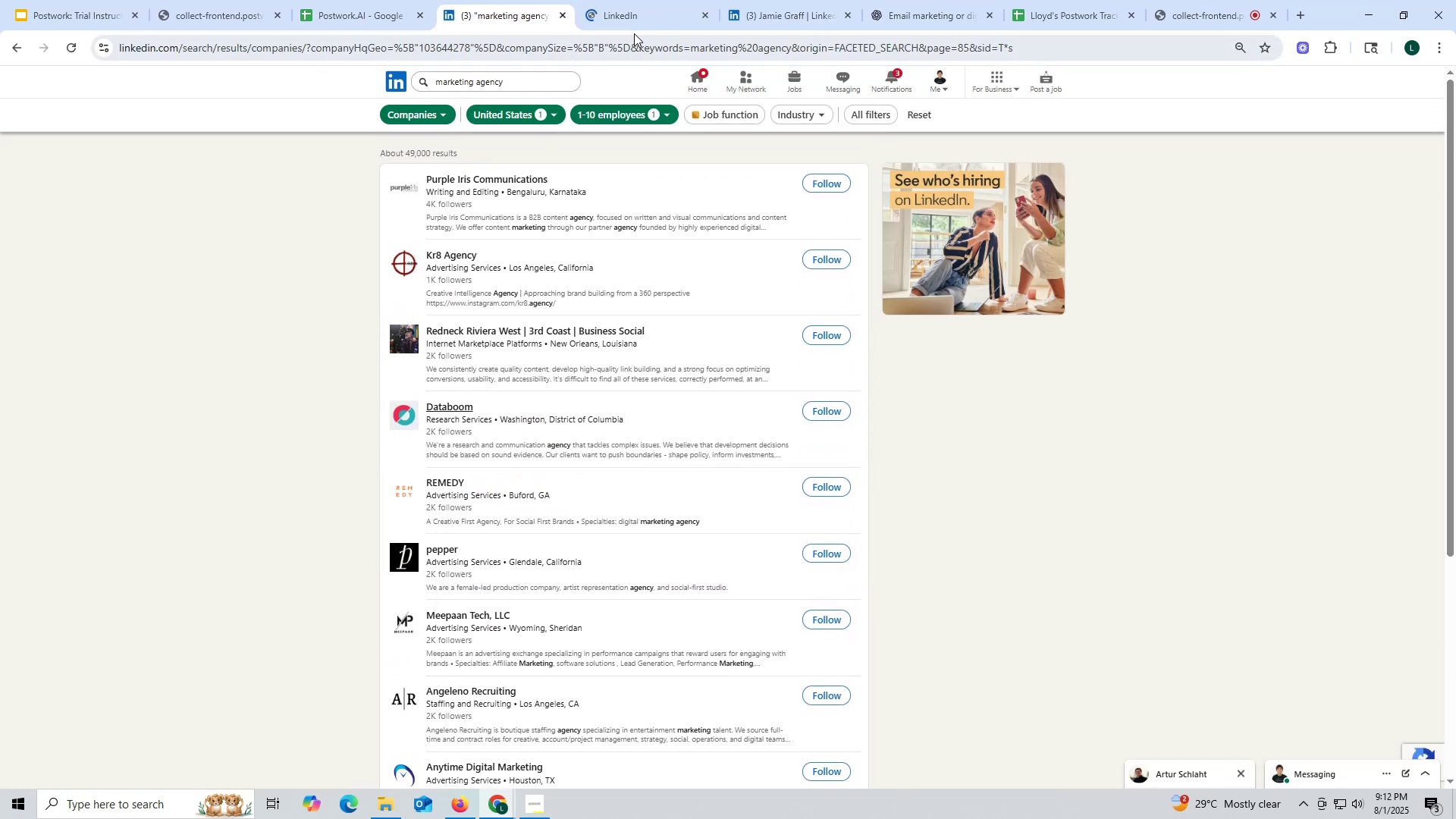 
left_click([633, 9])
 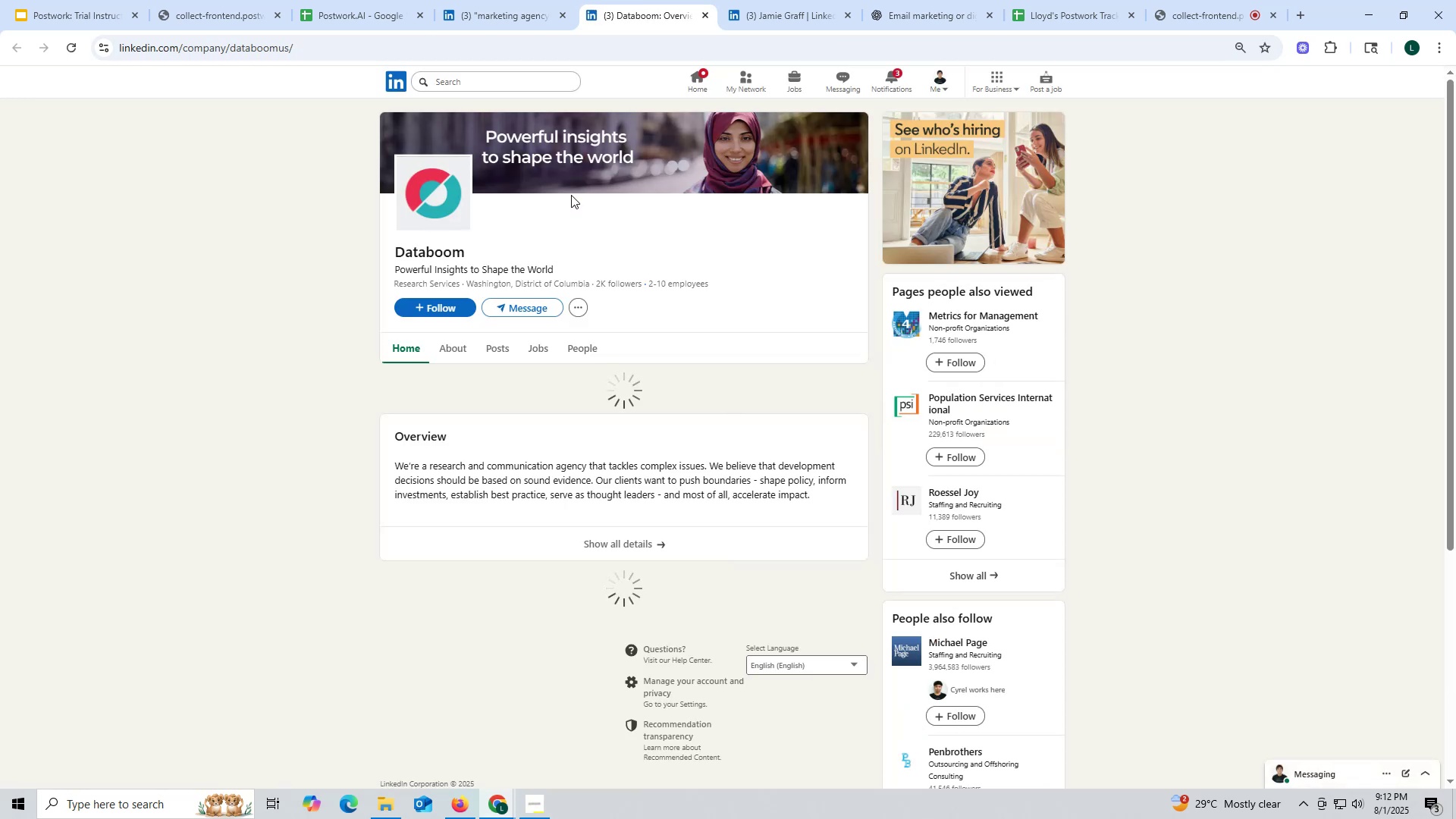 
wait(15.86)
 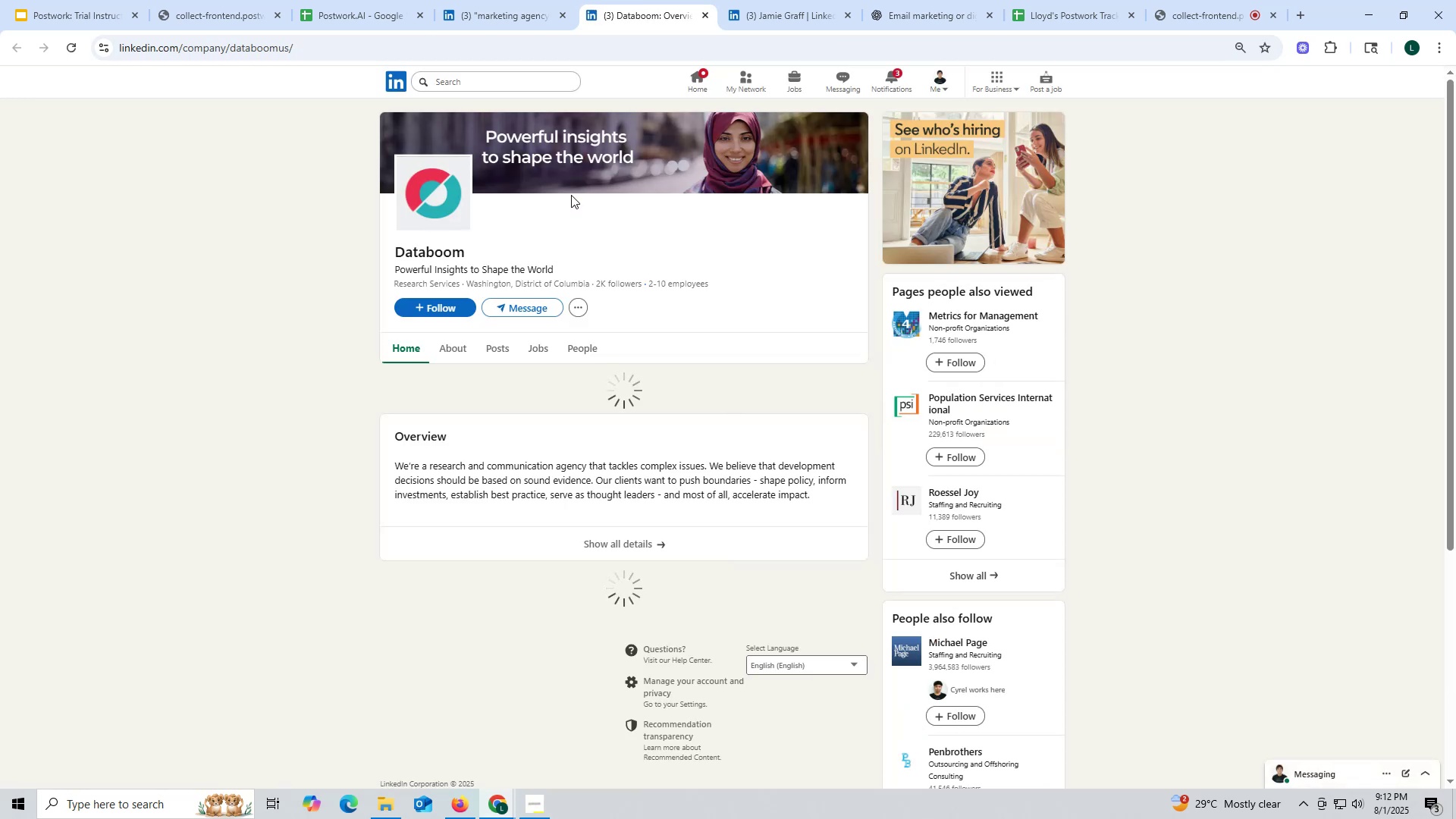 
left_click([497, 342])
 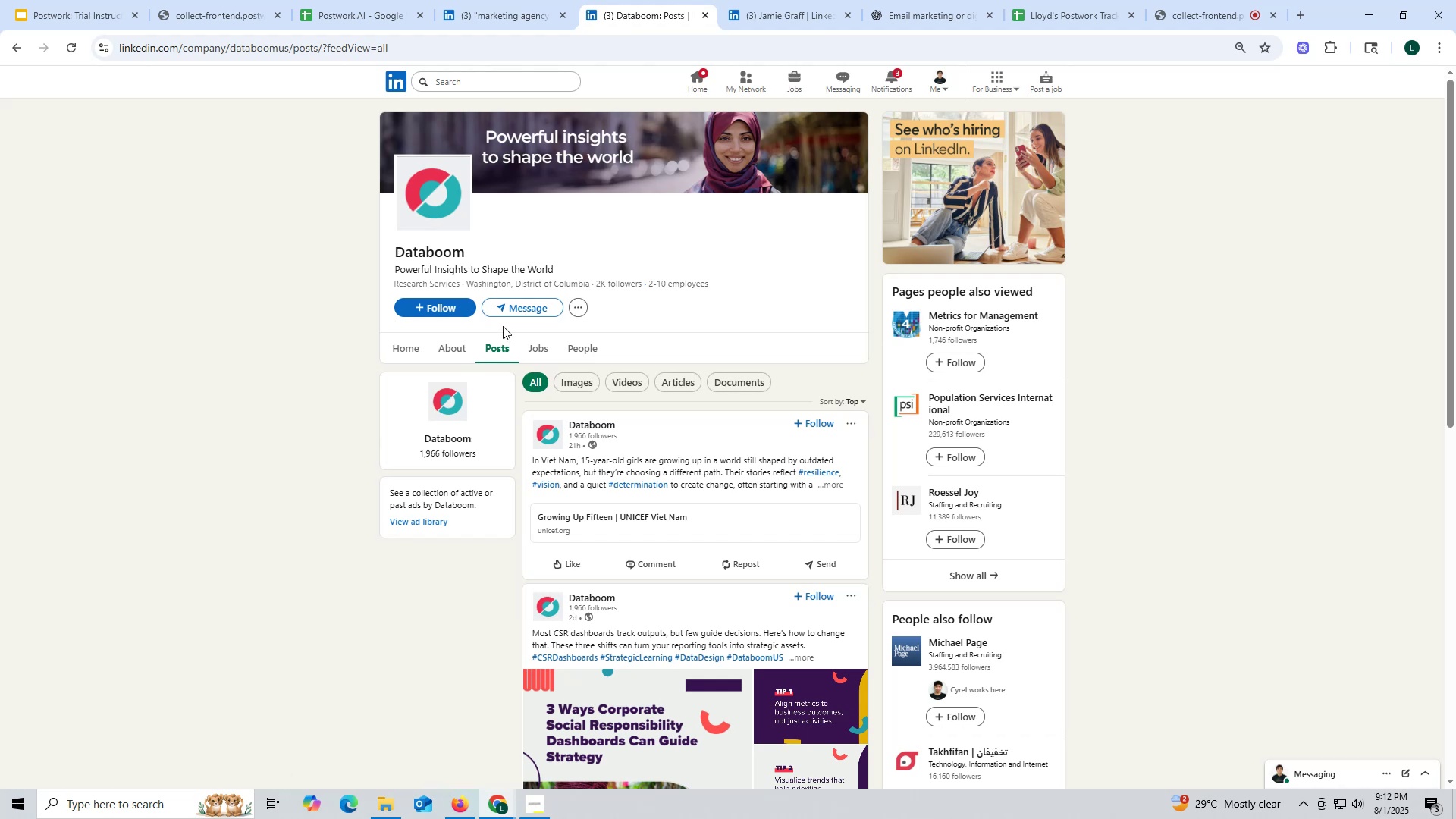 
wait(12.25)
 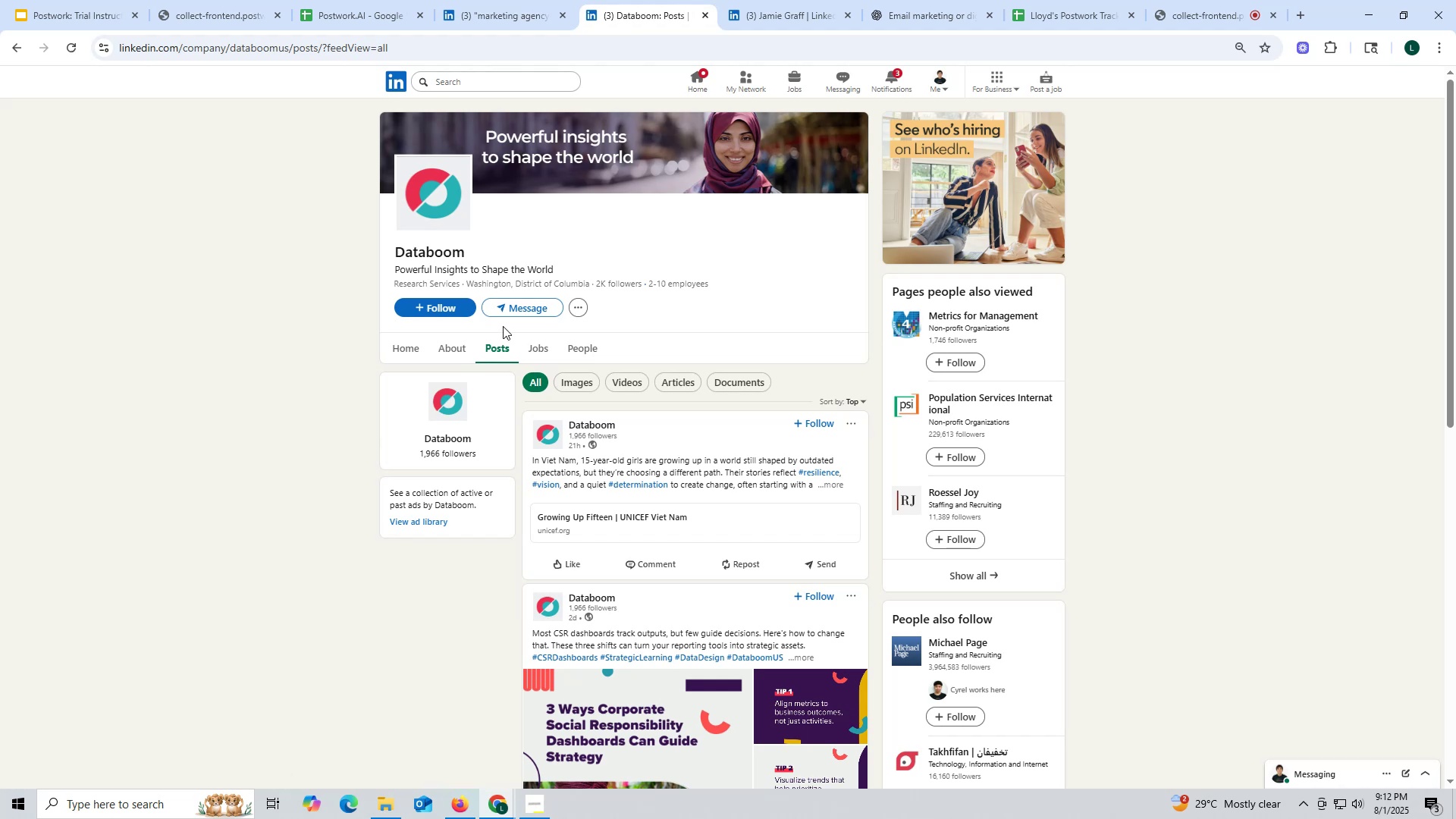 
left_click([442, 351])
 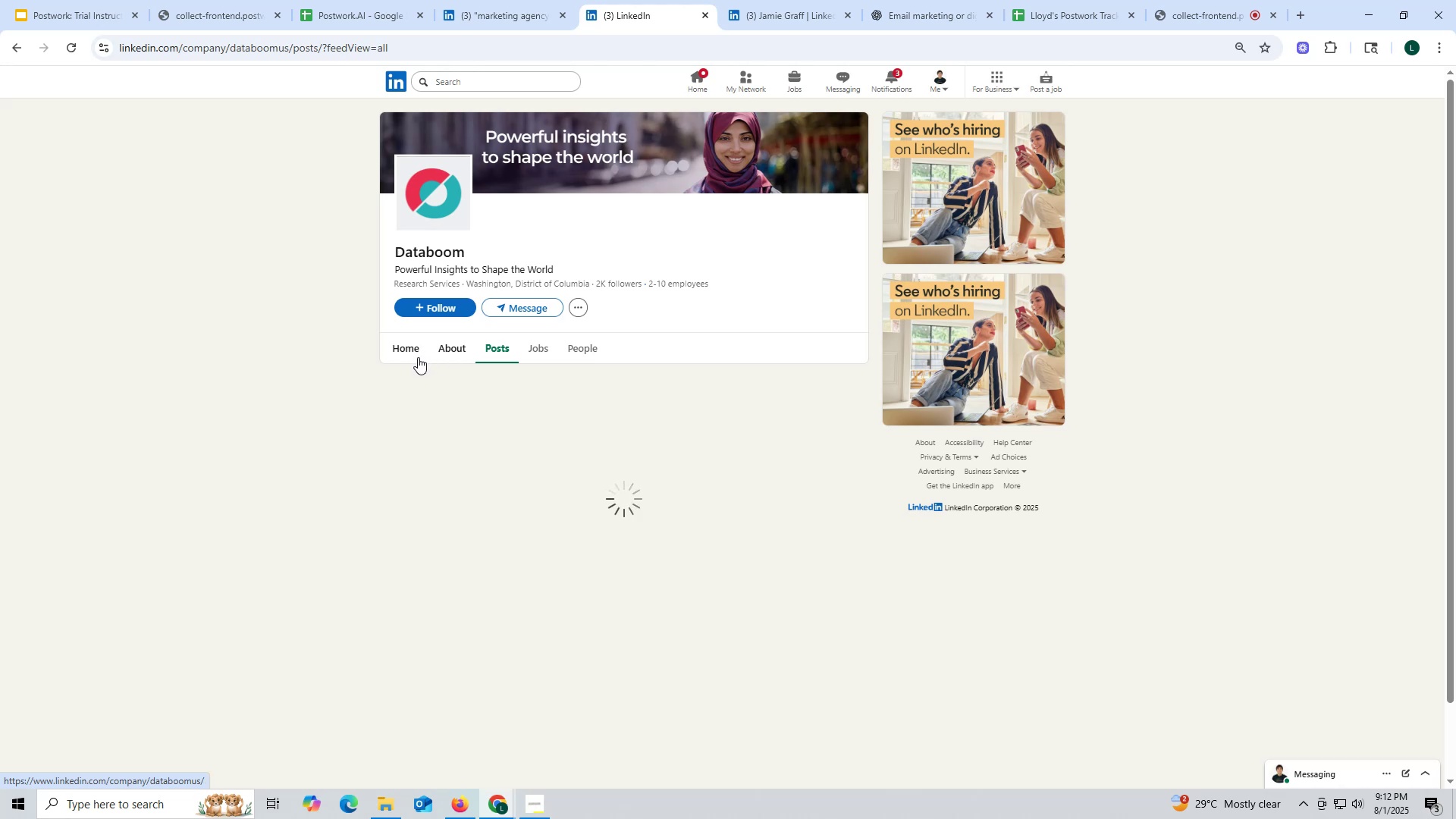 
wait(17.85)
 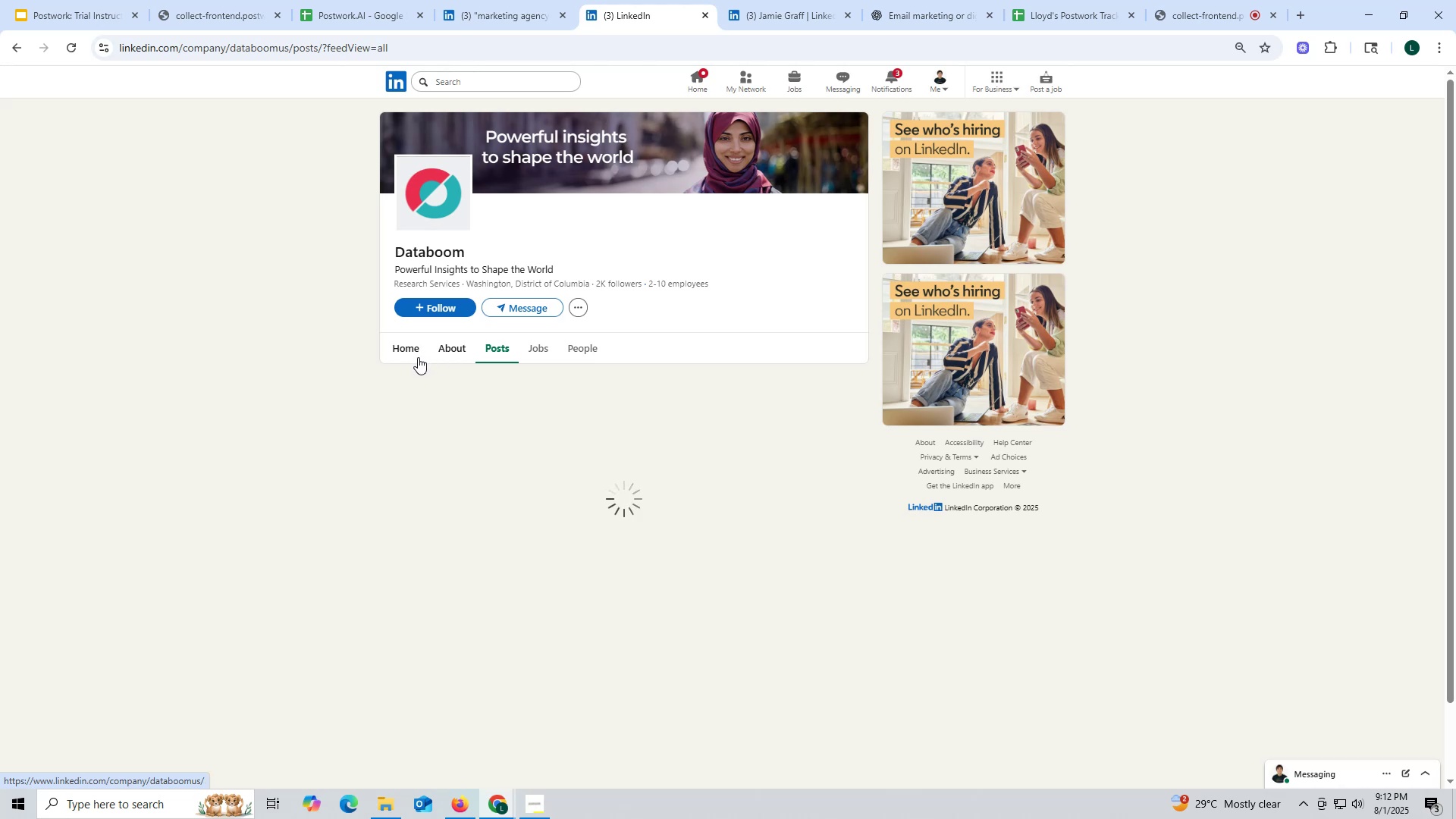 
scroll: coordinate [460, 386], scroll_direction: up, amount: 5.0
 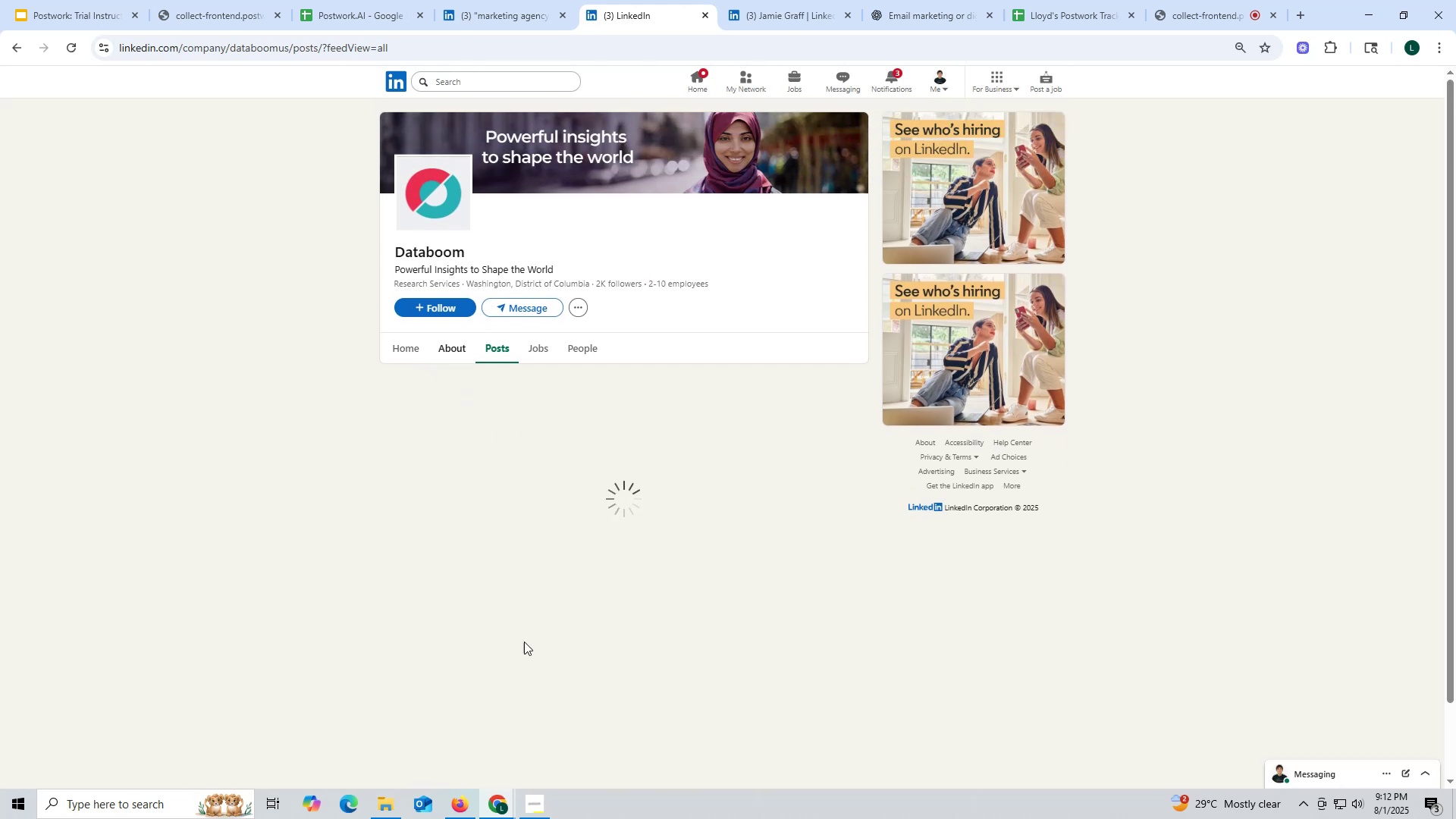 
left_click([461, 806])
 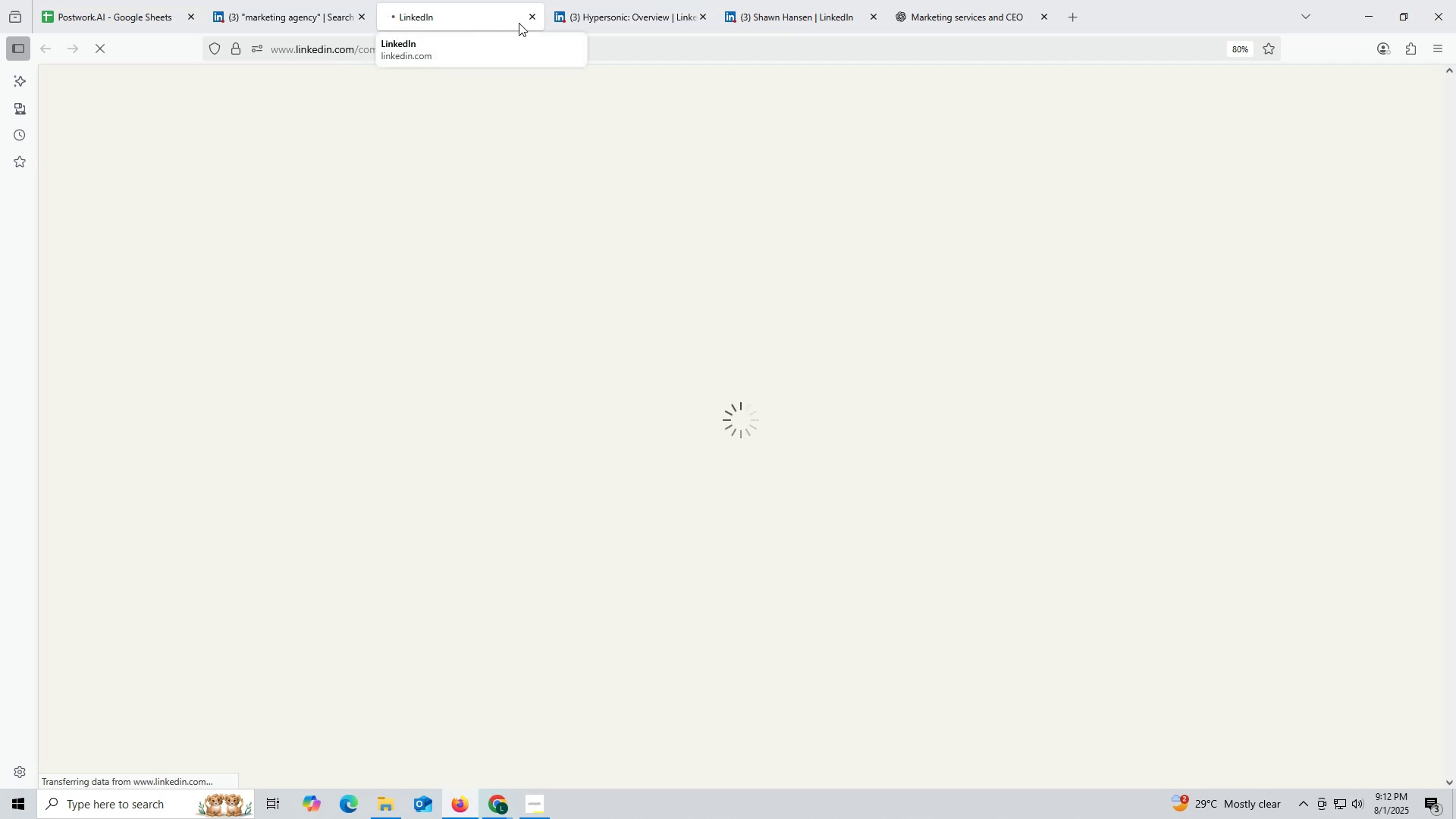 
left_click([531, 17])
 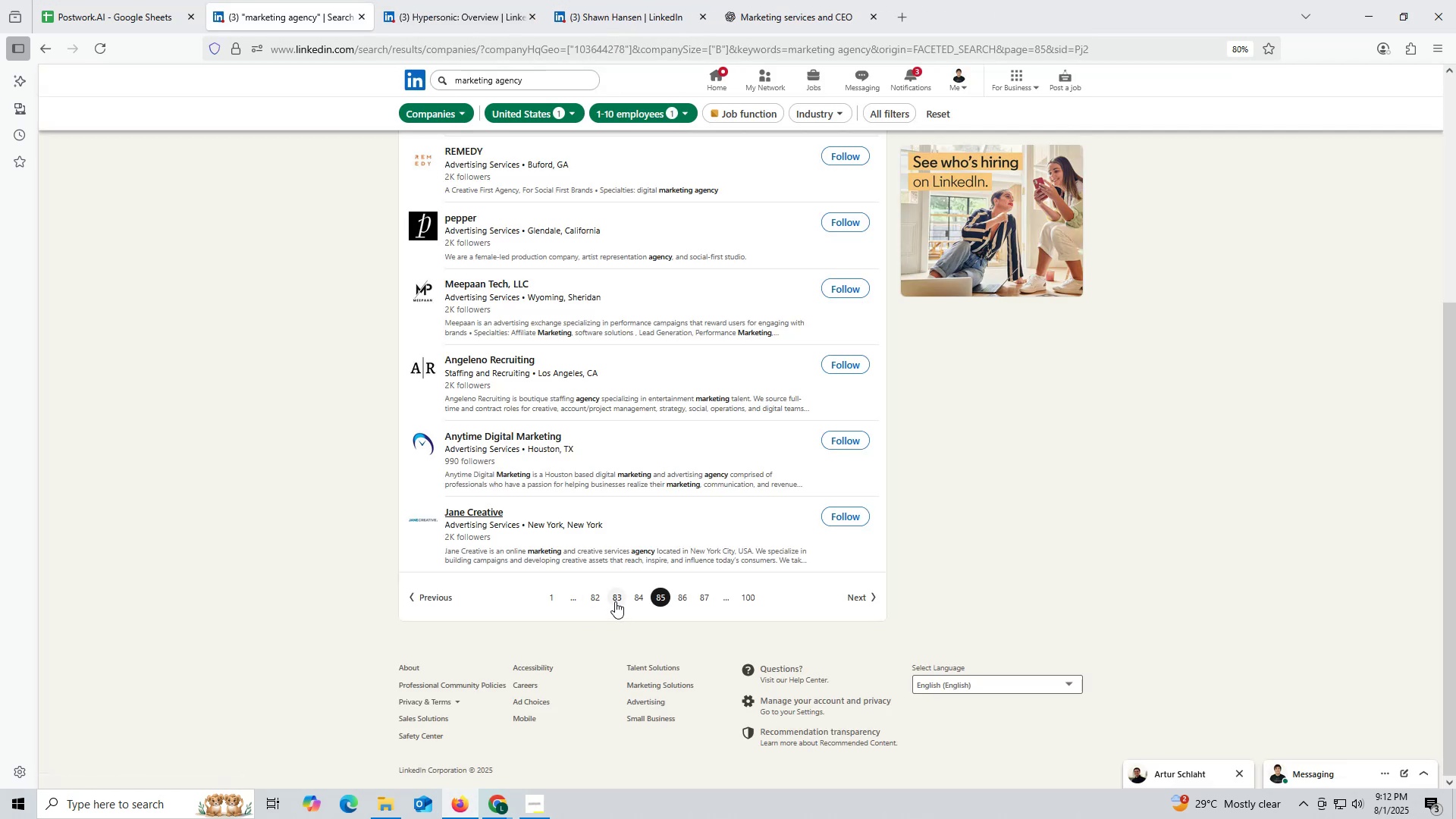 
scroll: coordinate [629, 561], scroll_direction: up, amount: 10.0
 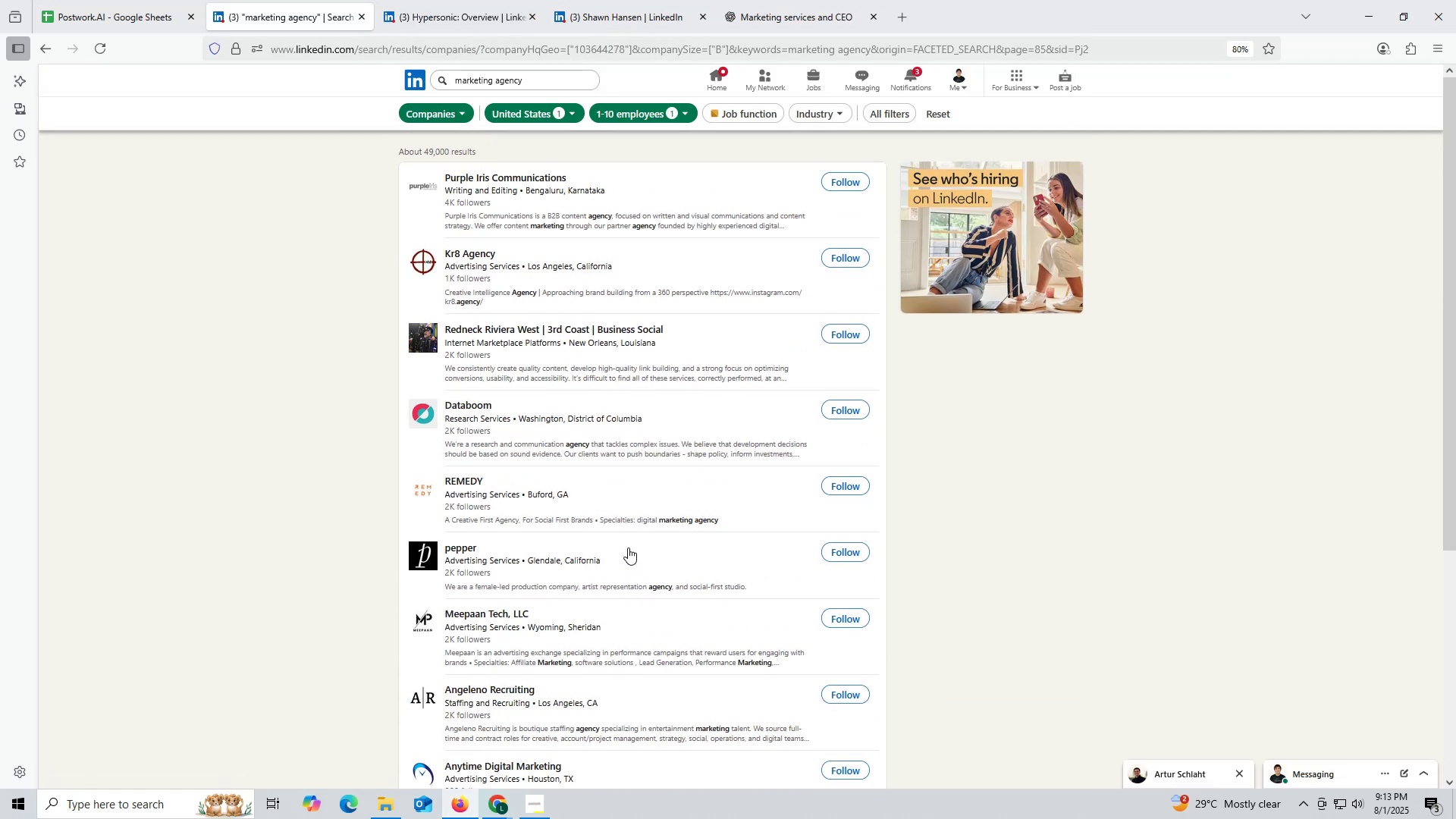 
scroll: coordinate [628, 548], scroll_direction: down, amount: 7.0
 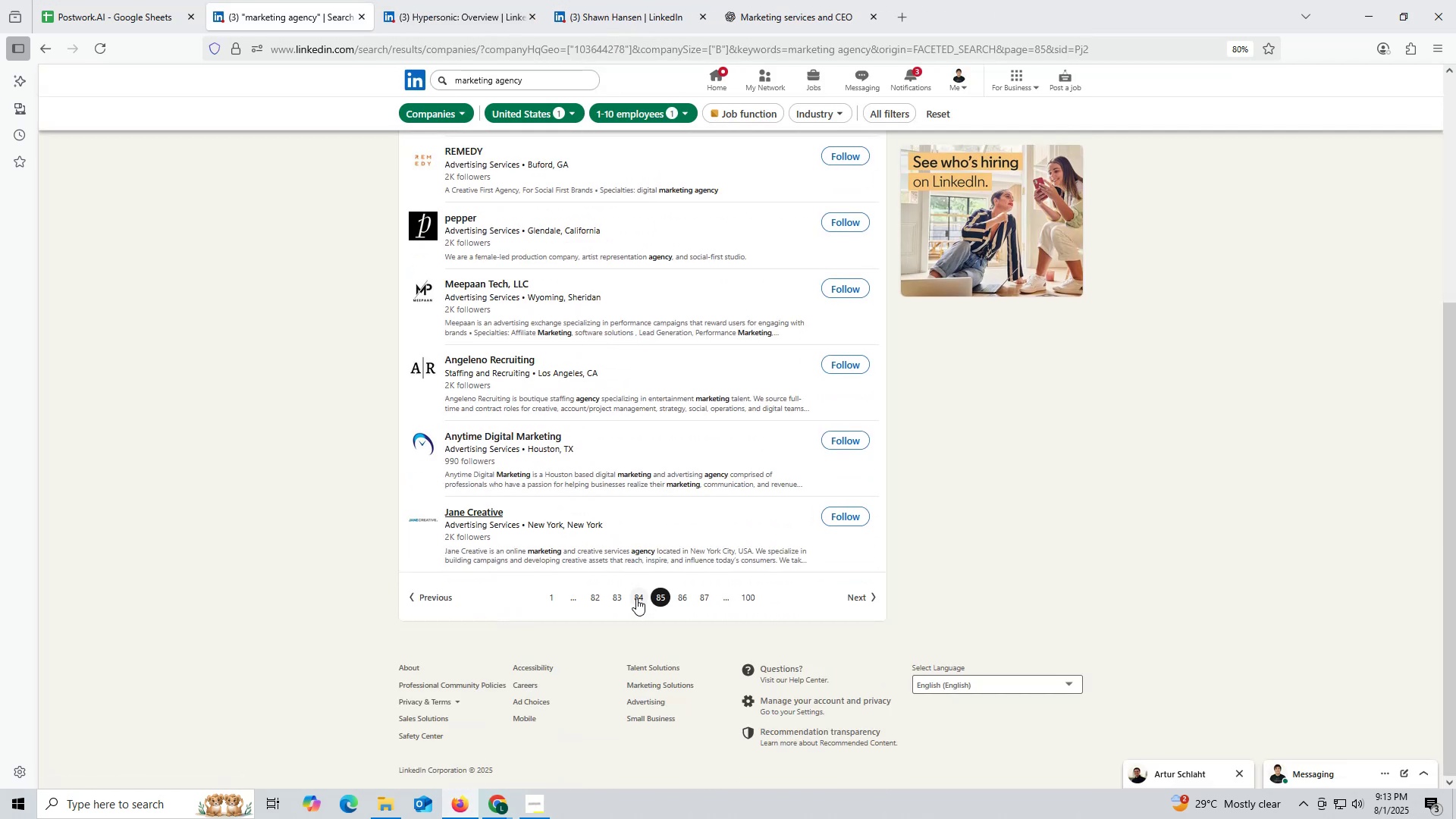 
left_click([635, 598])
 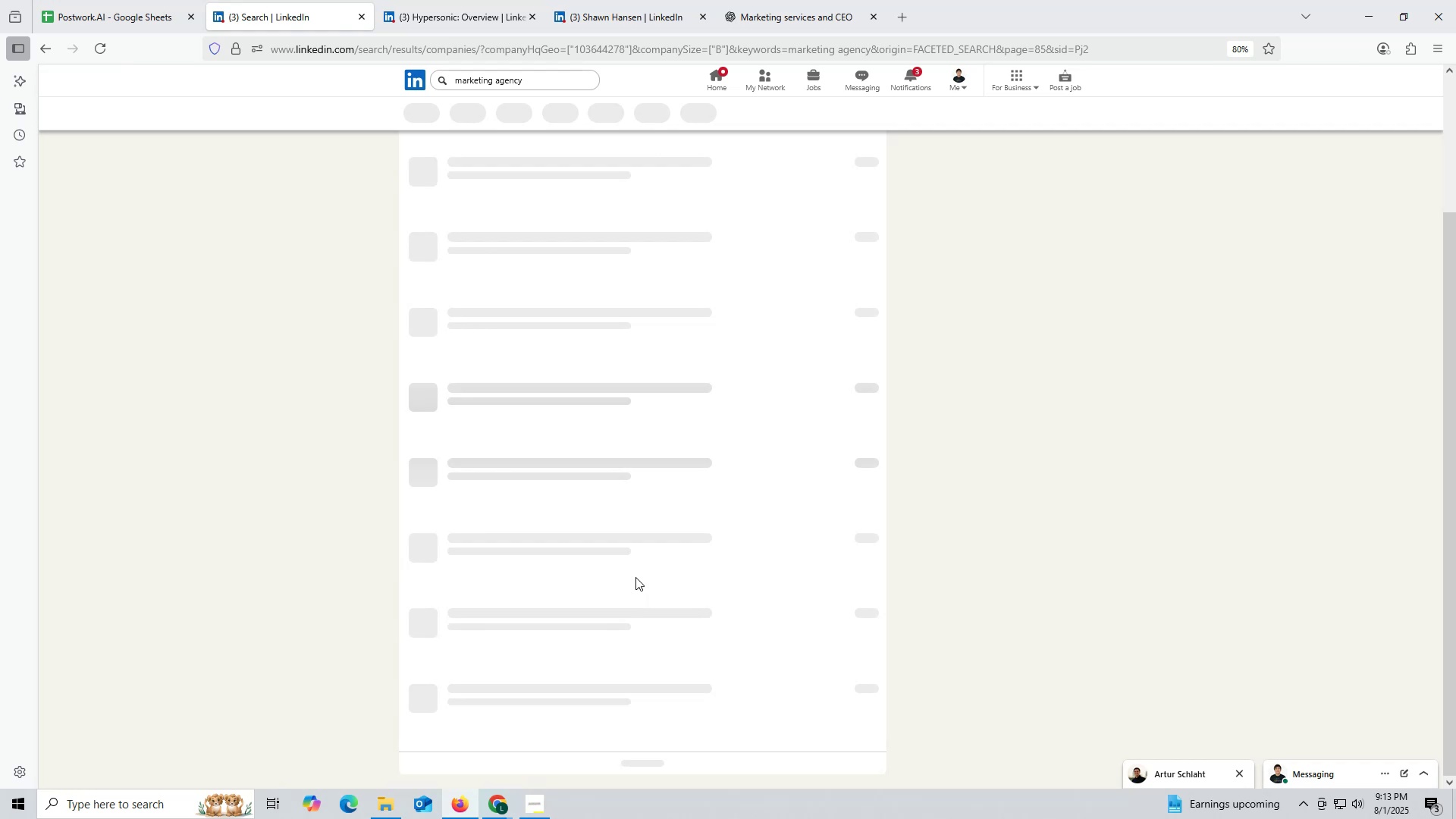 
wait(6.38)
 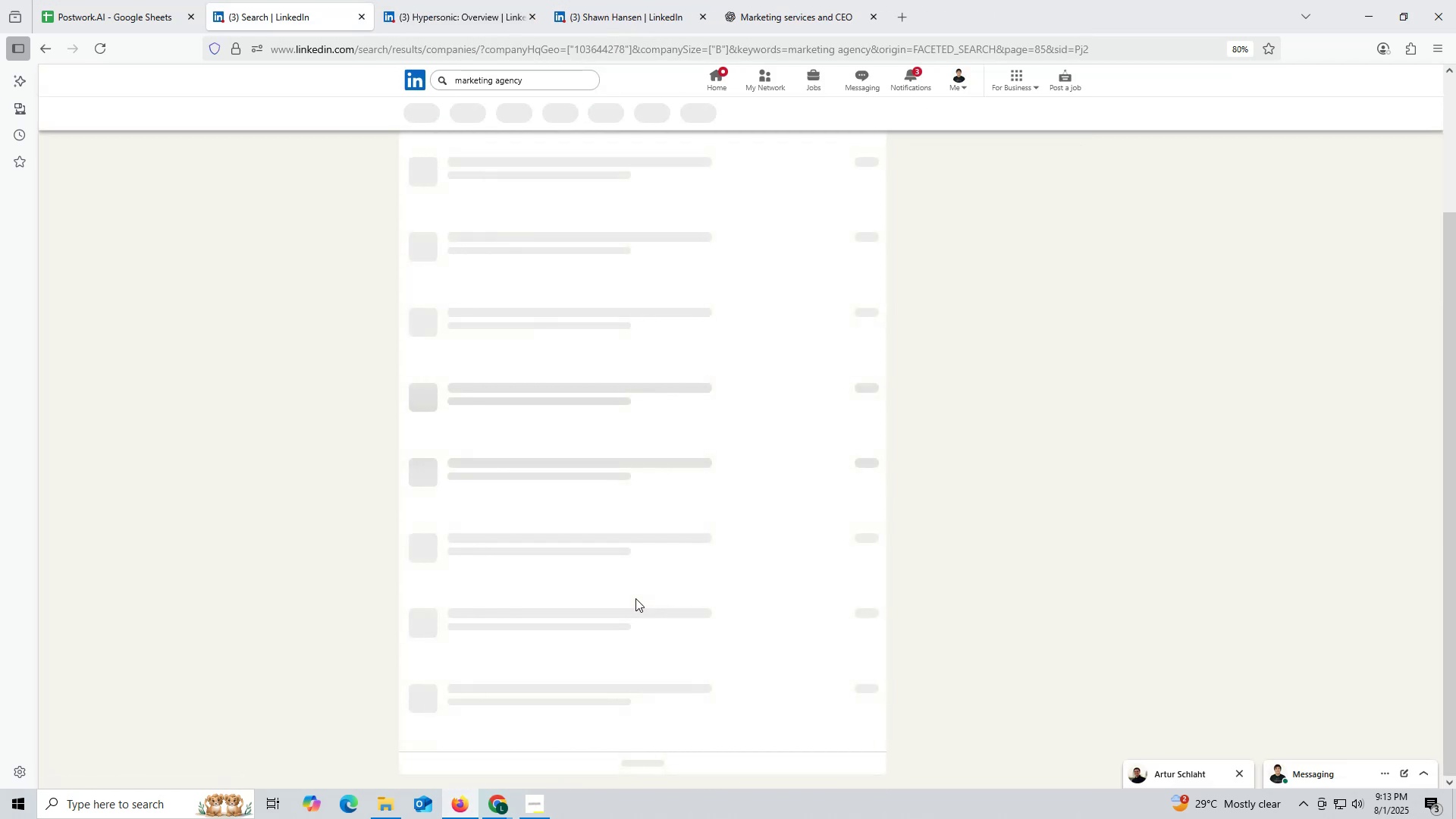 
left_click([498, 815])
 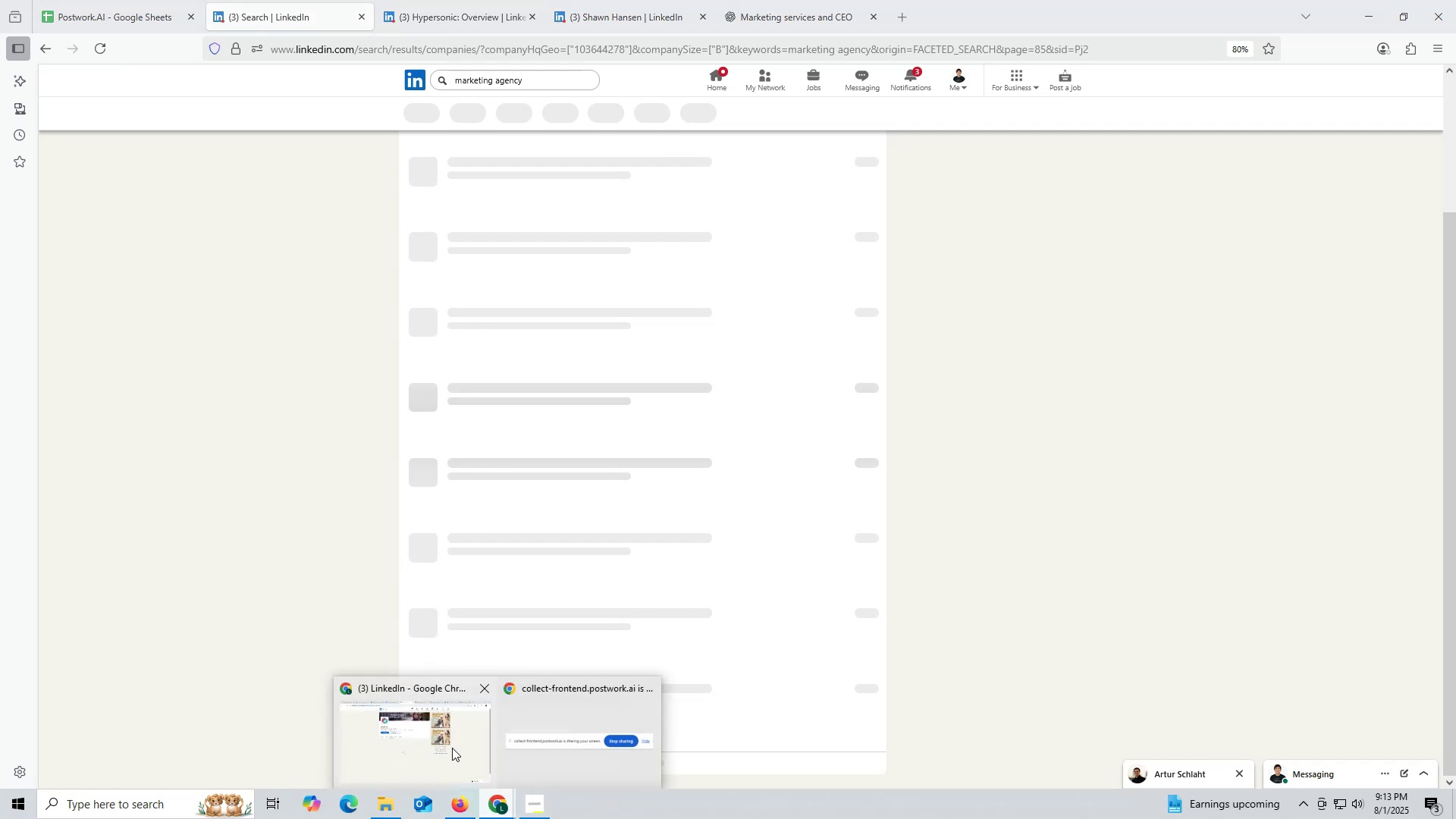 
left_click([452, 747])
 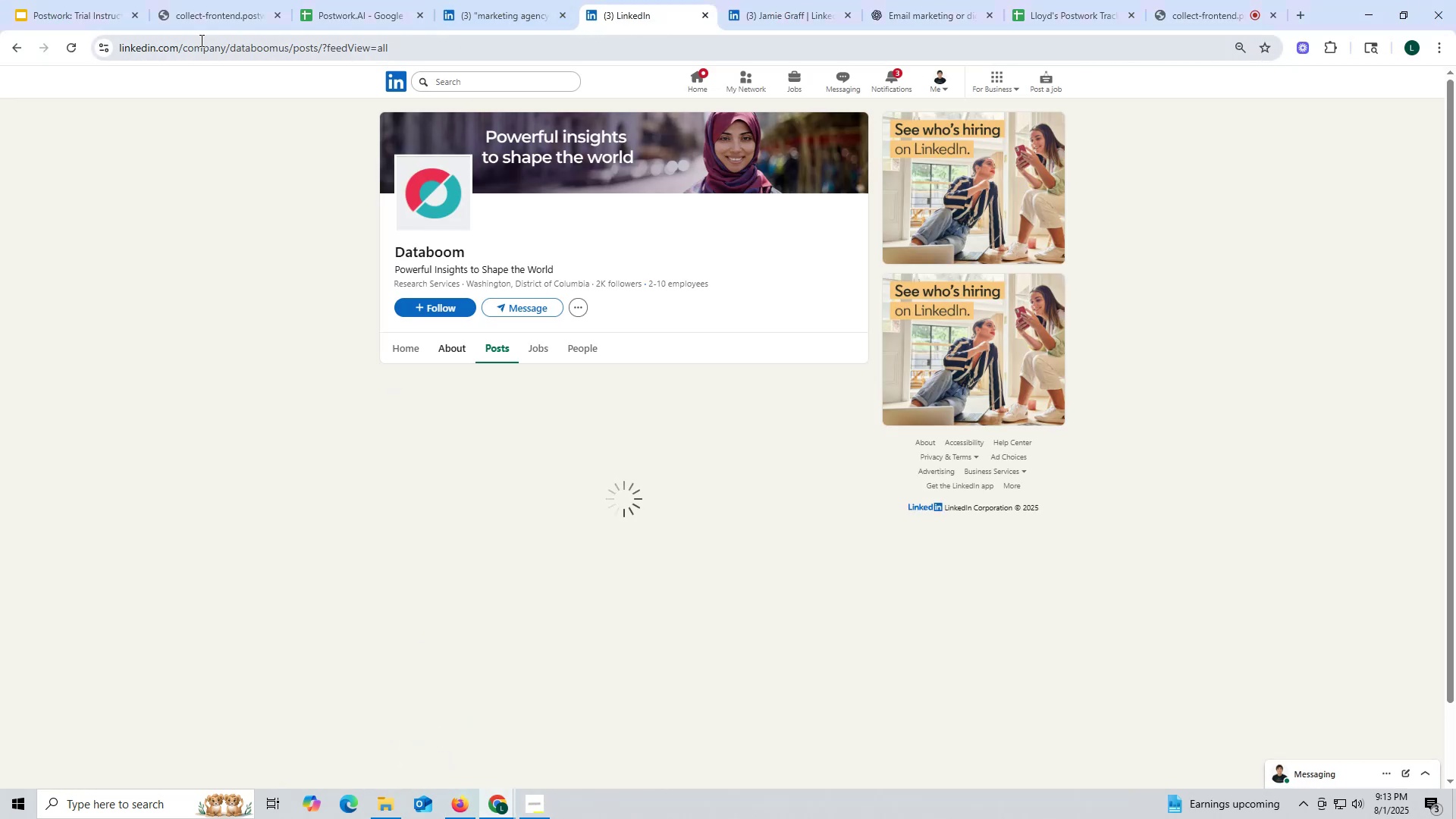 
left_click([71, 49])
 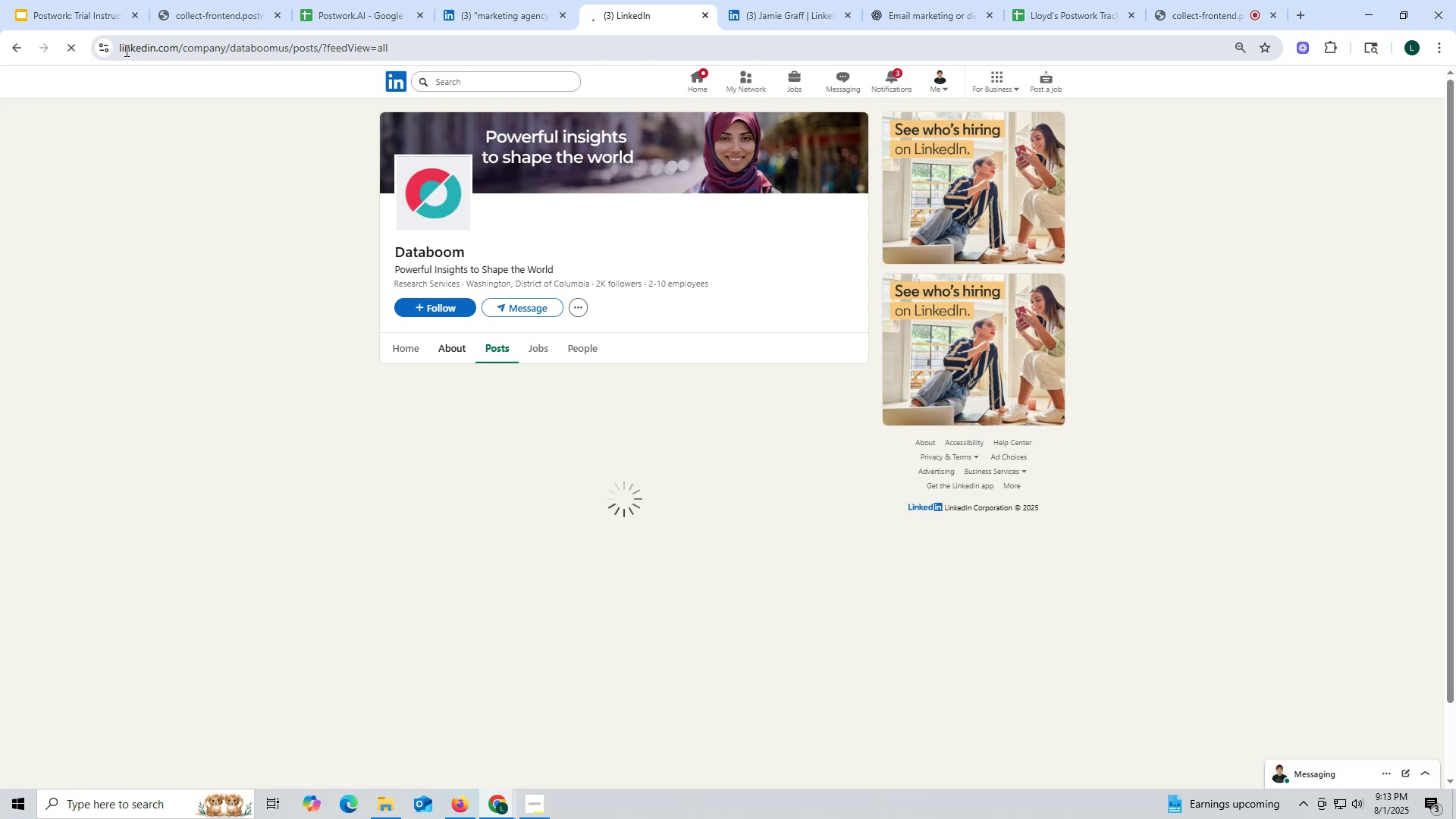 
wait(30.46)
 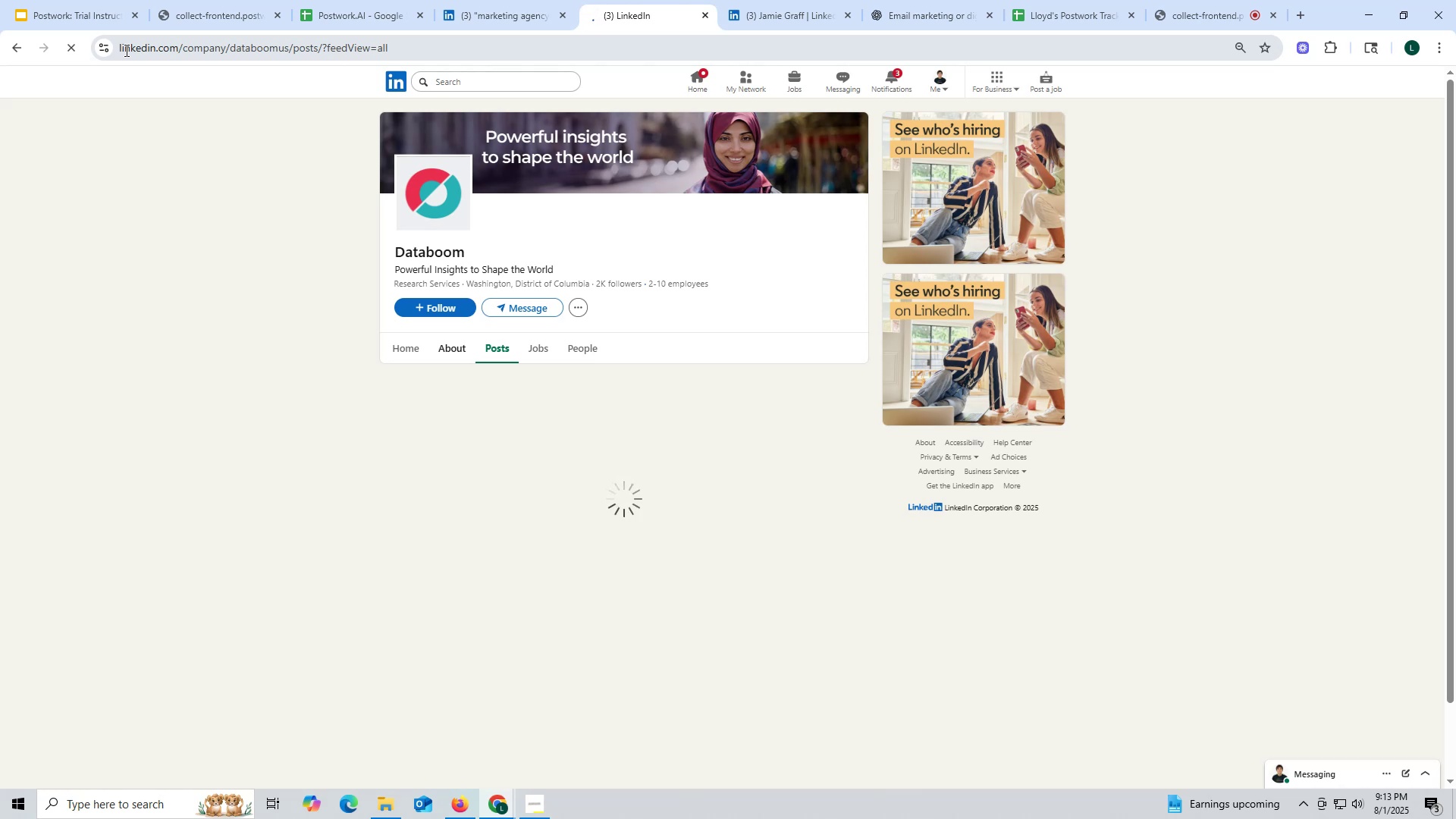 
scroll: coordinate [576, 325], scroll_direction: up, amount: 9.0
 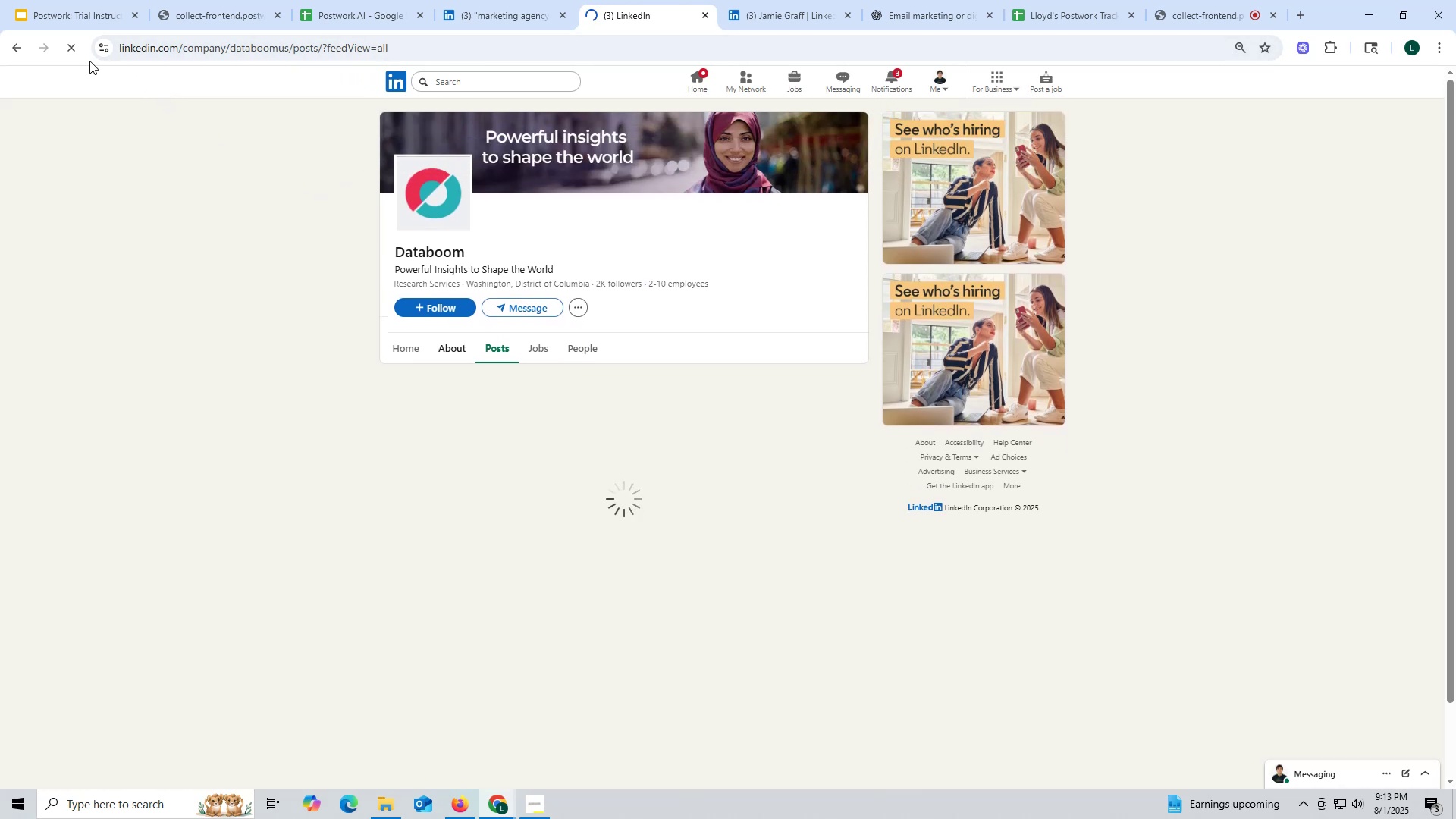 
left_click([74, 46])
 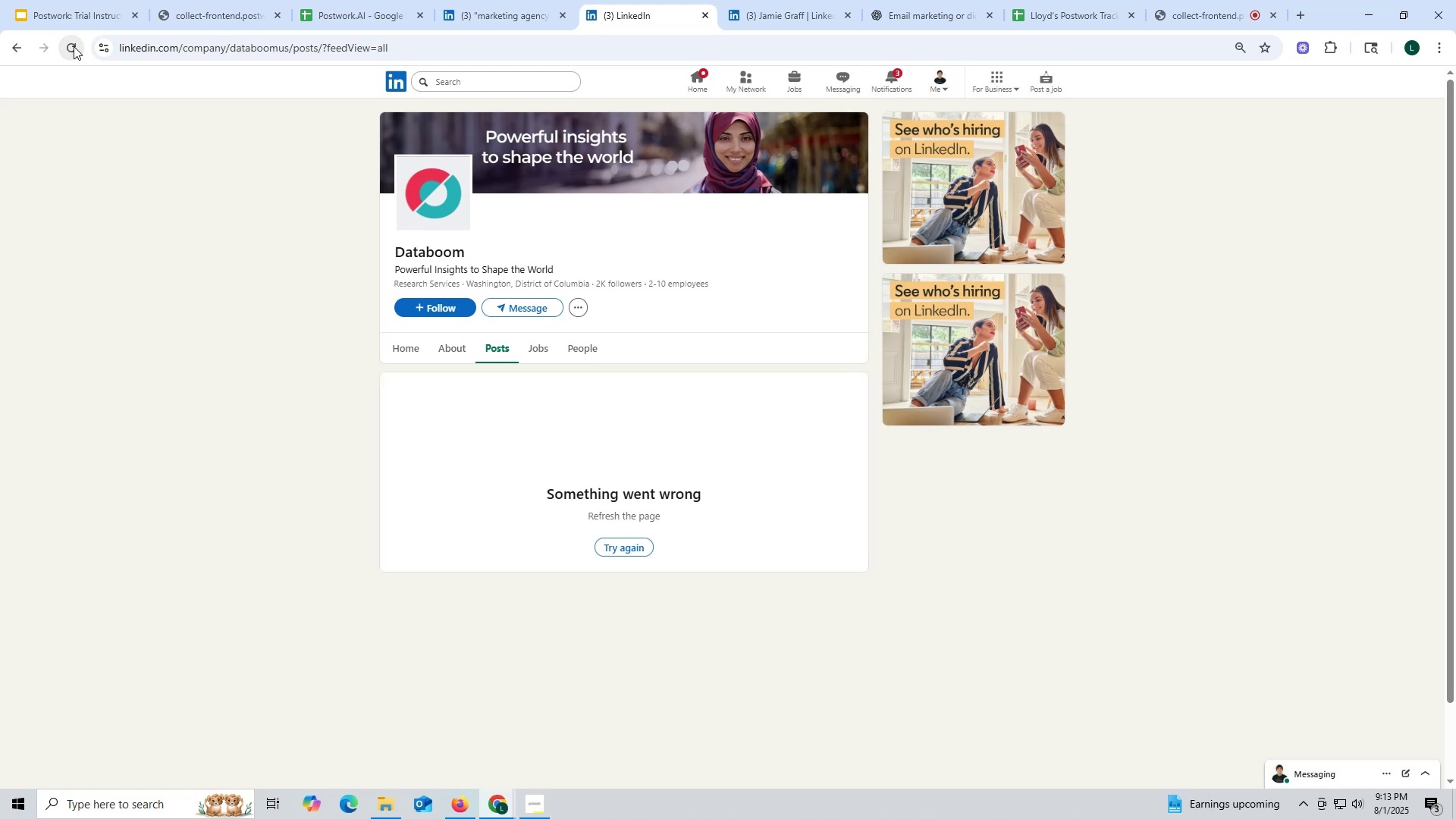 
left_click([74, 46])
 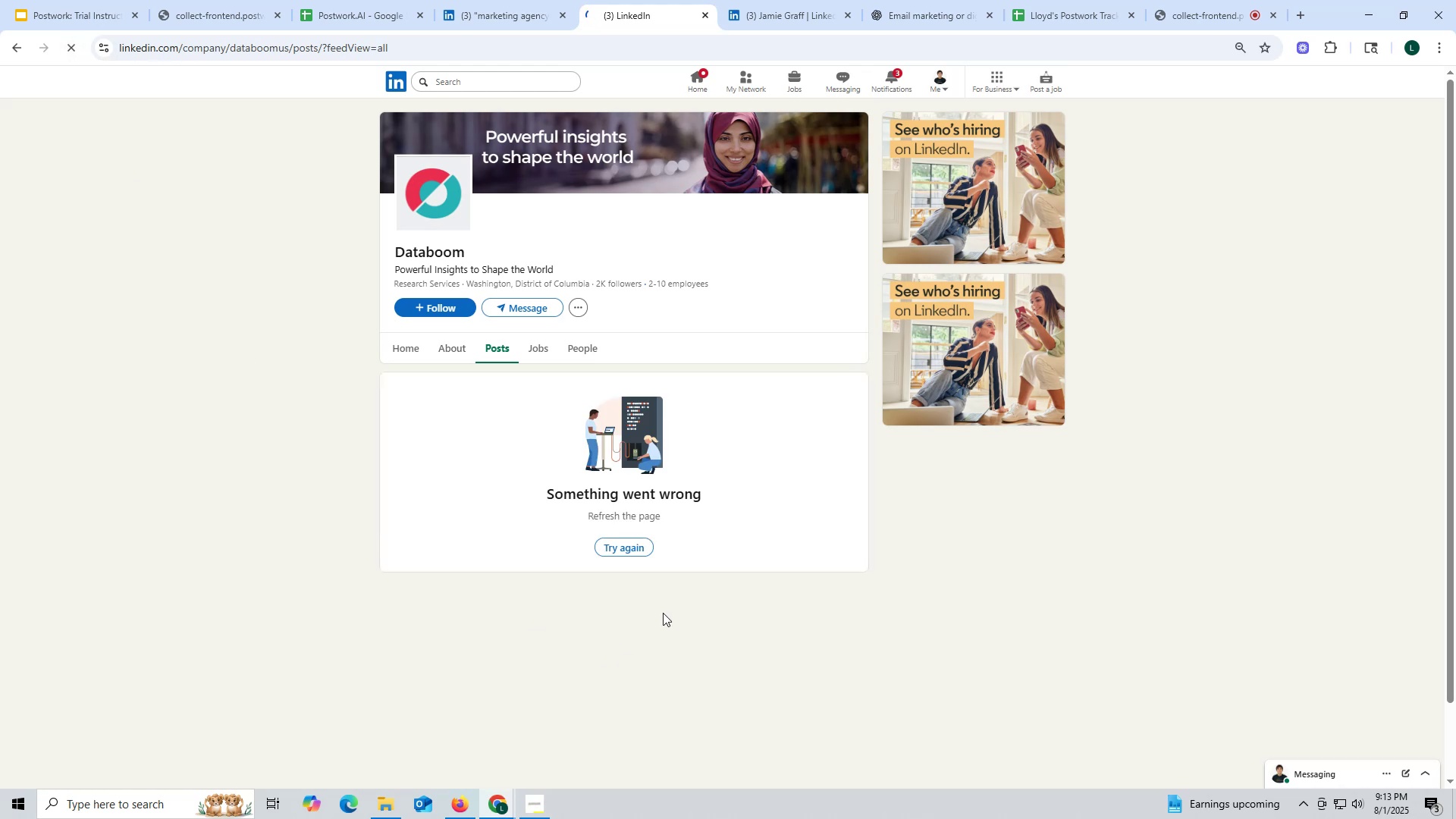 
left_click([618, 543])
 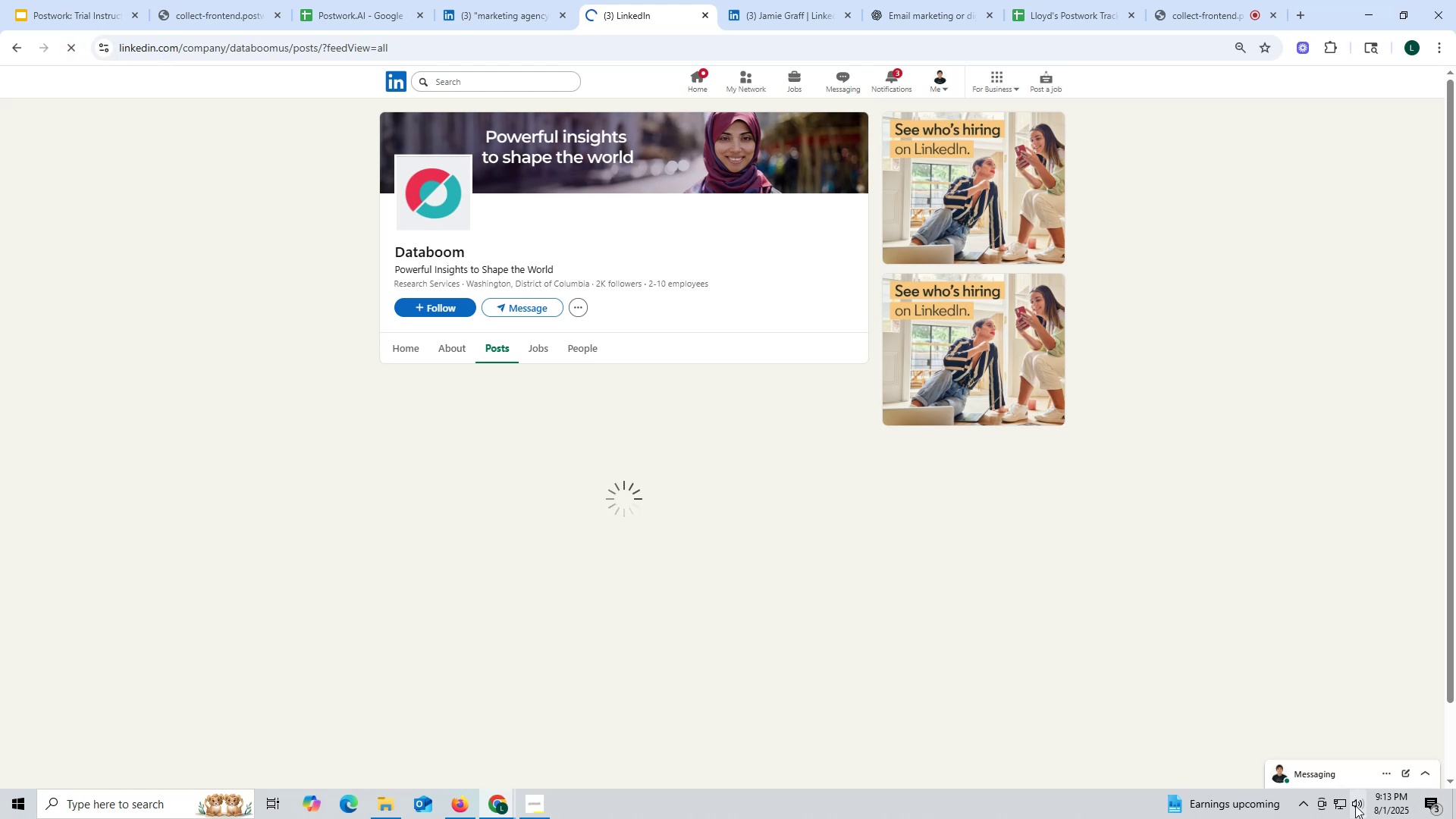 
wait(7.09)
 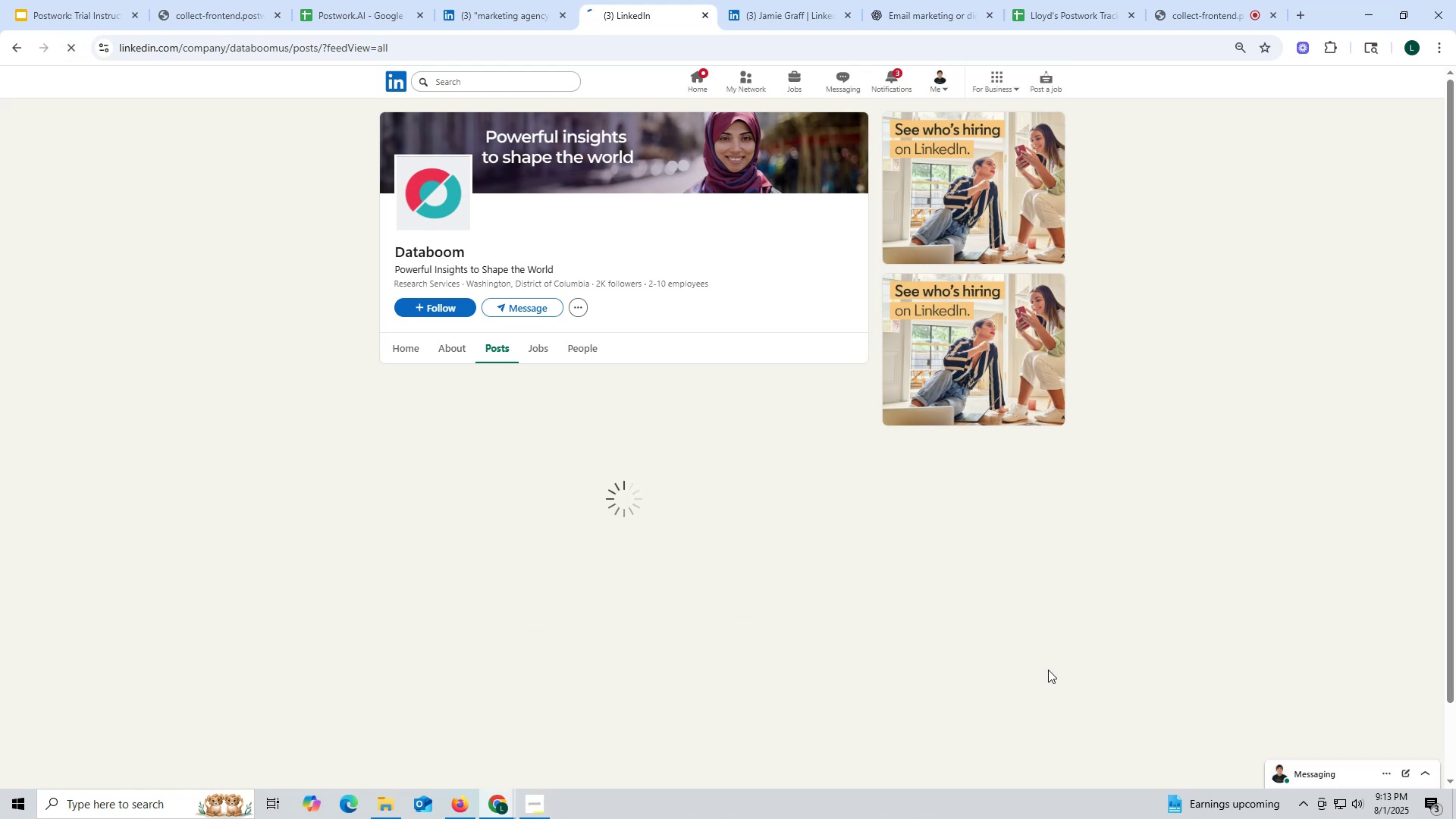 
left_click([1341, 805])
 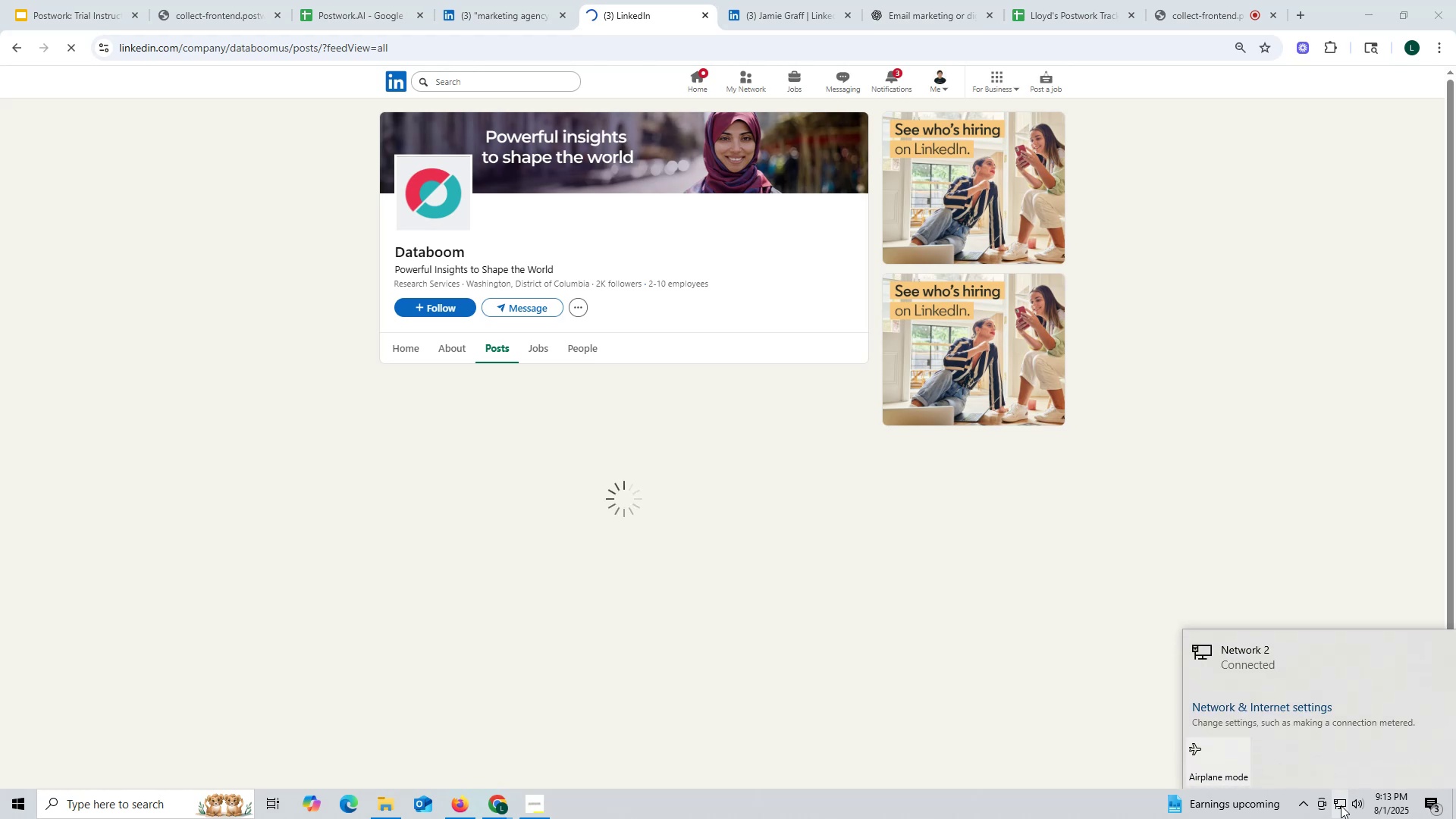 
left_click([1341, 805])
 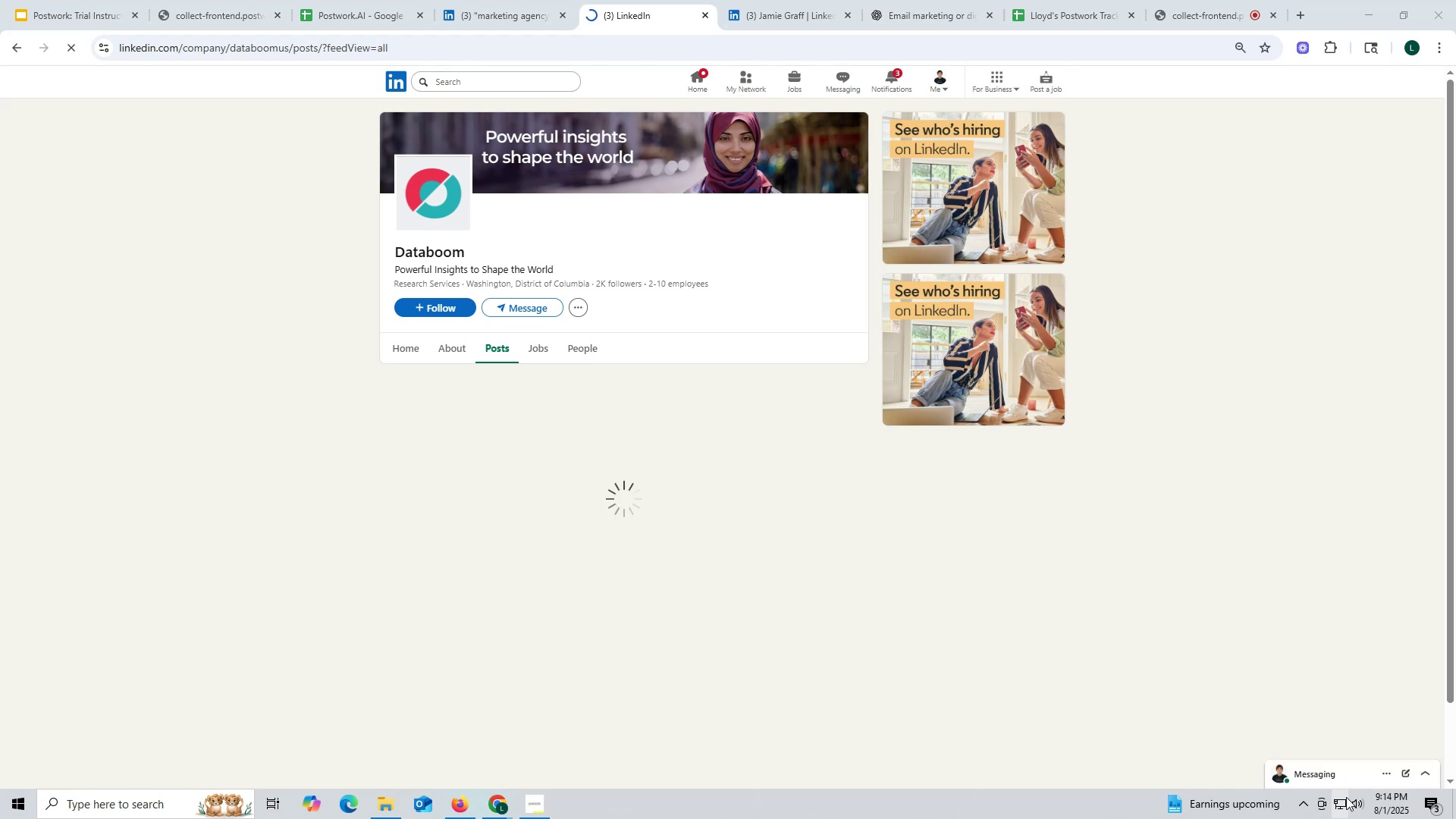 
wait(6.35)
 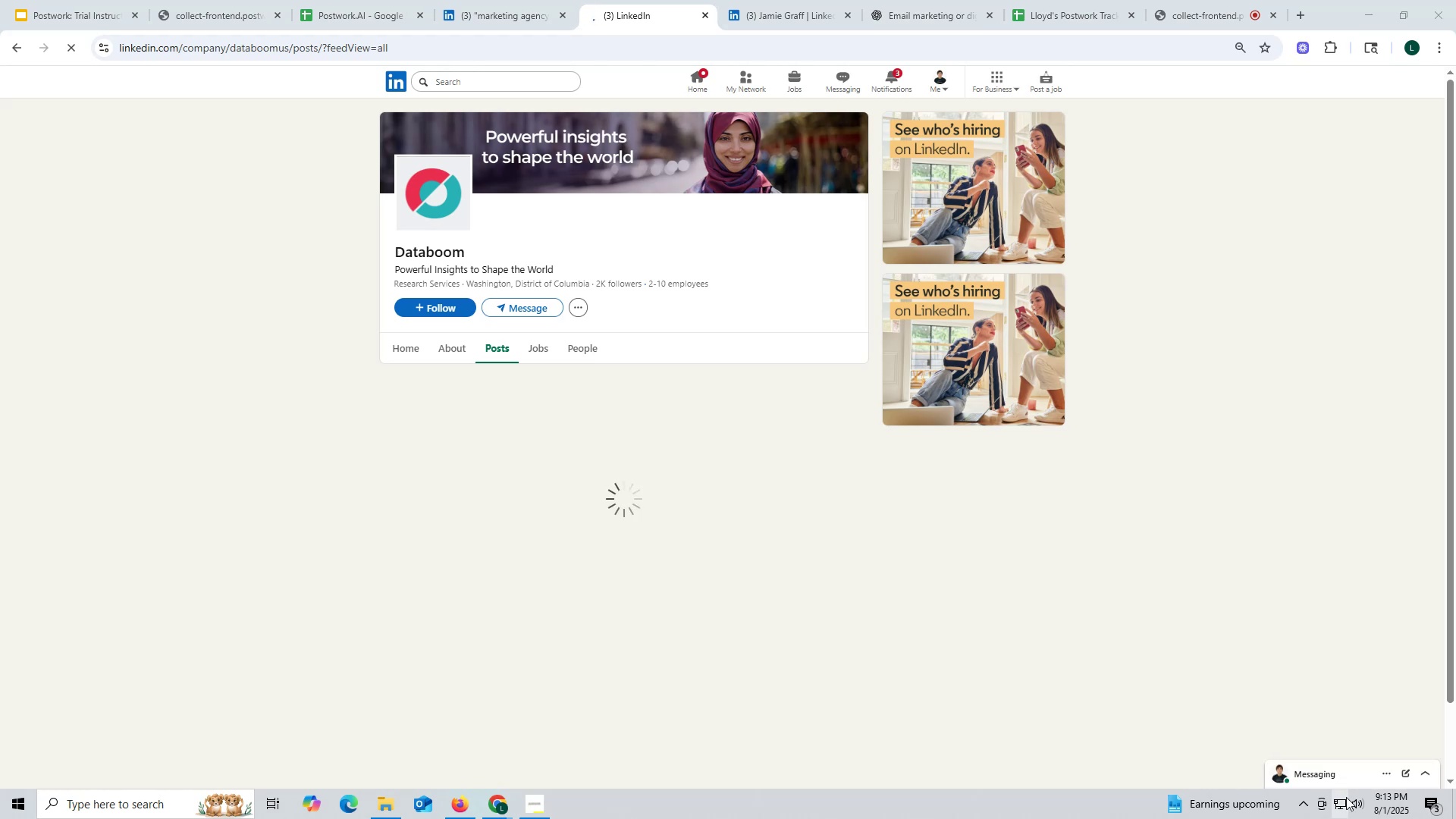 
left_click([1338, 804])
 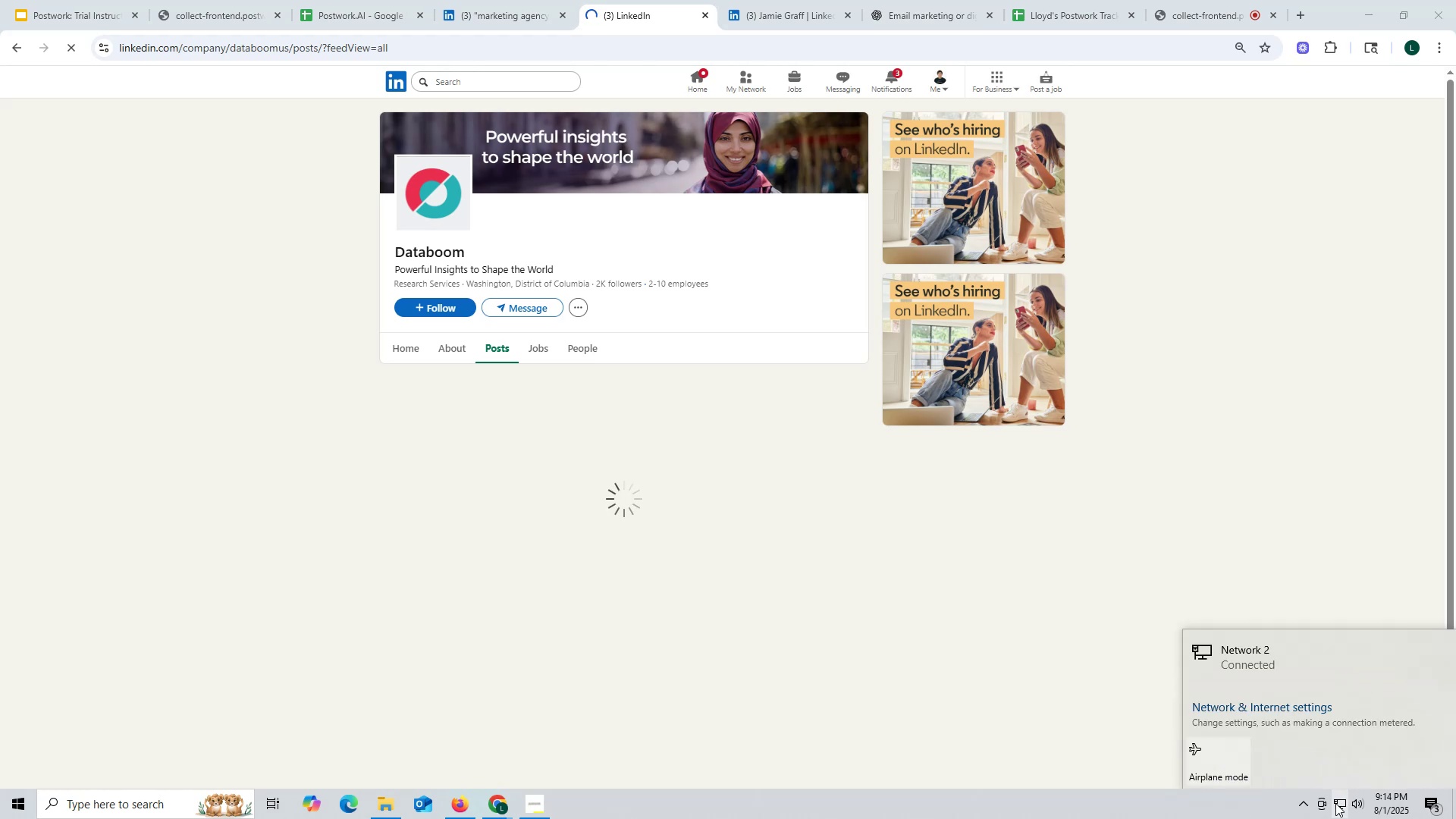 
left_click([953, 642])
 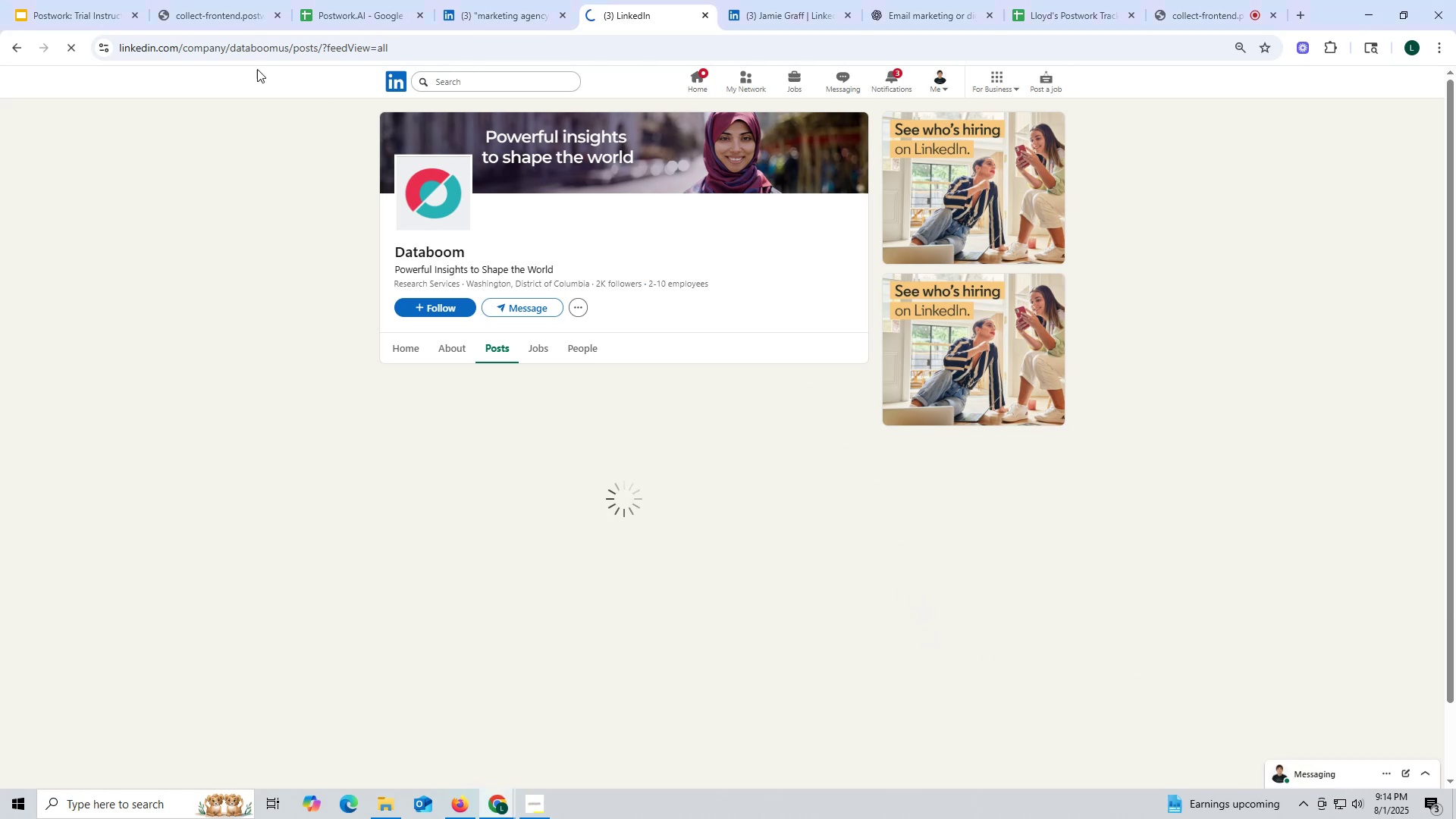 
left_click([74, 50])
 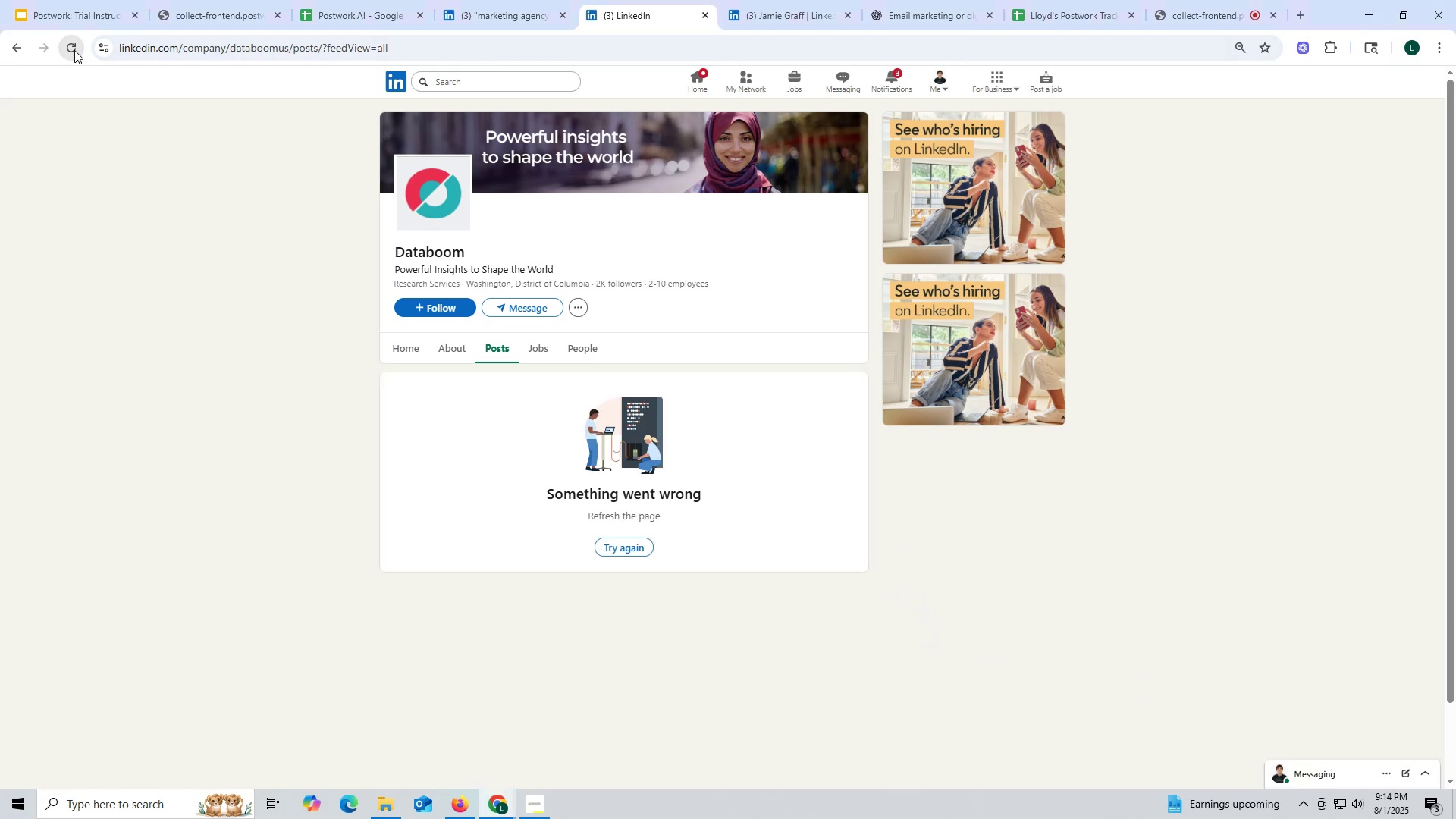 
left_click([74, 50])
 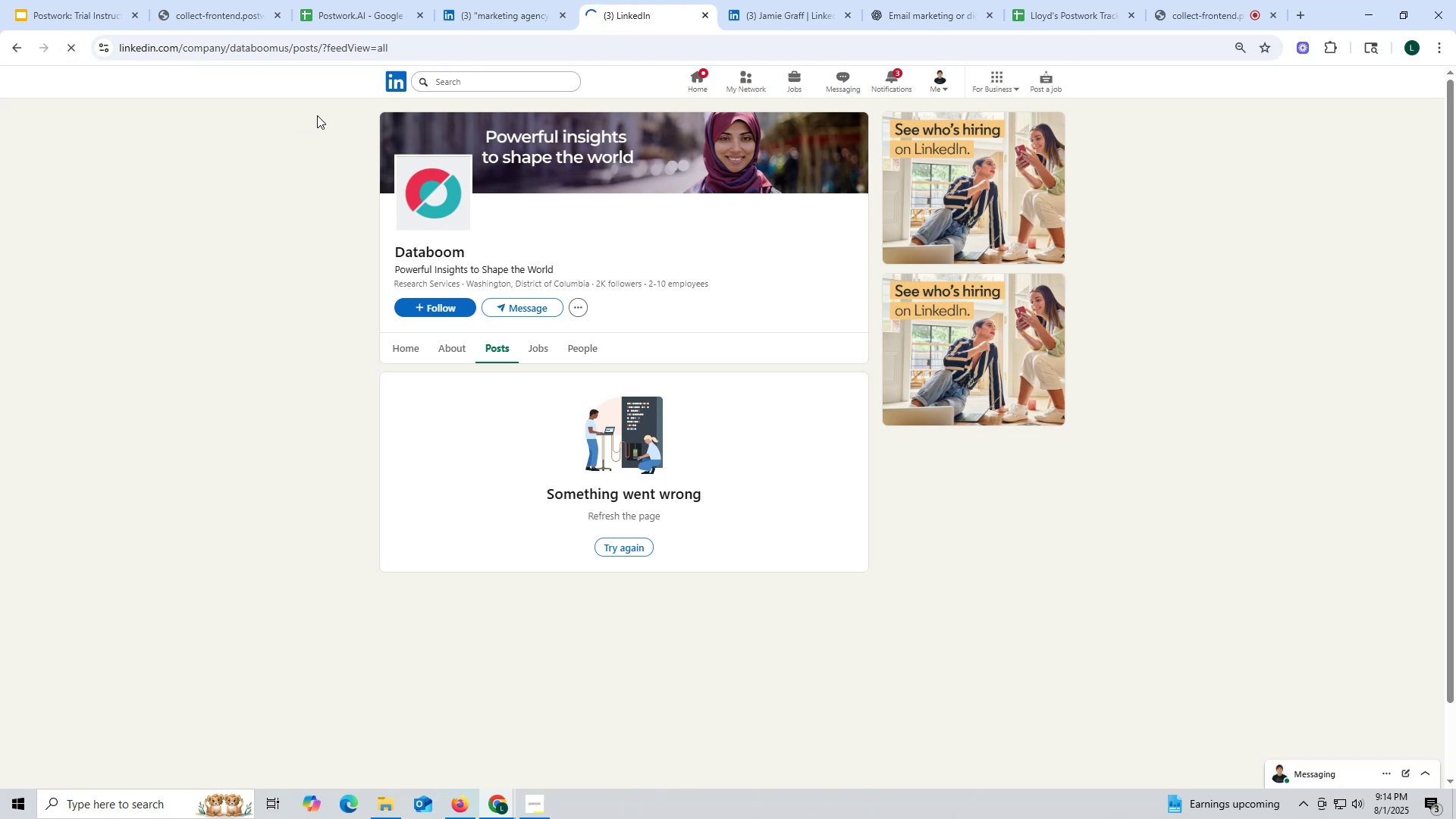 
wait(13.31)
 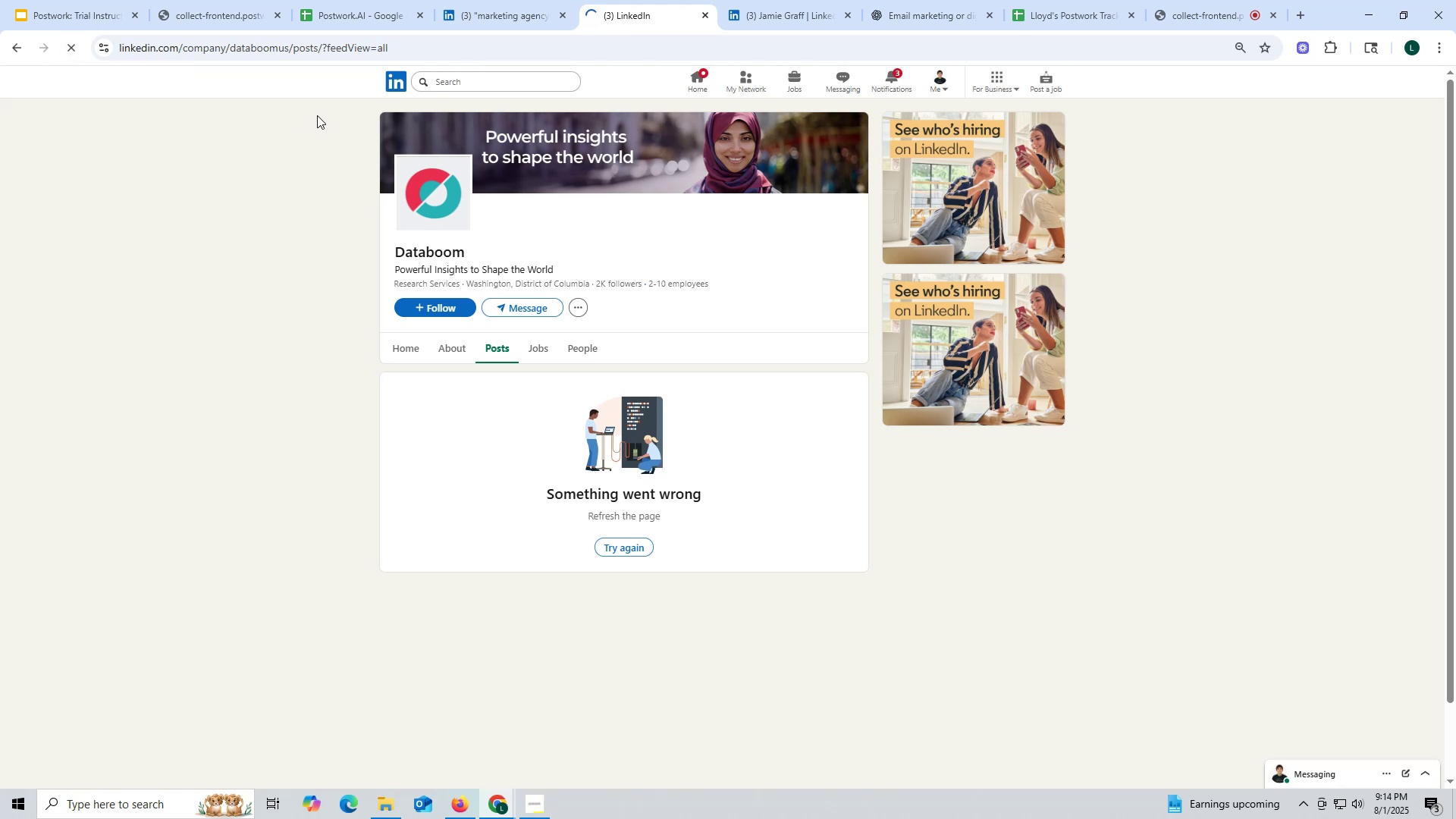 
left_click([1455, 9])
 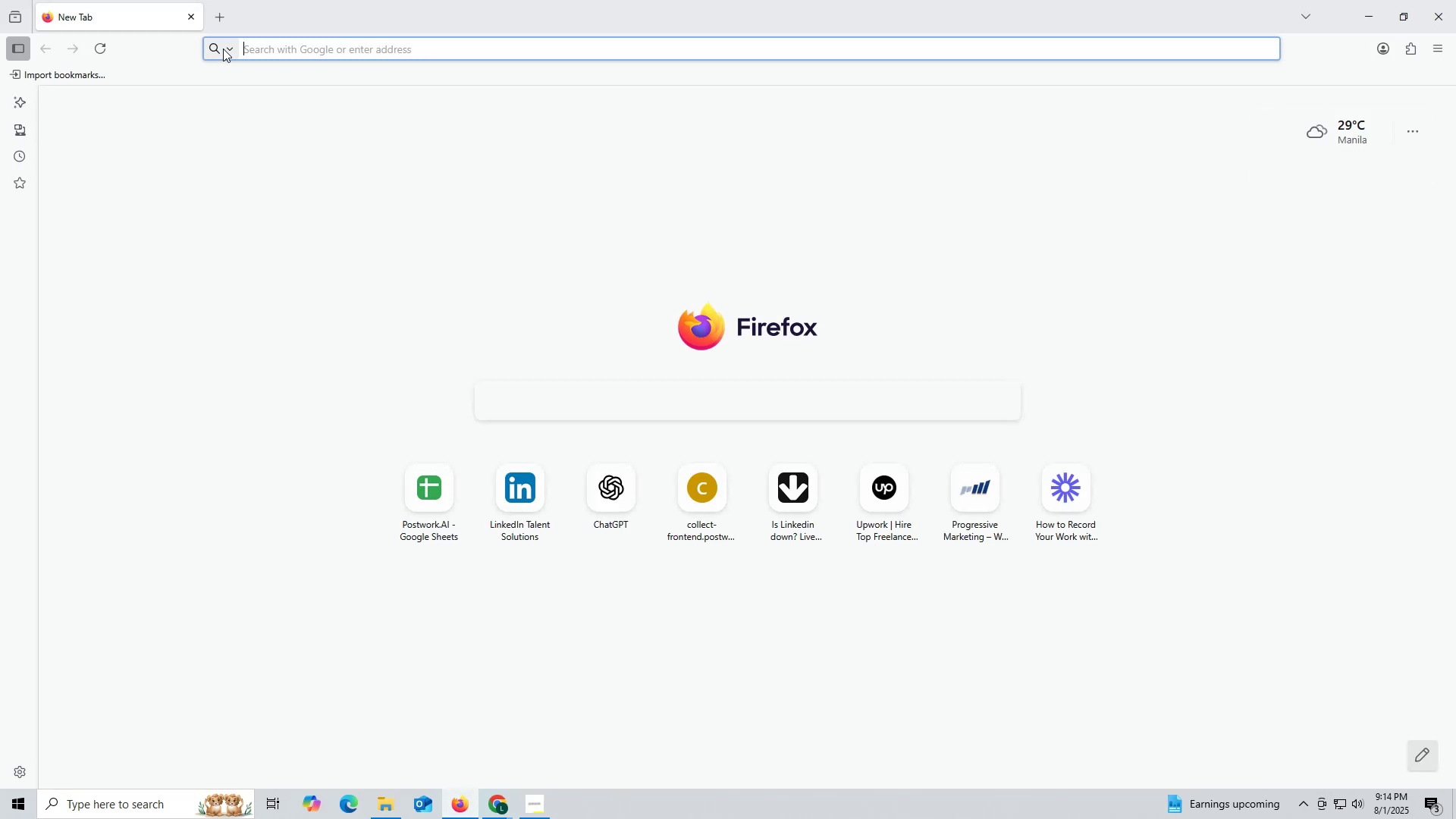 
type(li)
 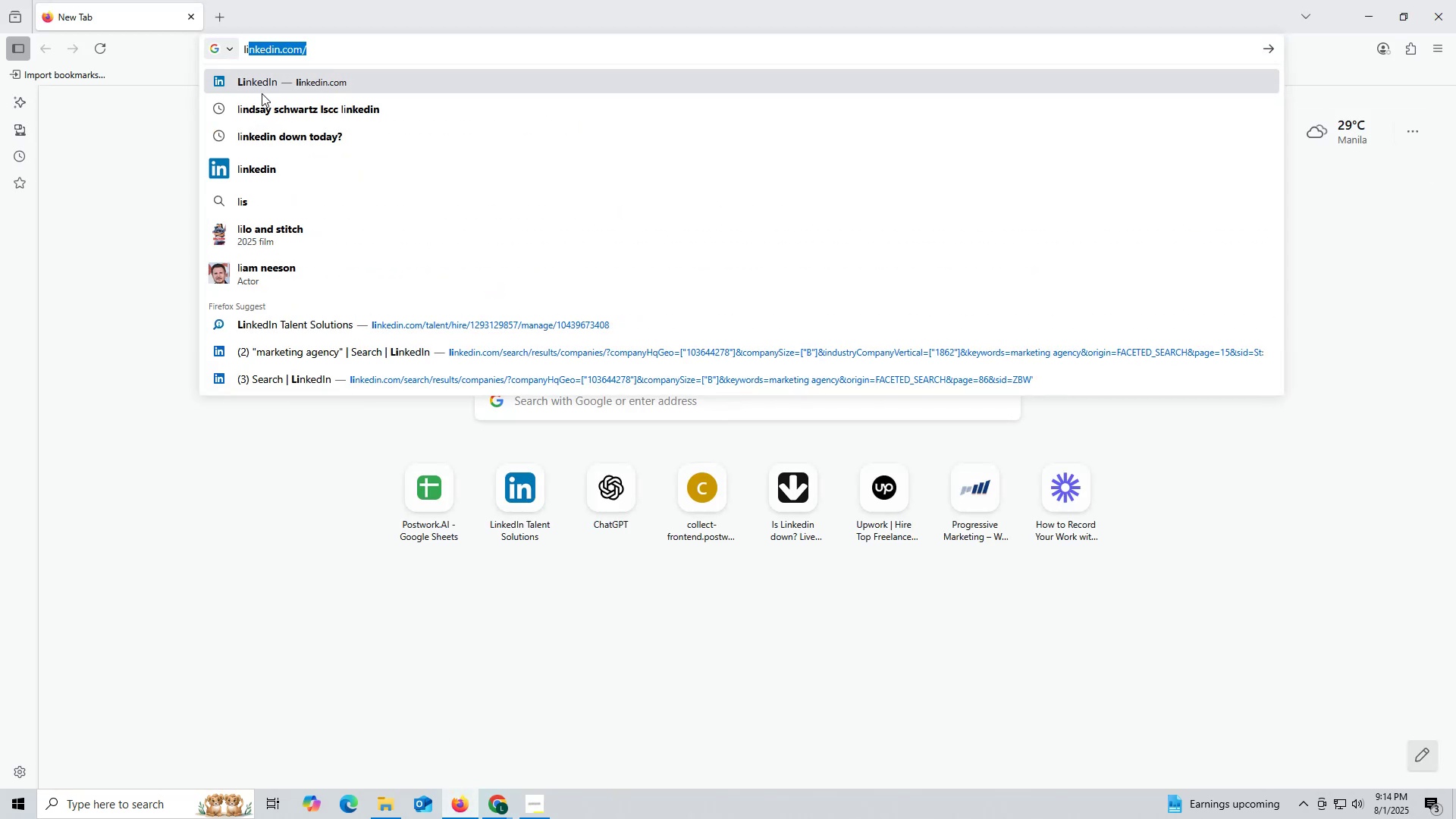 
left_click([262, 85])
 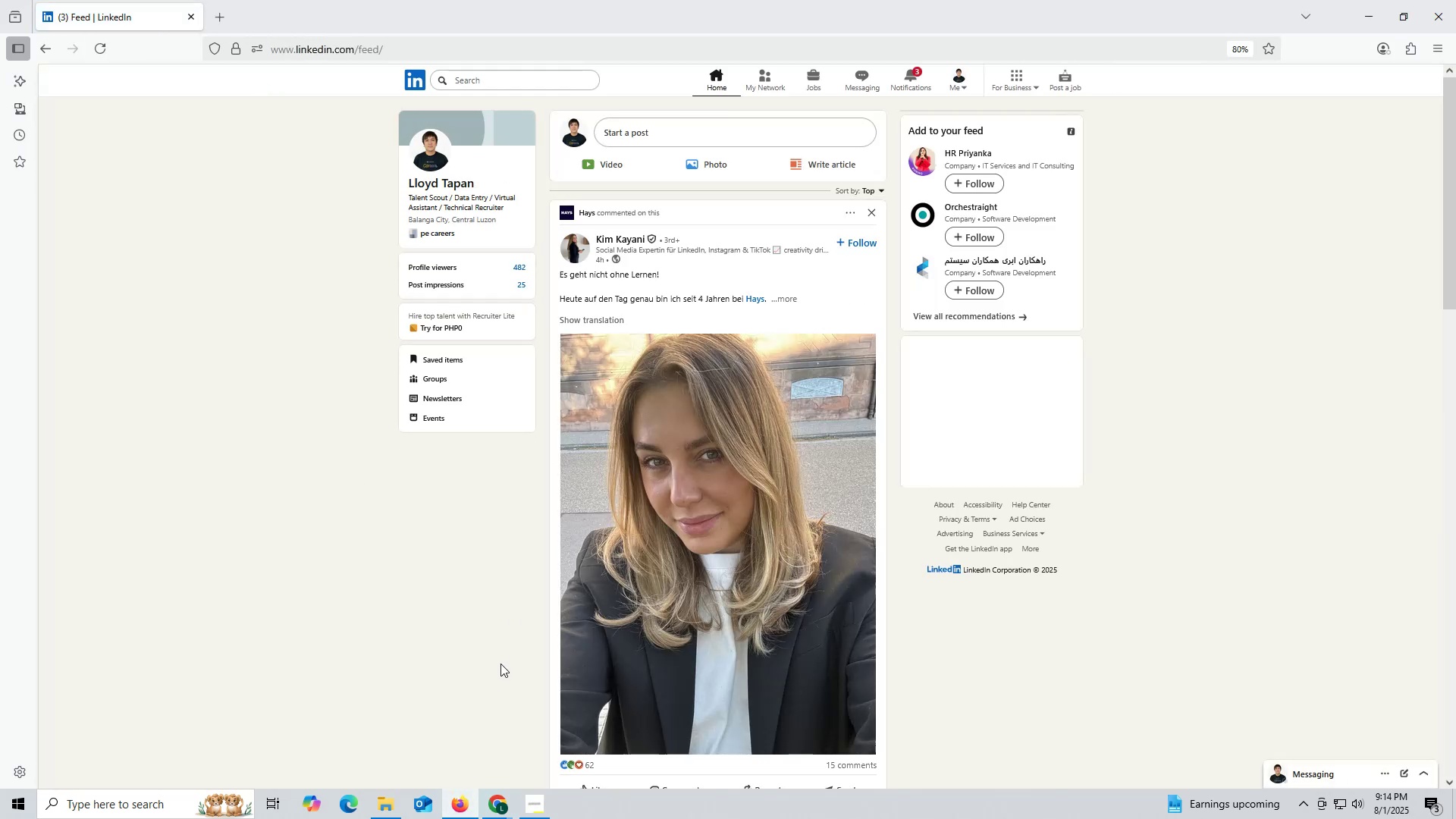 
wait(5.7)
 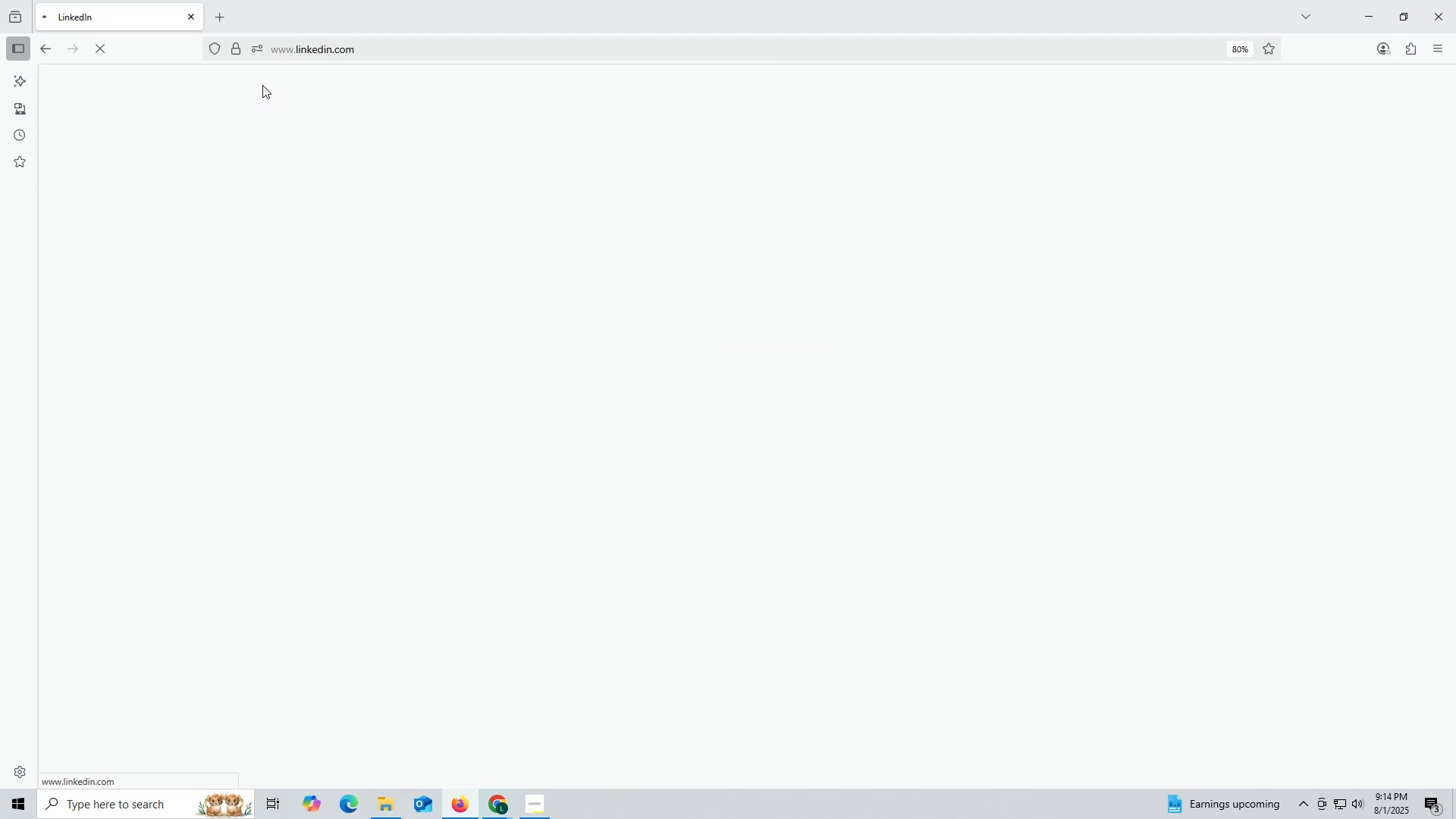 
left_click([505, 807])
 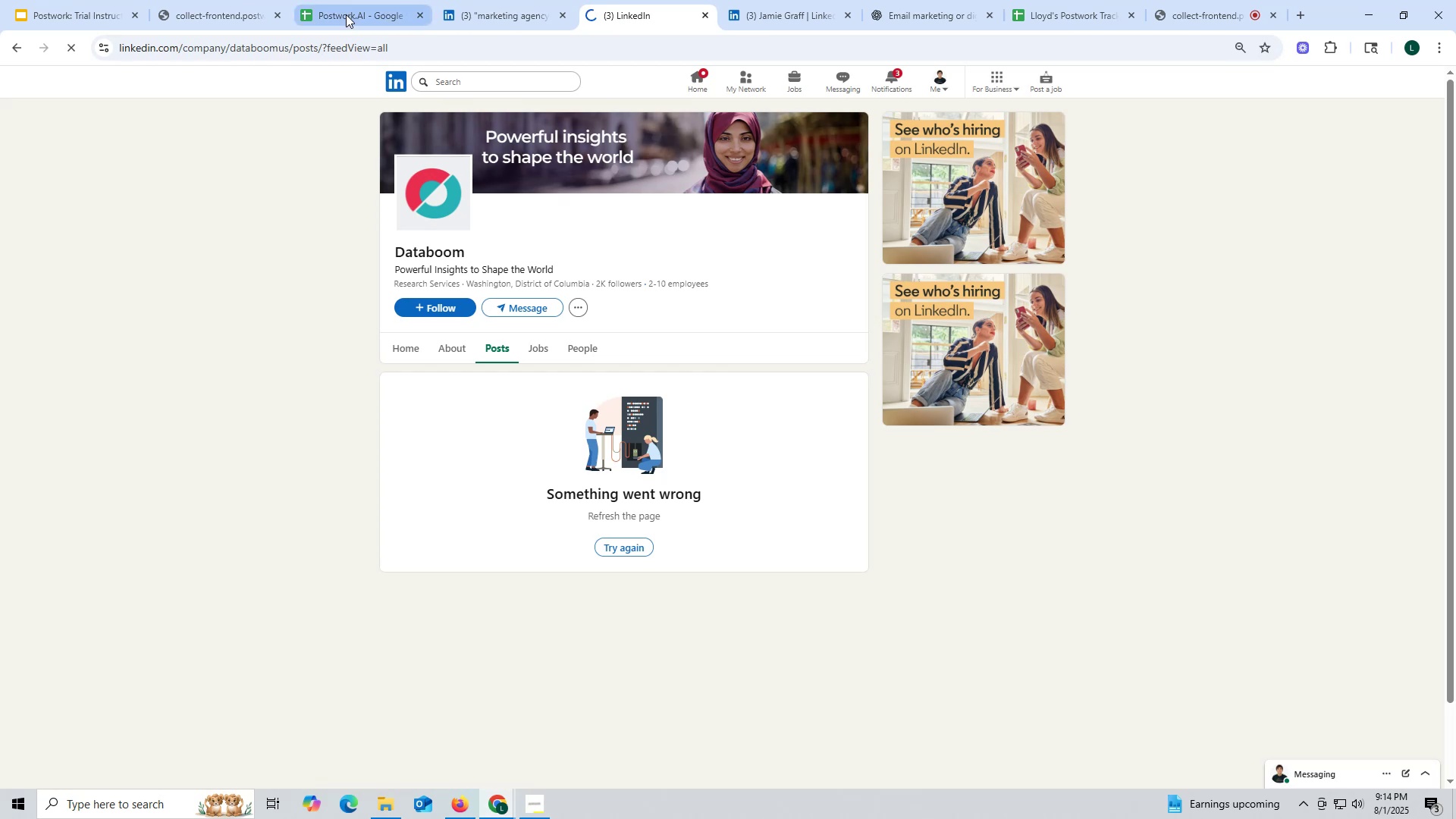 
double_click([330, 46])
 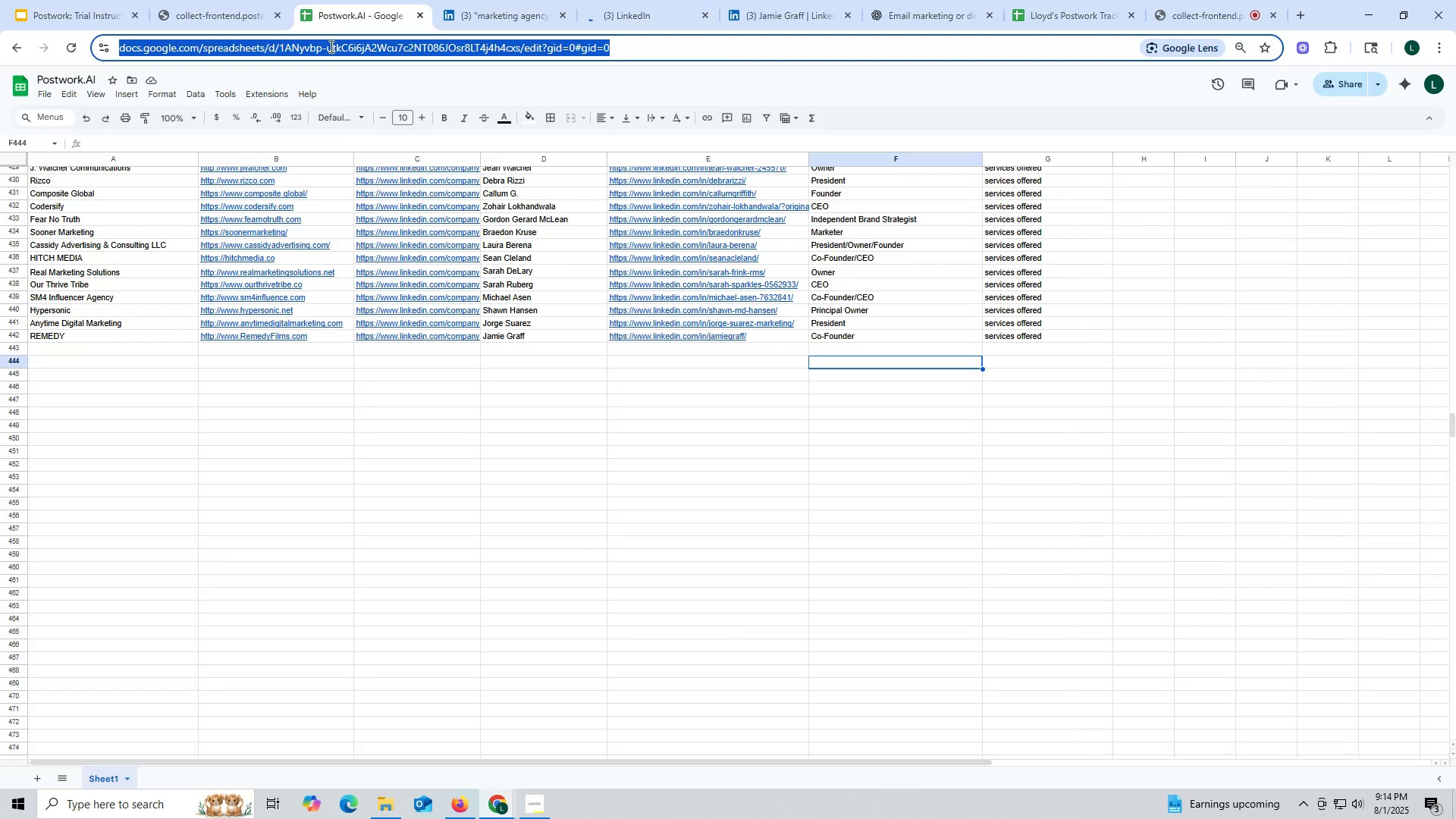 
triple_click([330, 46])
 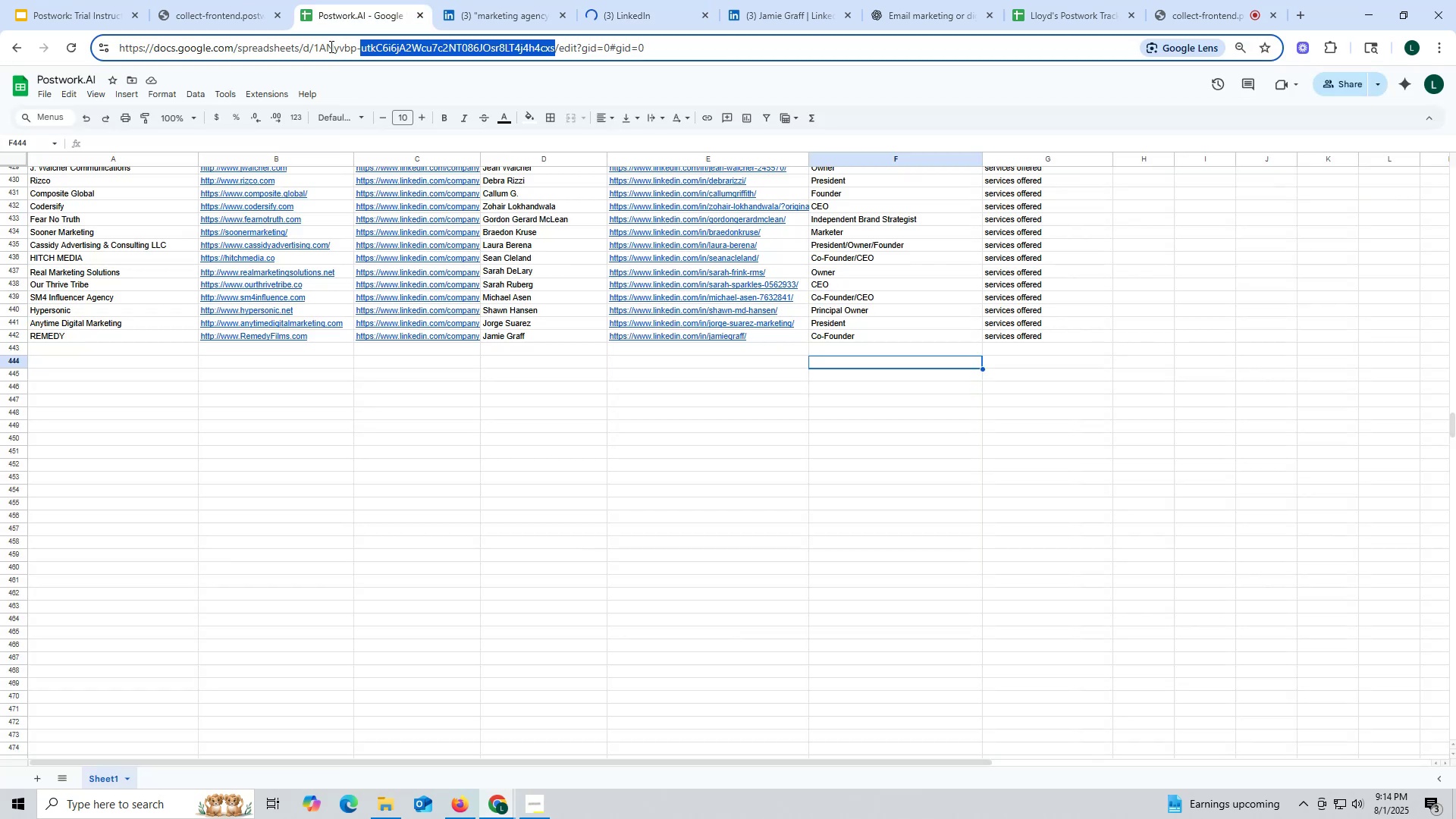 
triple_click([330, 46])
 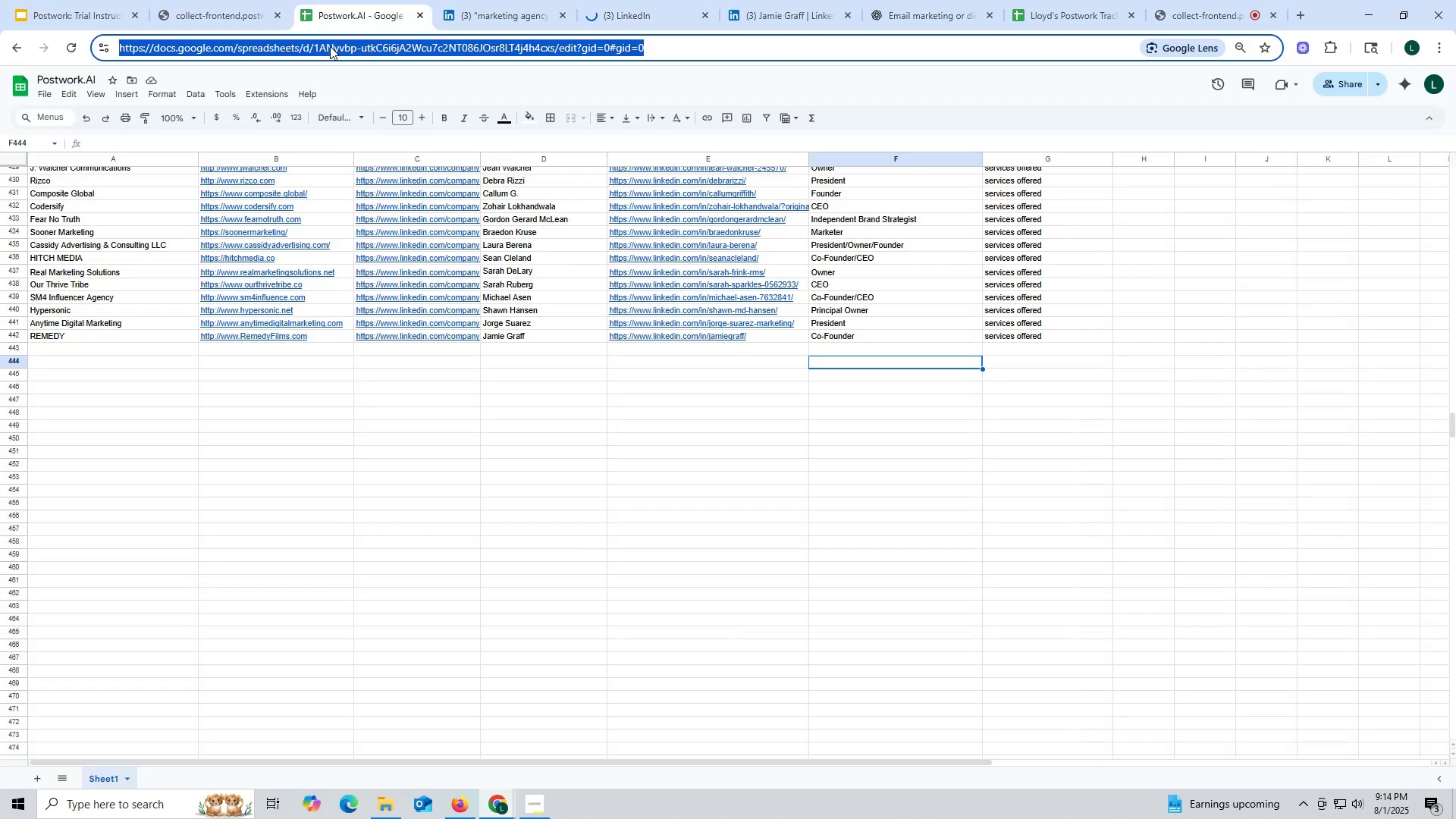 
key(Control+ControlLeft)
 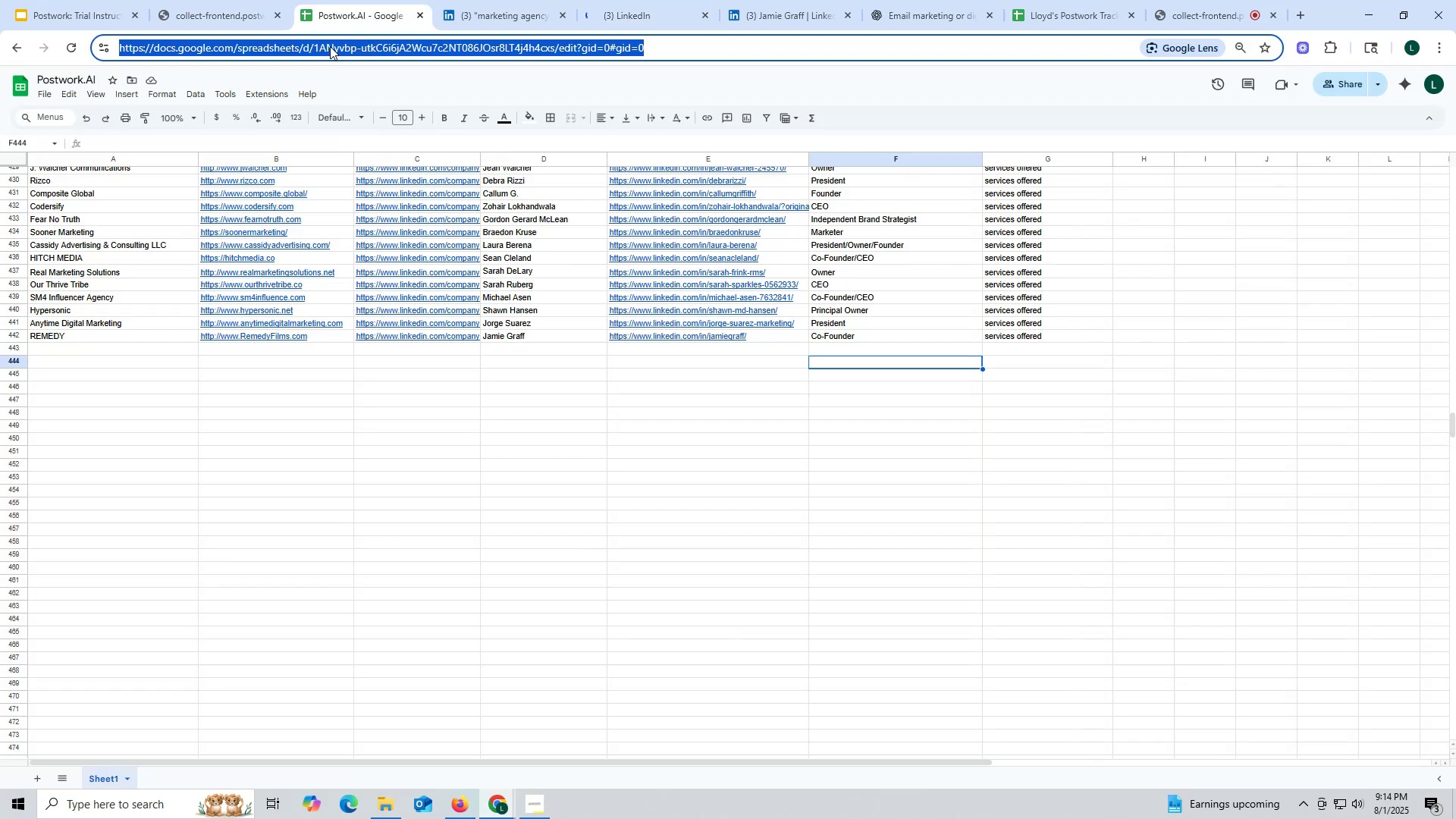 
key(Control+C)
 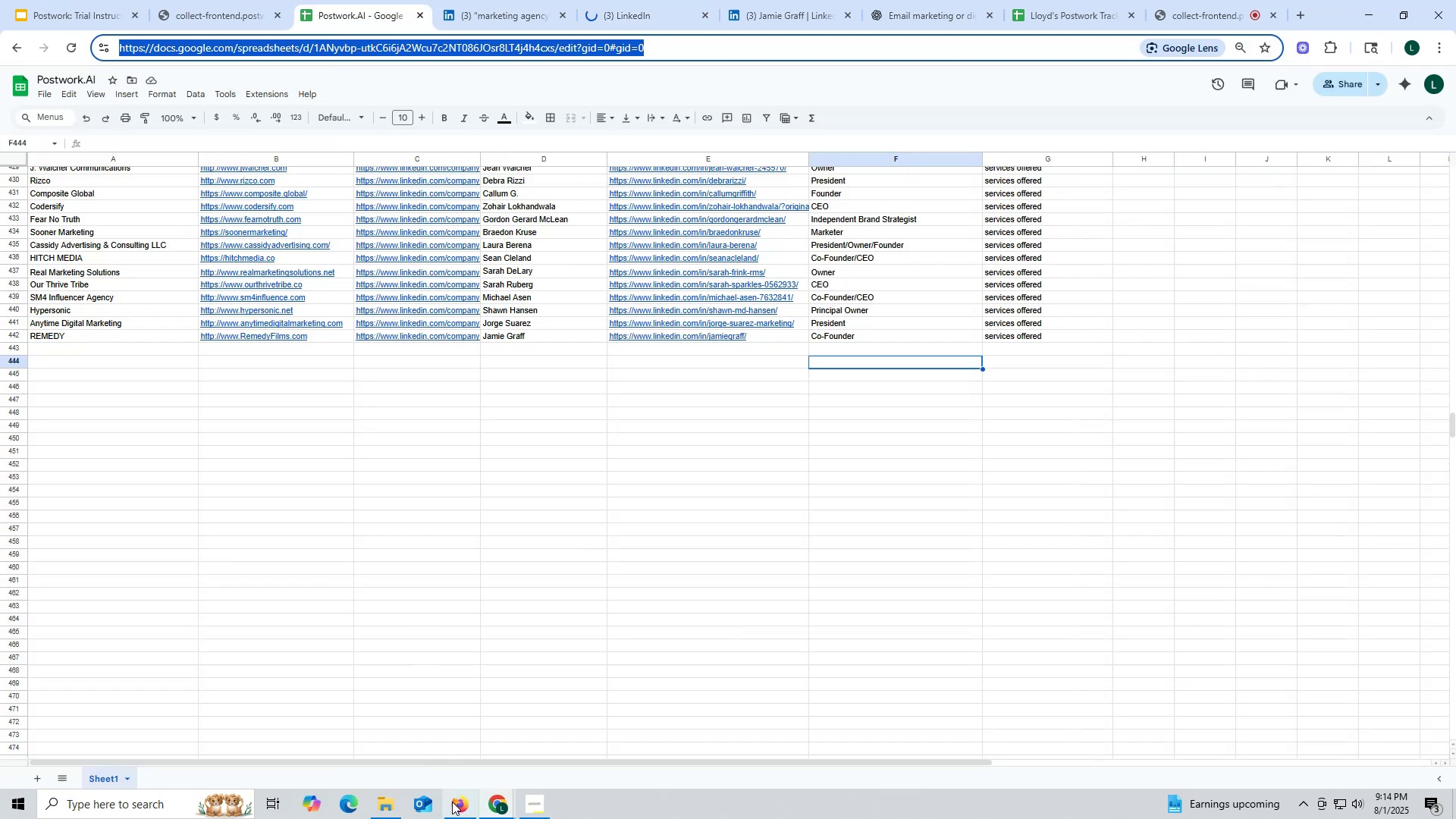 
left_click([462, 812])
 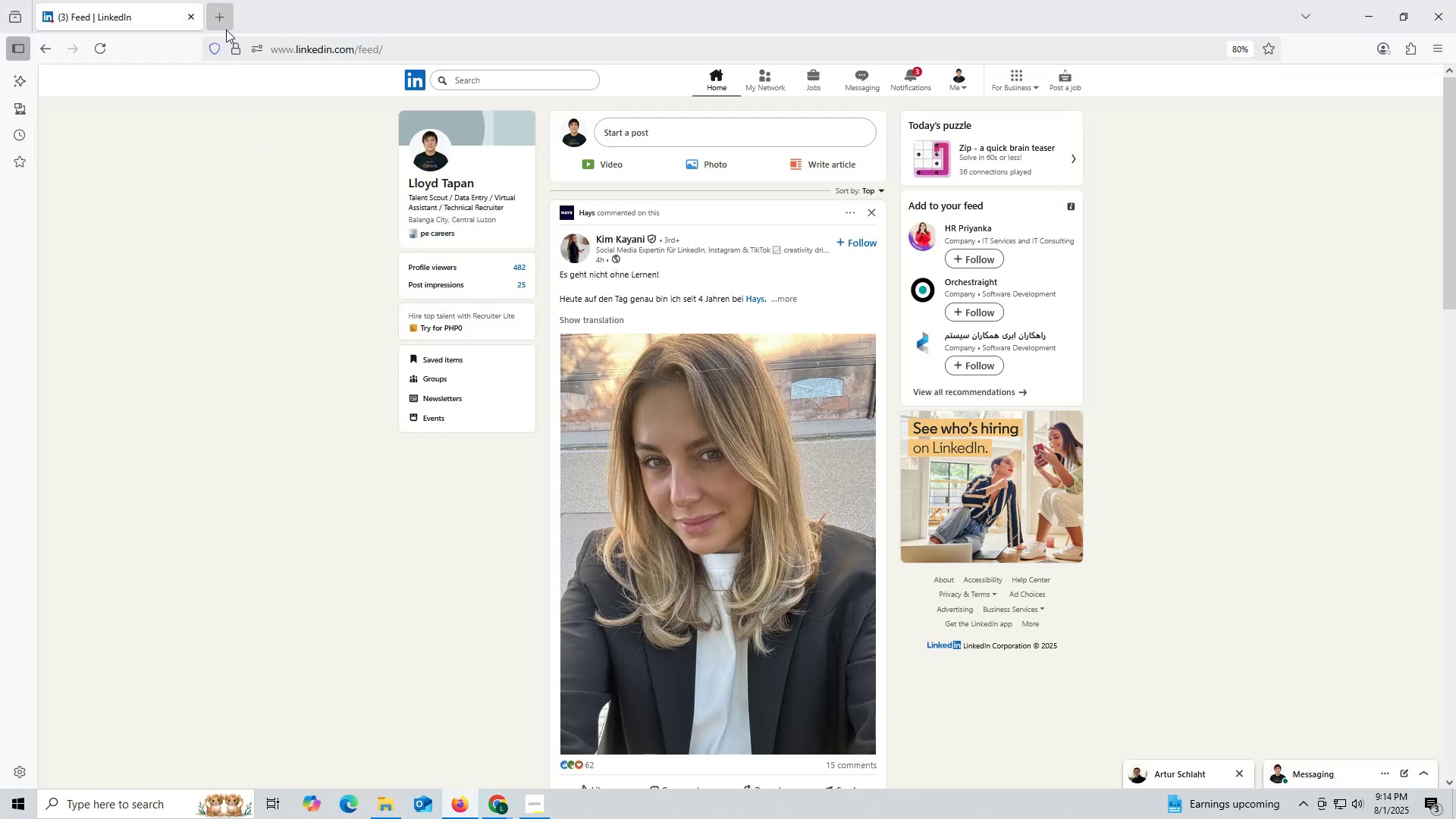 
left_click([220, 17])
 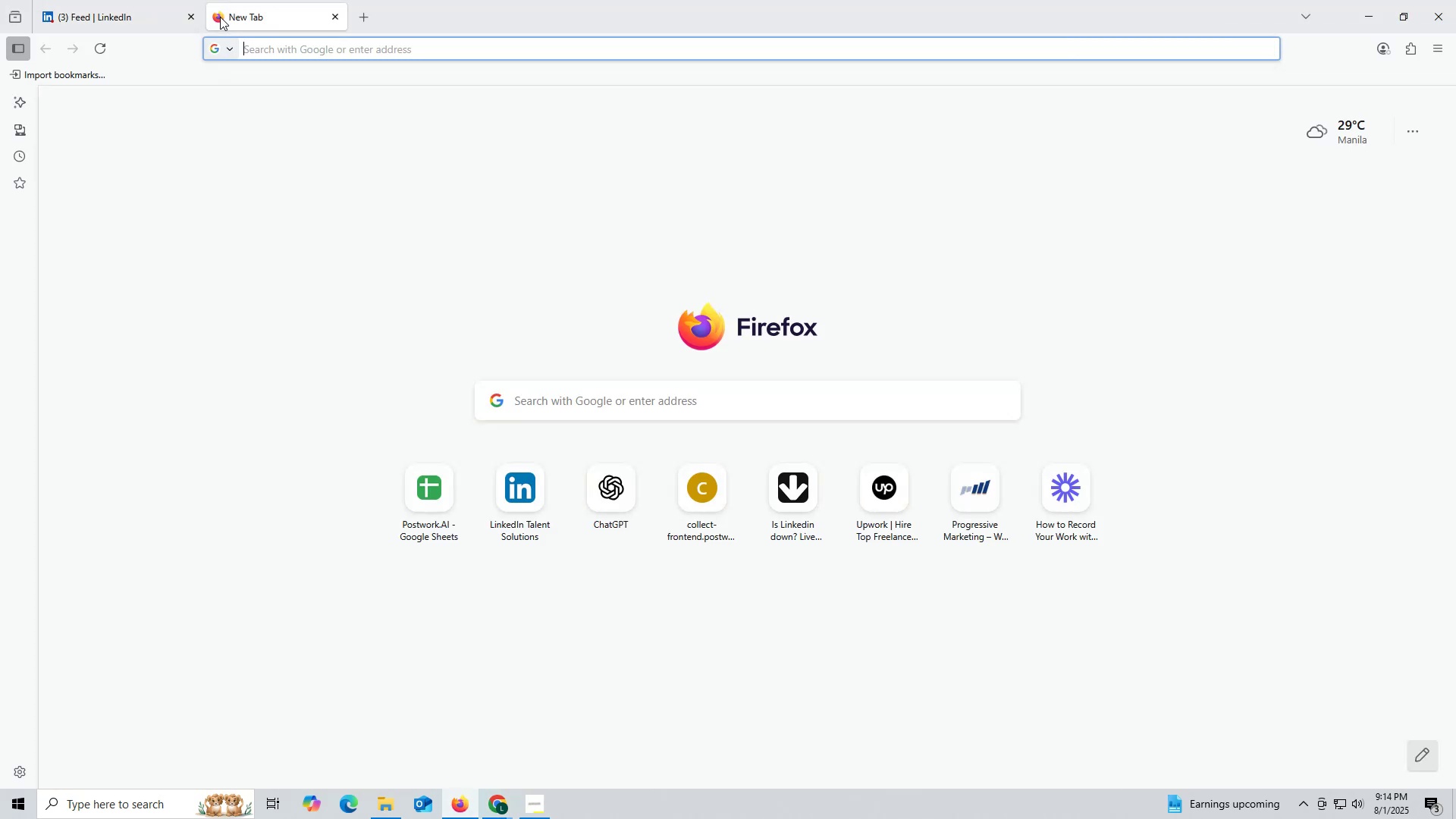 
key(Control+ControlLeft)
 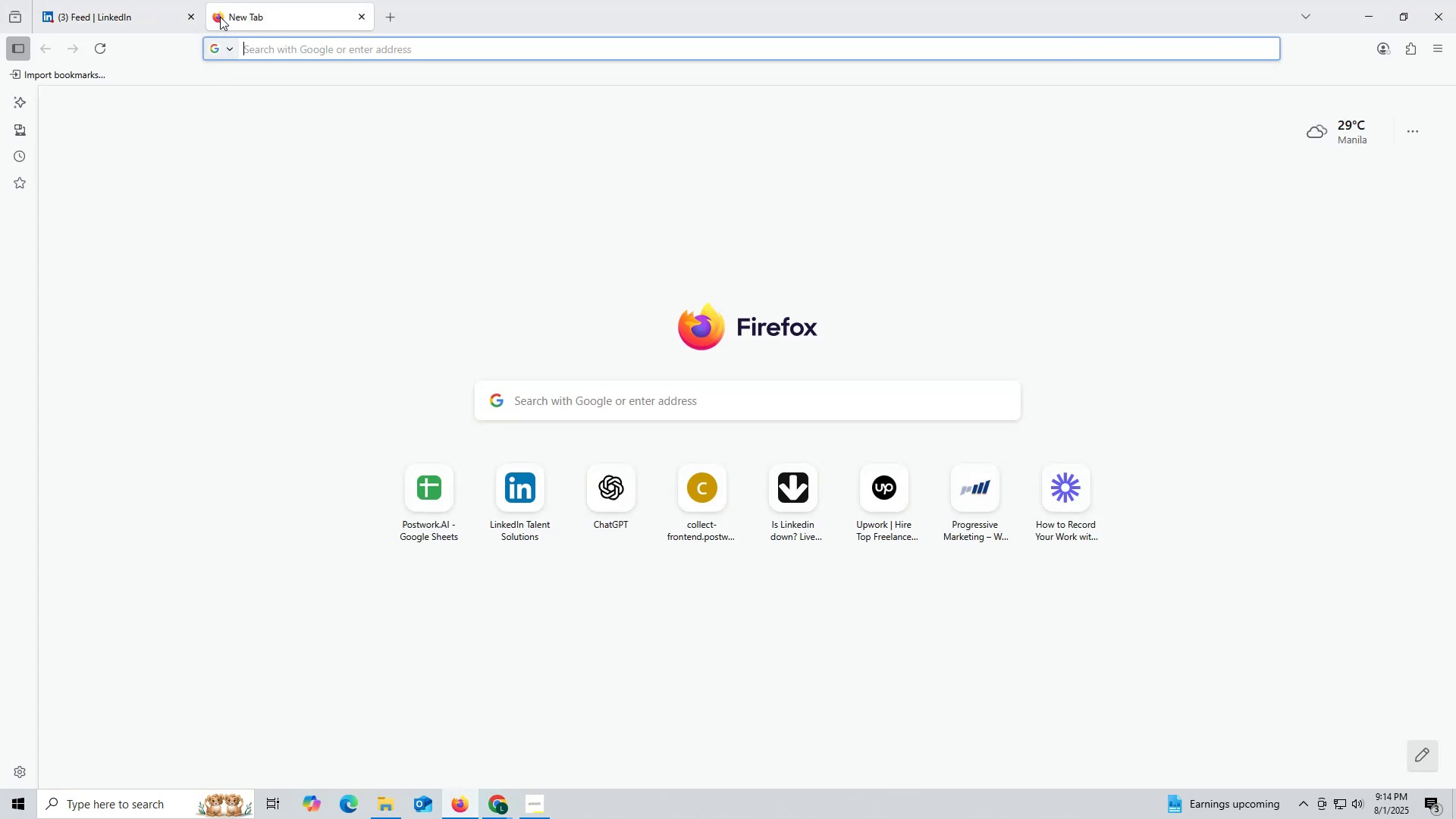 
key(Control+V)
 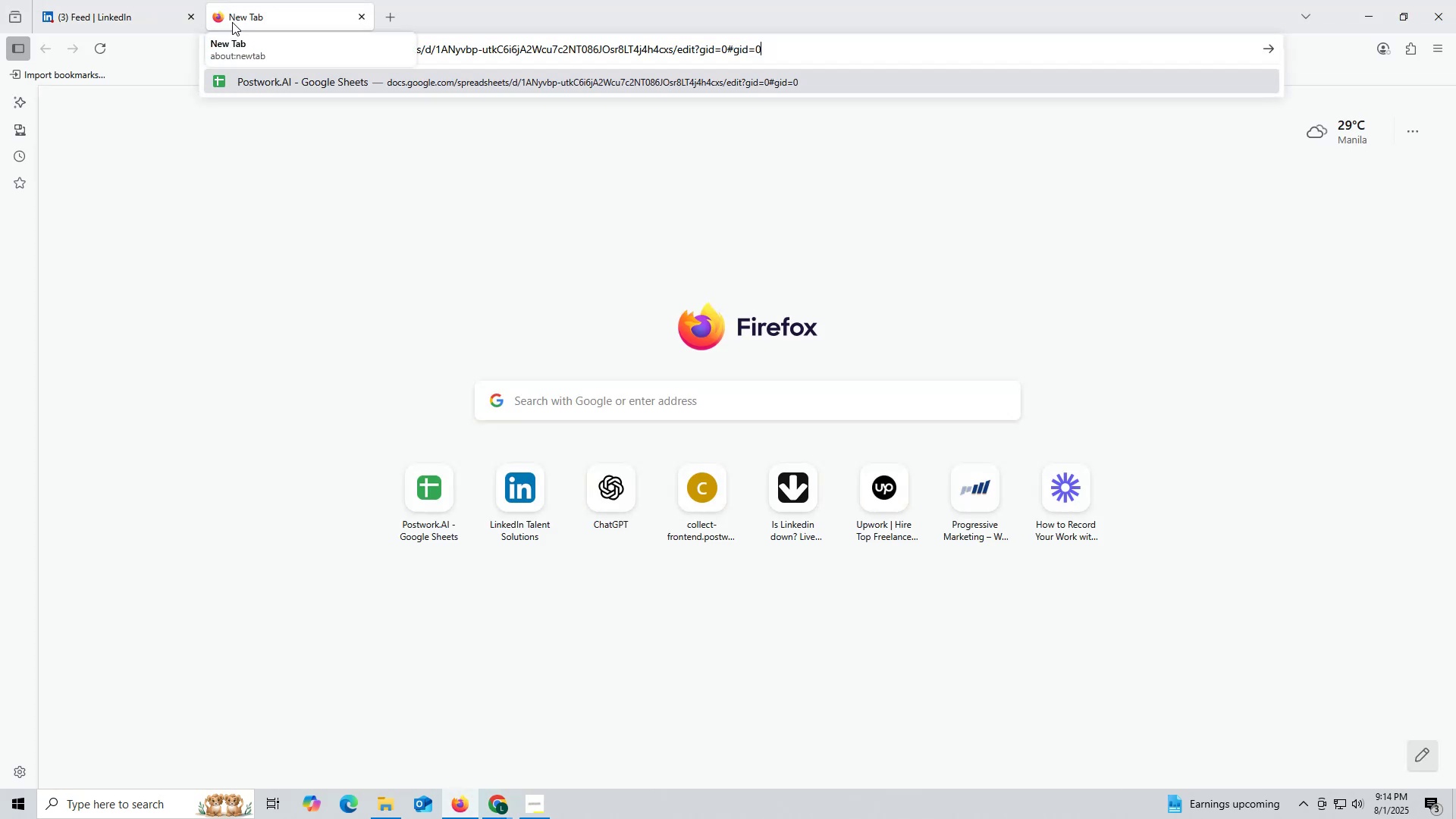 
key(Enter)
 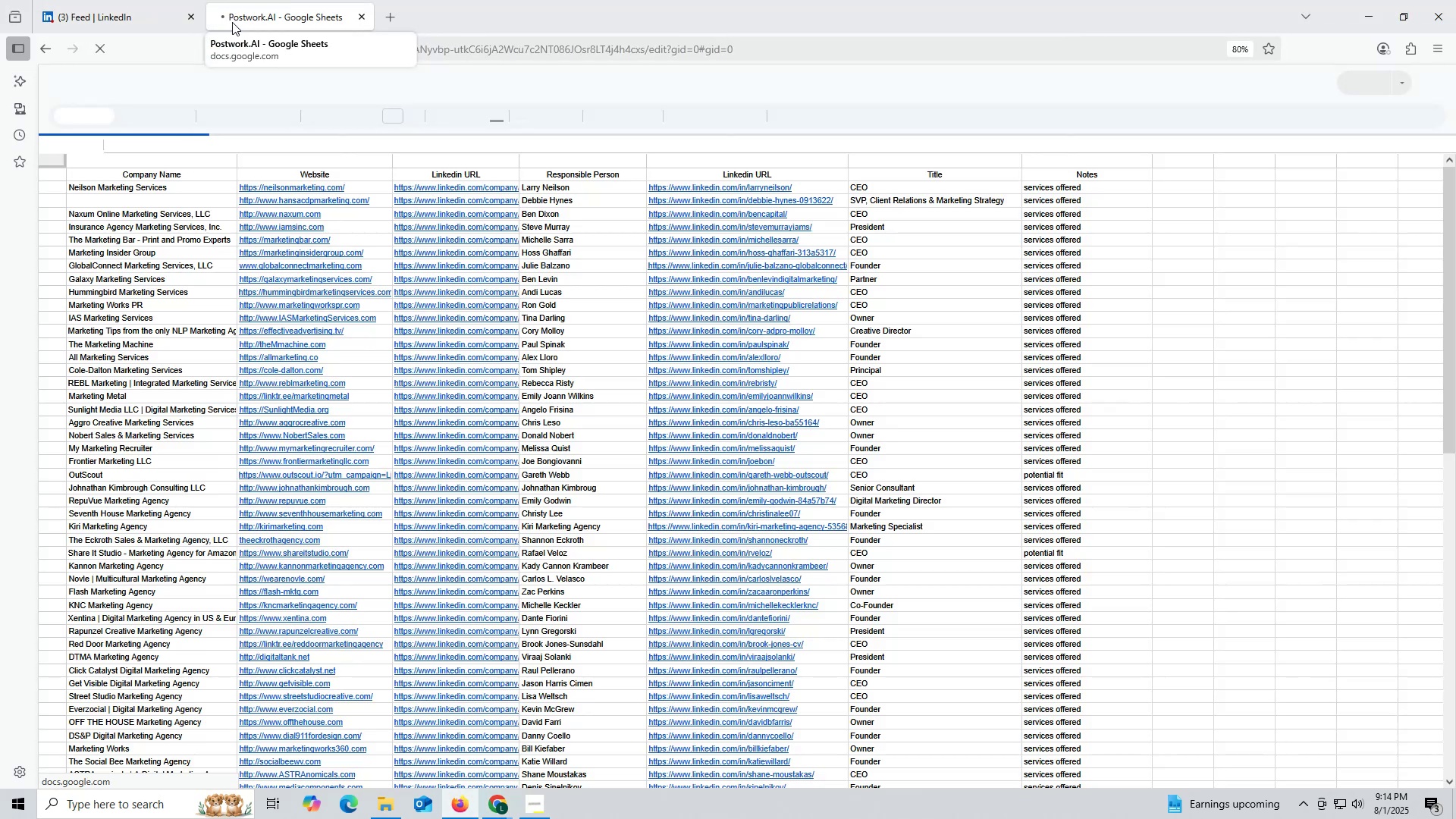 
left_click_drag(start_coordinate=[242, 15], to_coordinate=[99, 15])
 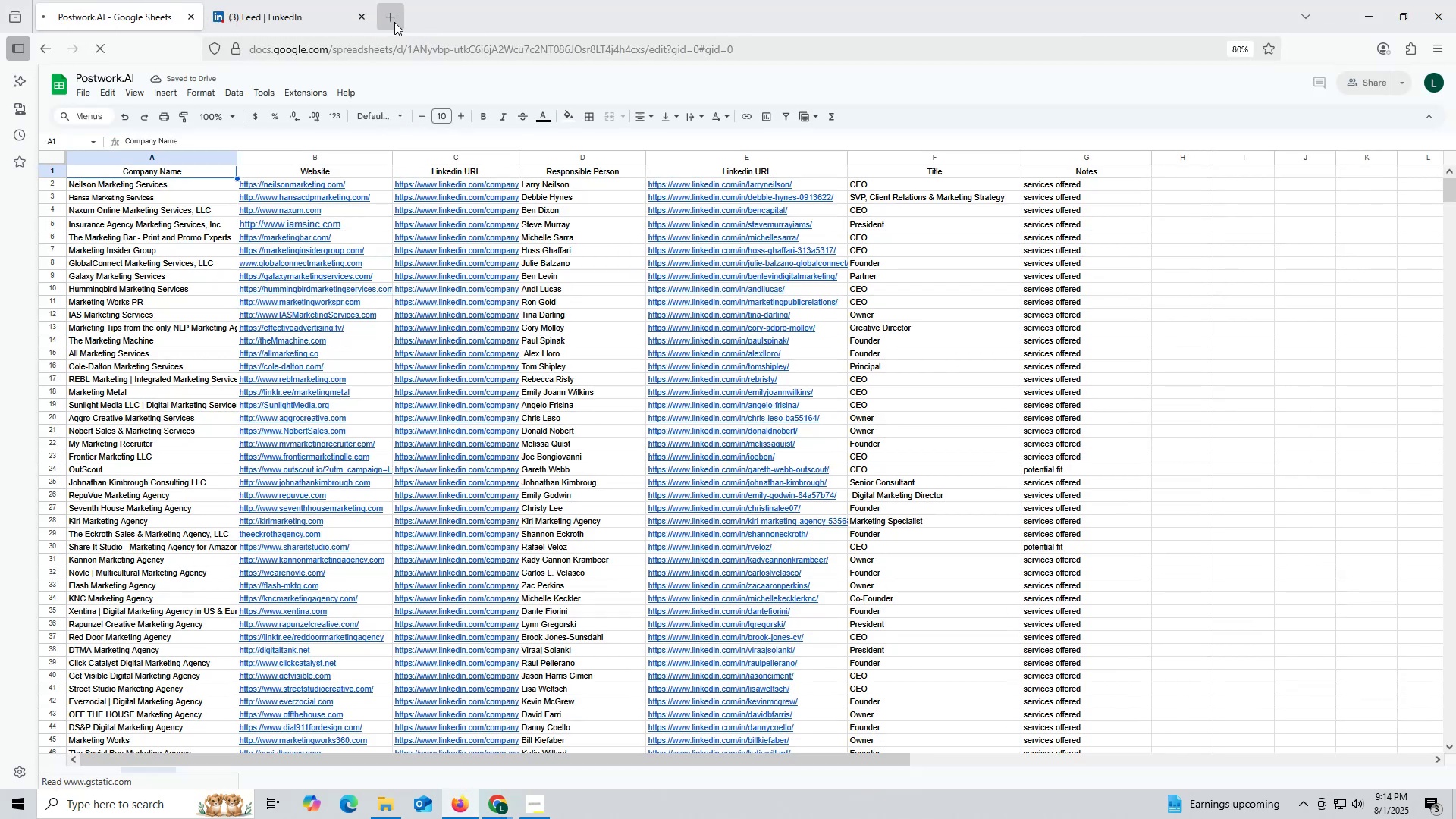 
left_click([398, 19])
 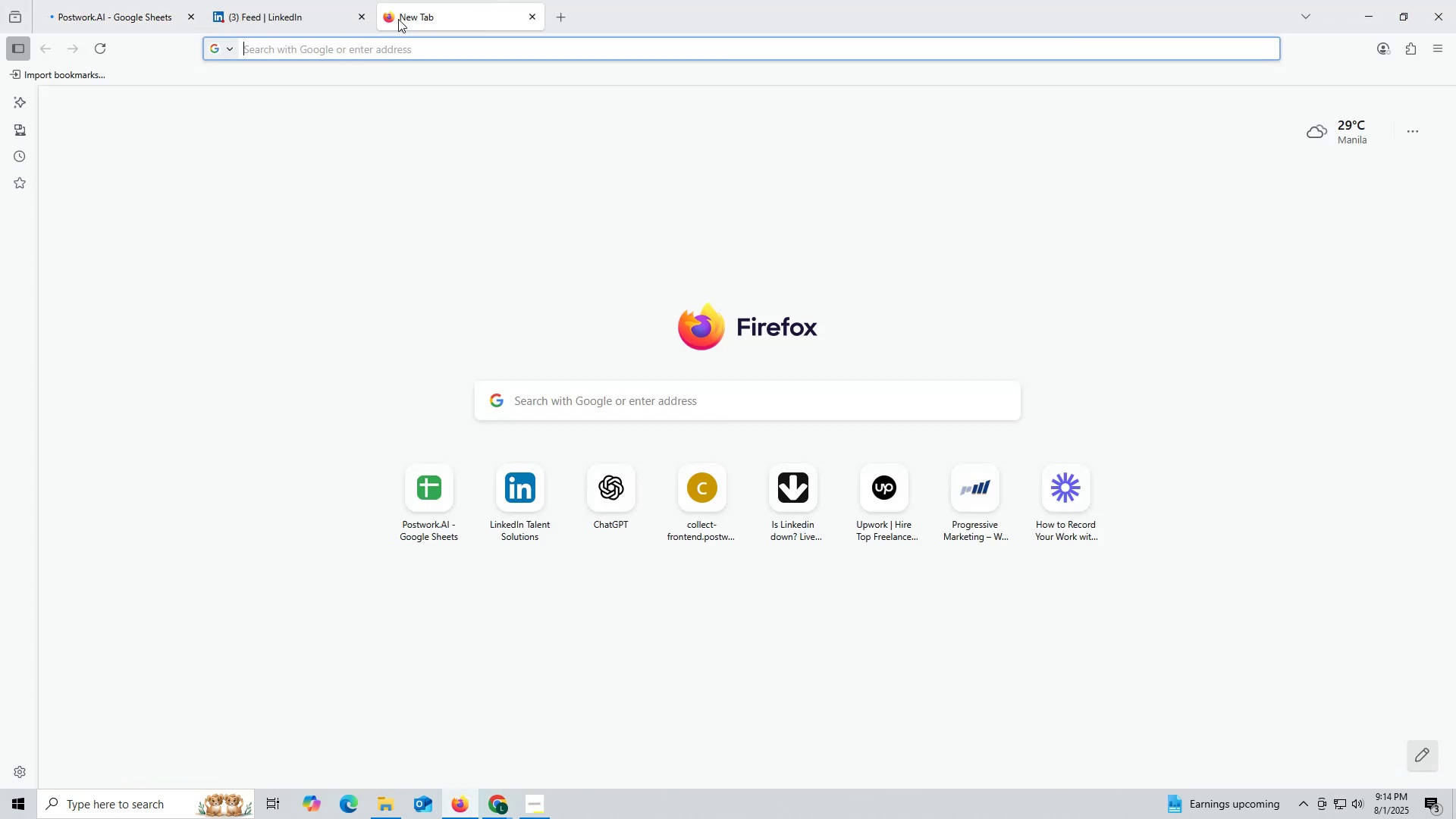 
type(ch)
 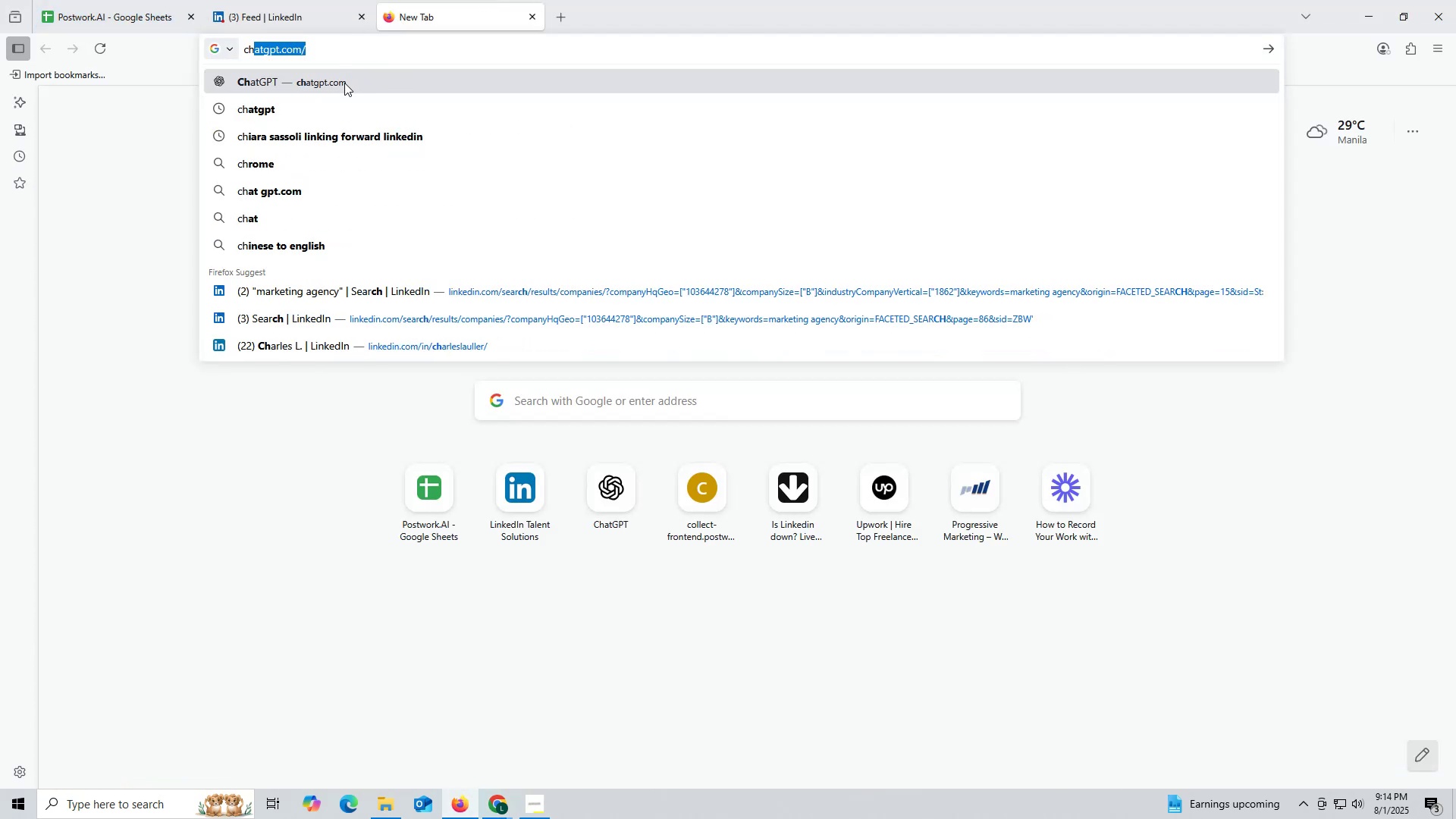 
left_click([342, 90])
 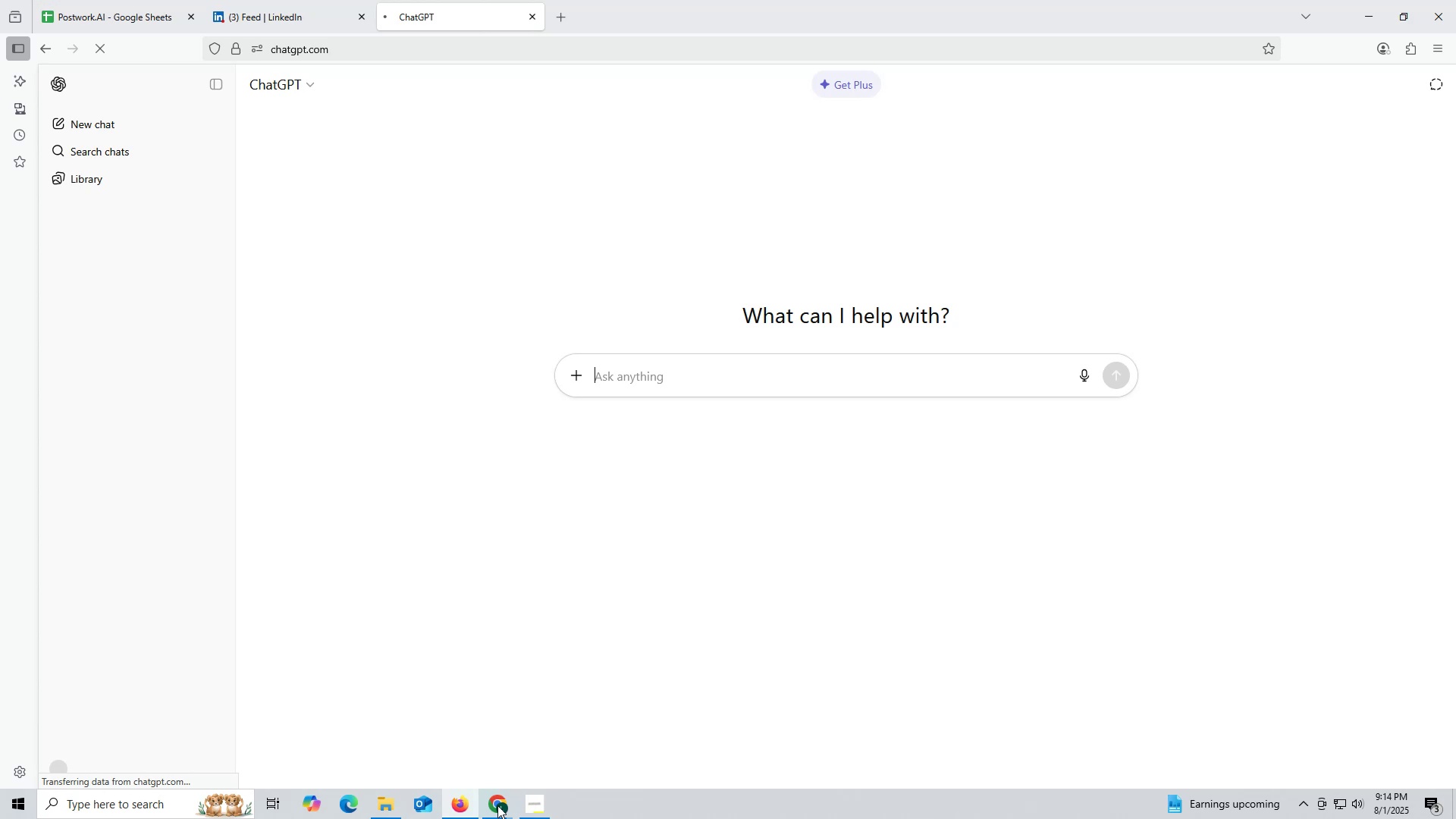 
left_click([500, 818])
 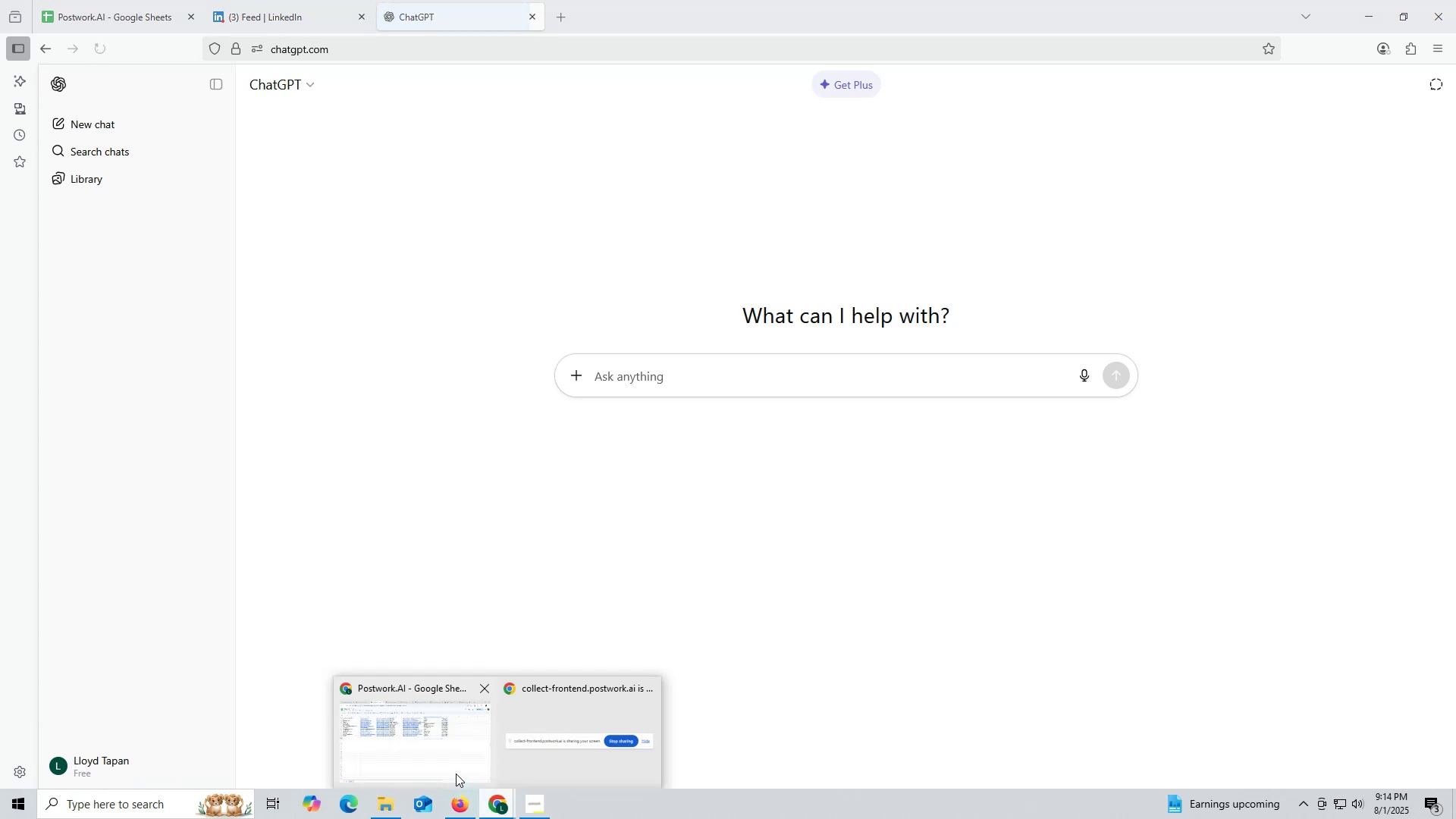 
left_click([456, 774])
 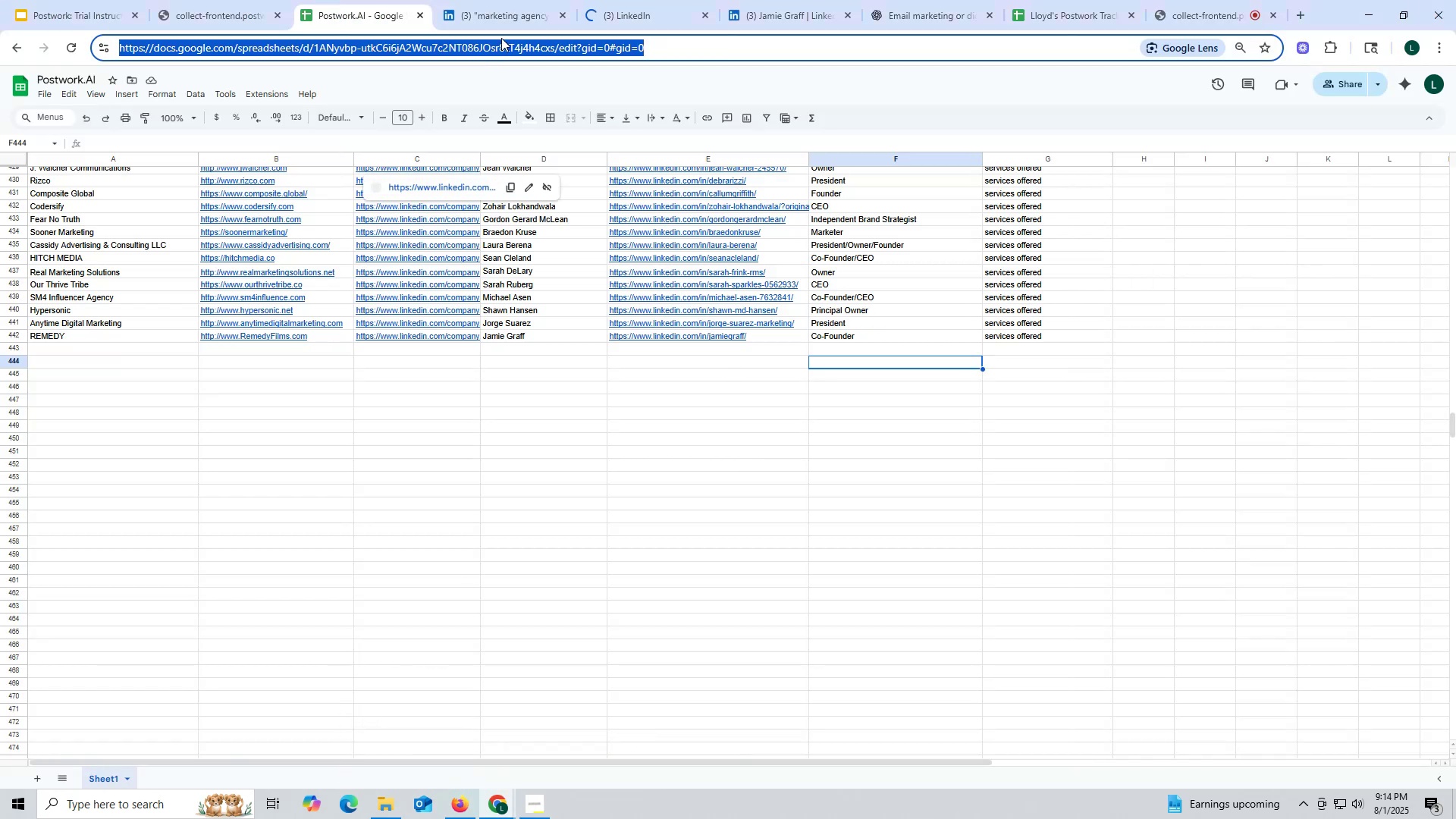 
left_click([491, 6])
 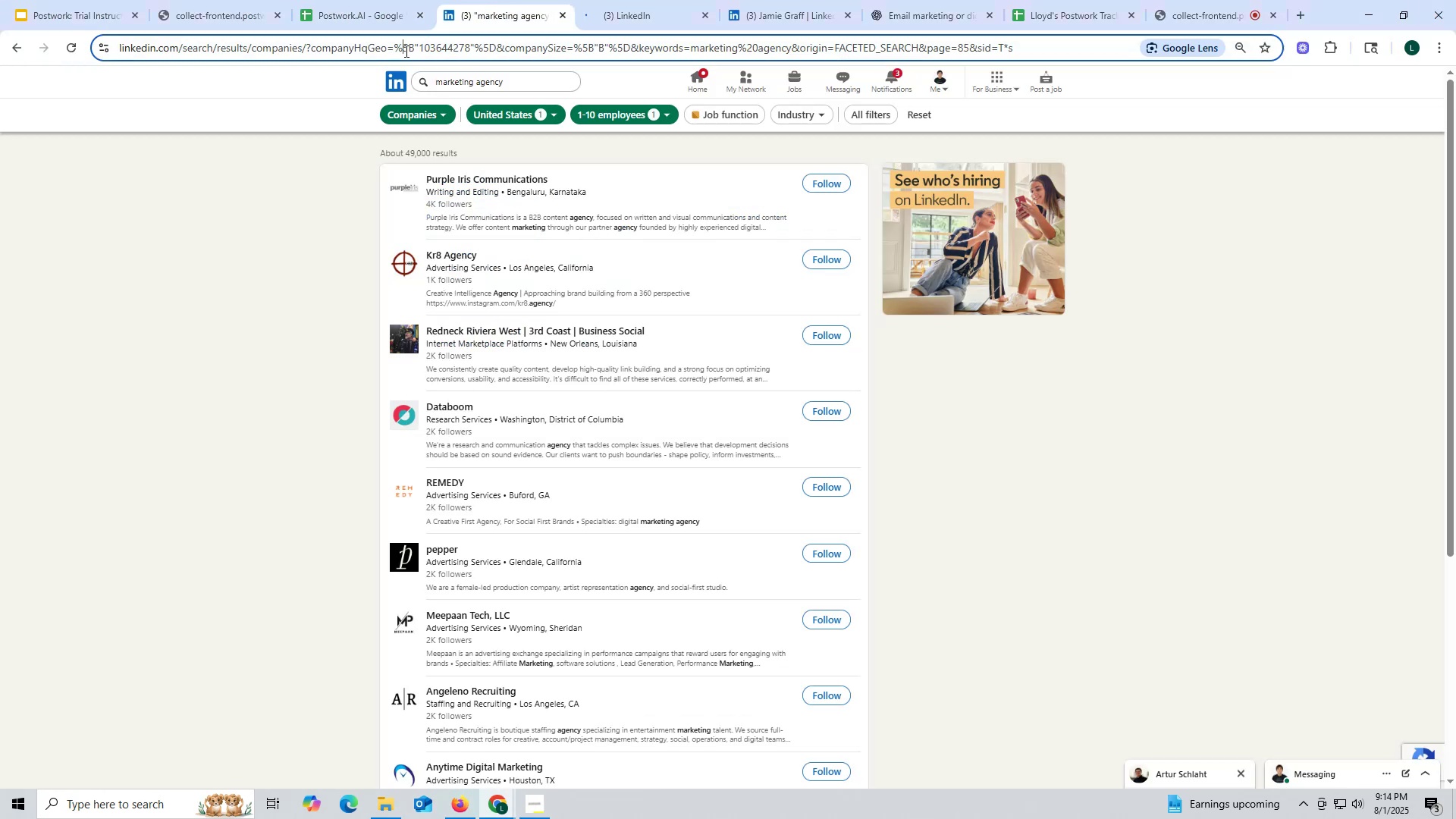 
double_click([405, 51])
 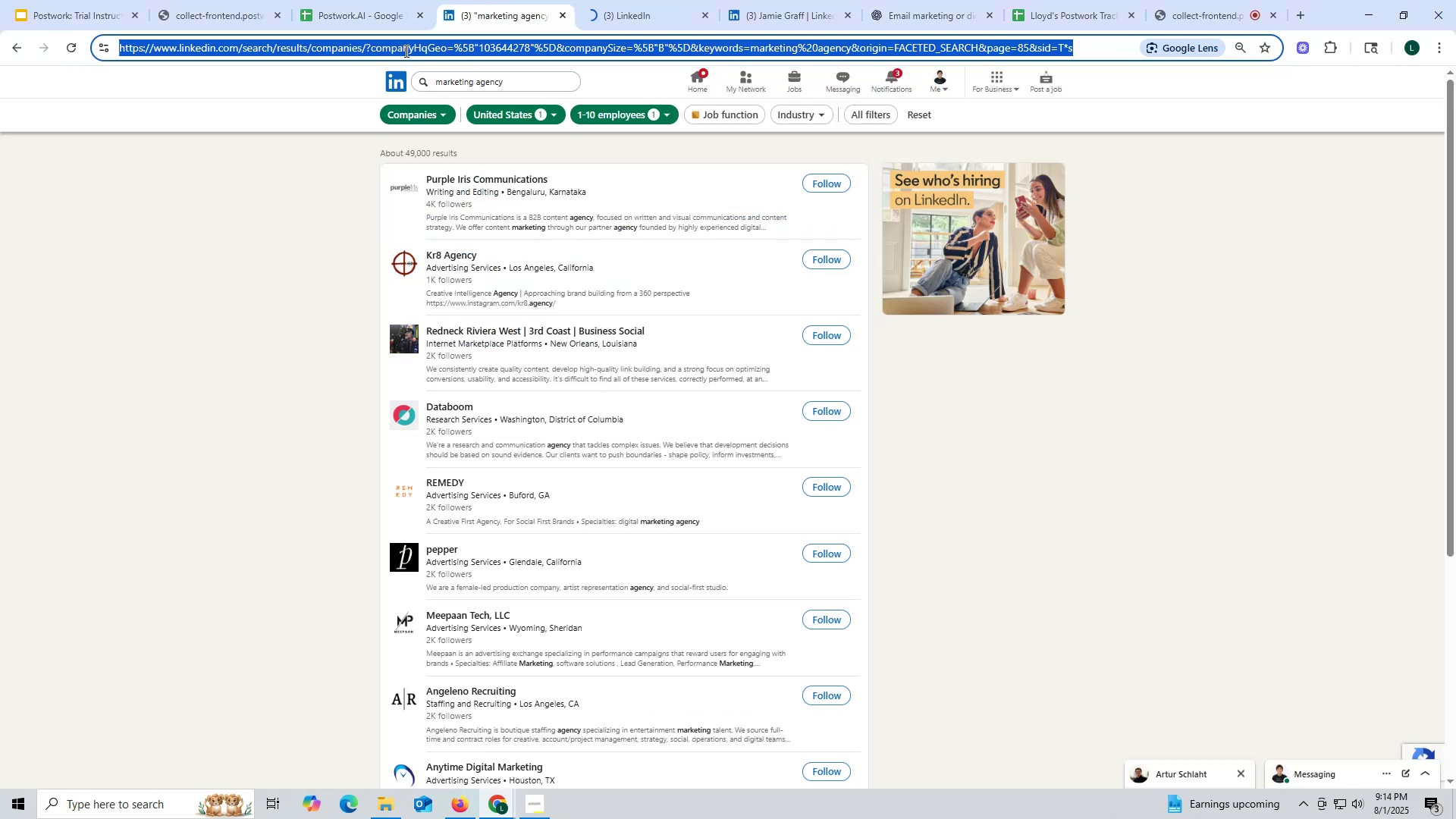 
triple_click([405, 51])
 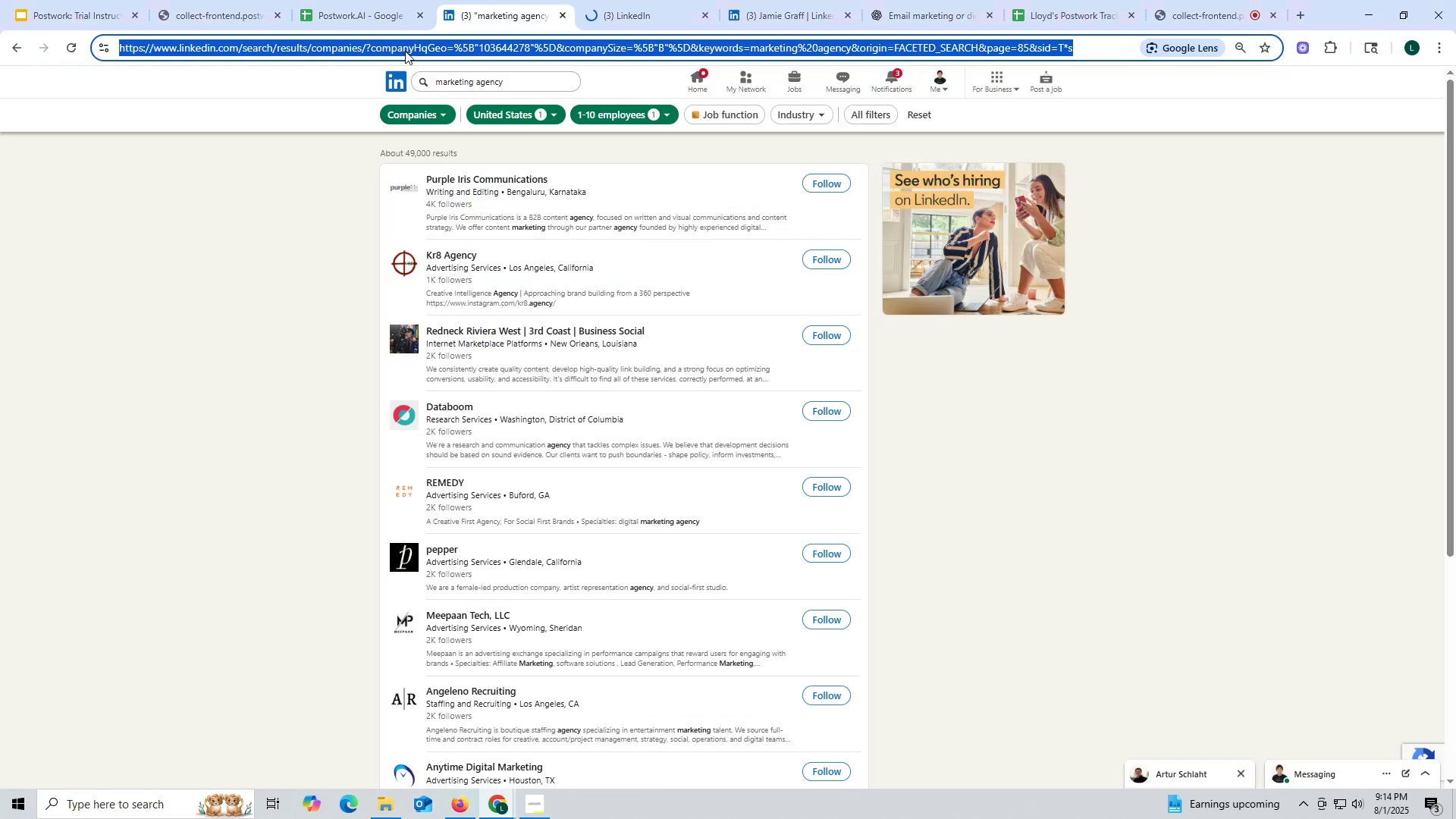 
key(Control+ControlLeft)
 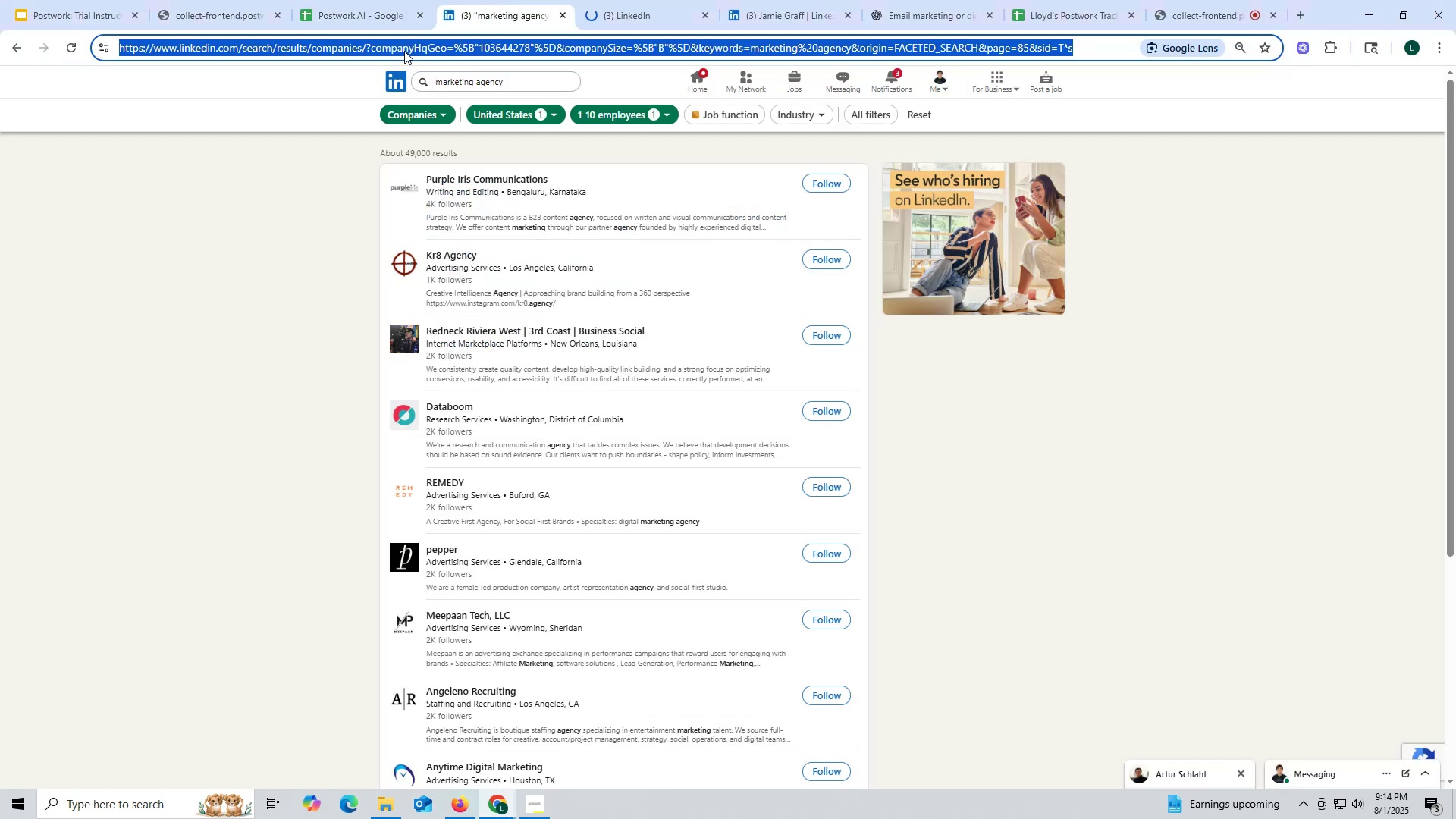 
key(Control+C)
 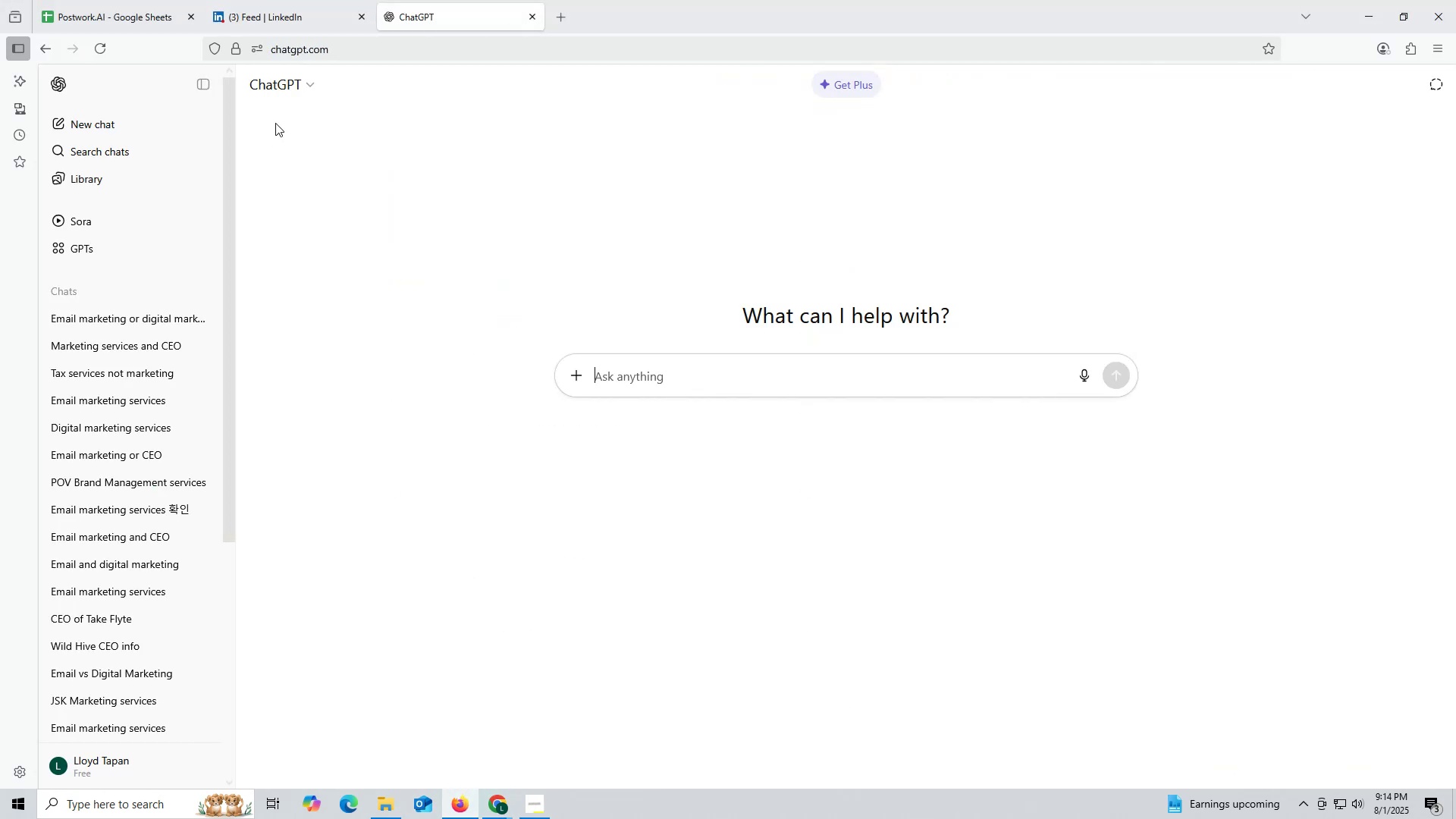 
left_click_drag(start_coordinate=[287, 11], to_coordinate=[293, 17])
 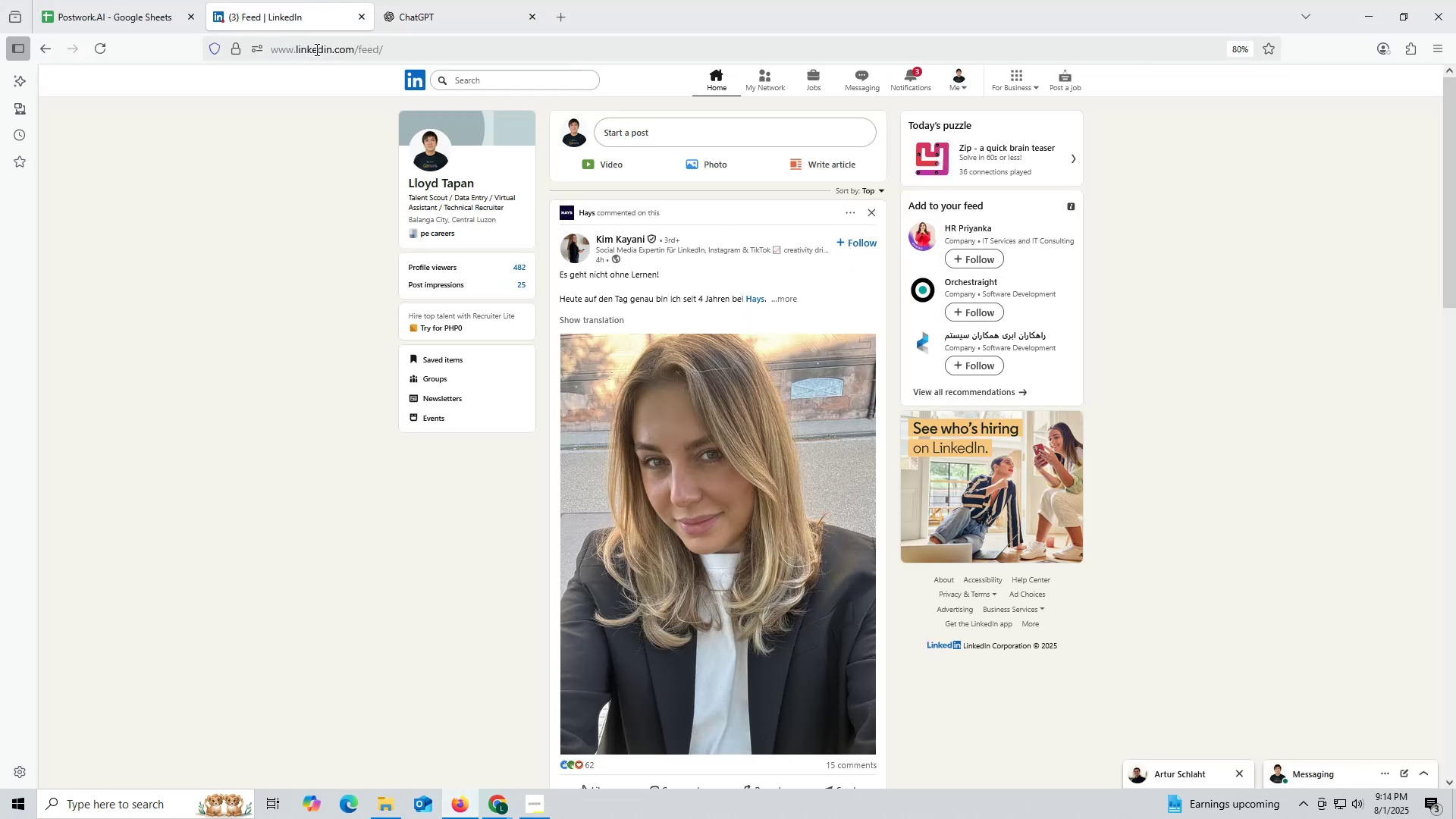 
left_click([315, 49])
 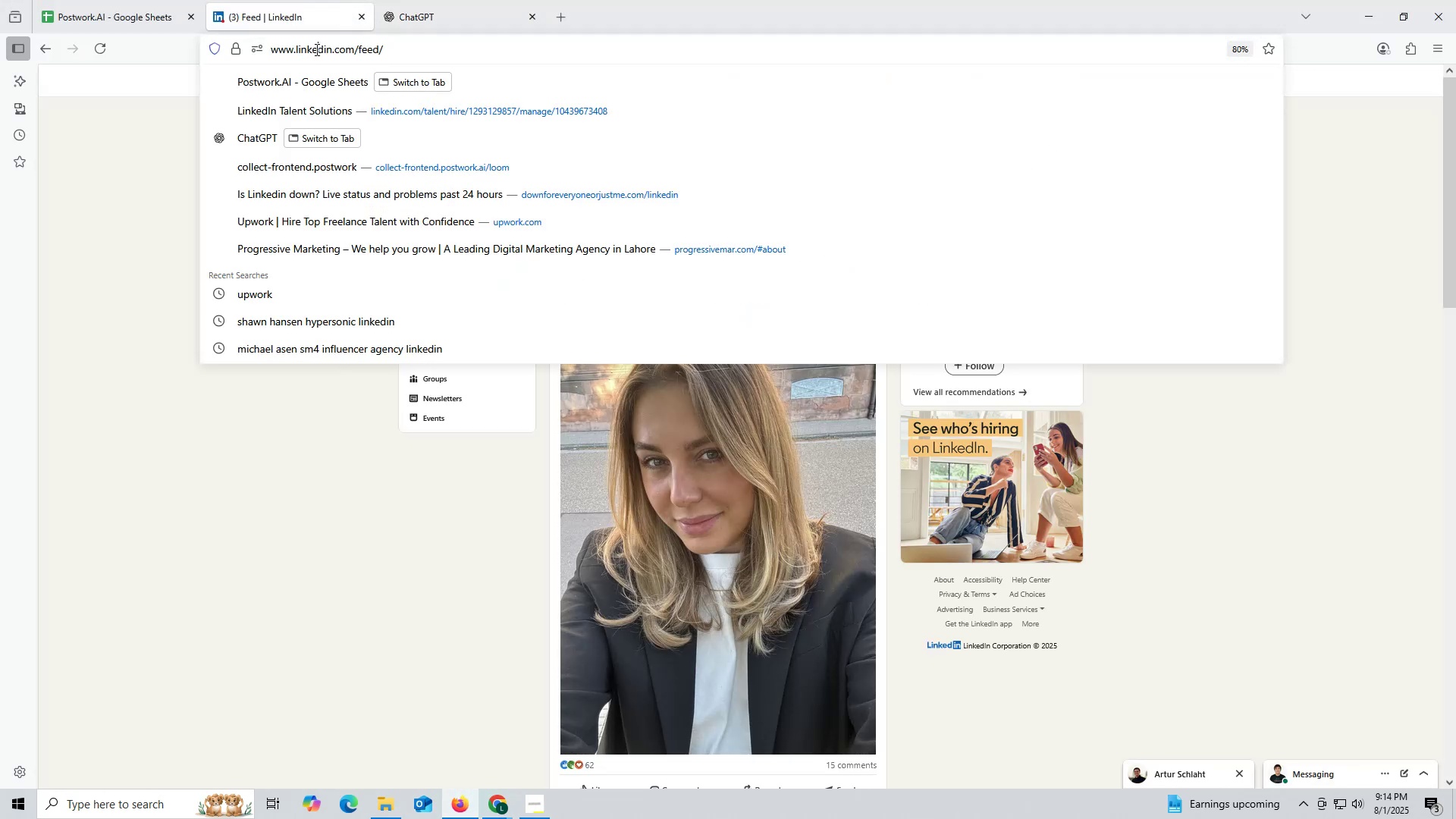 
key(Control+ControlLeft)
 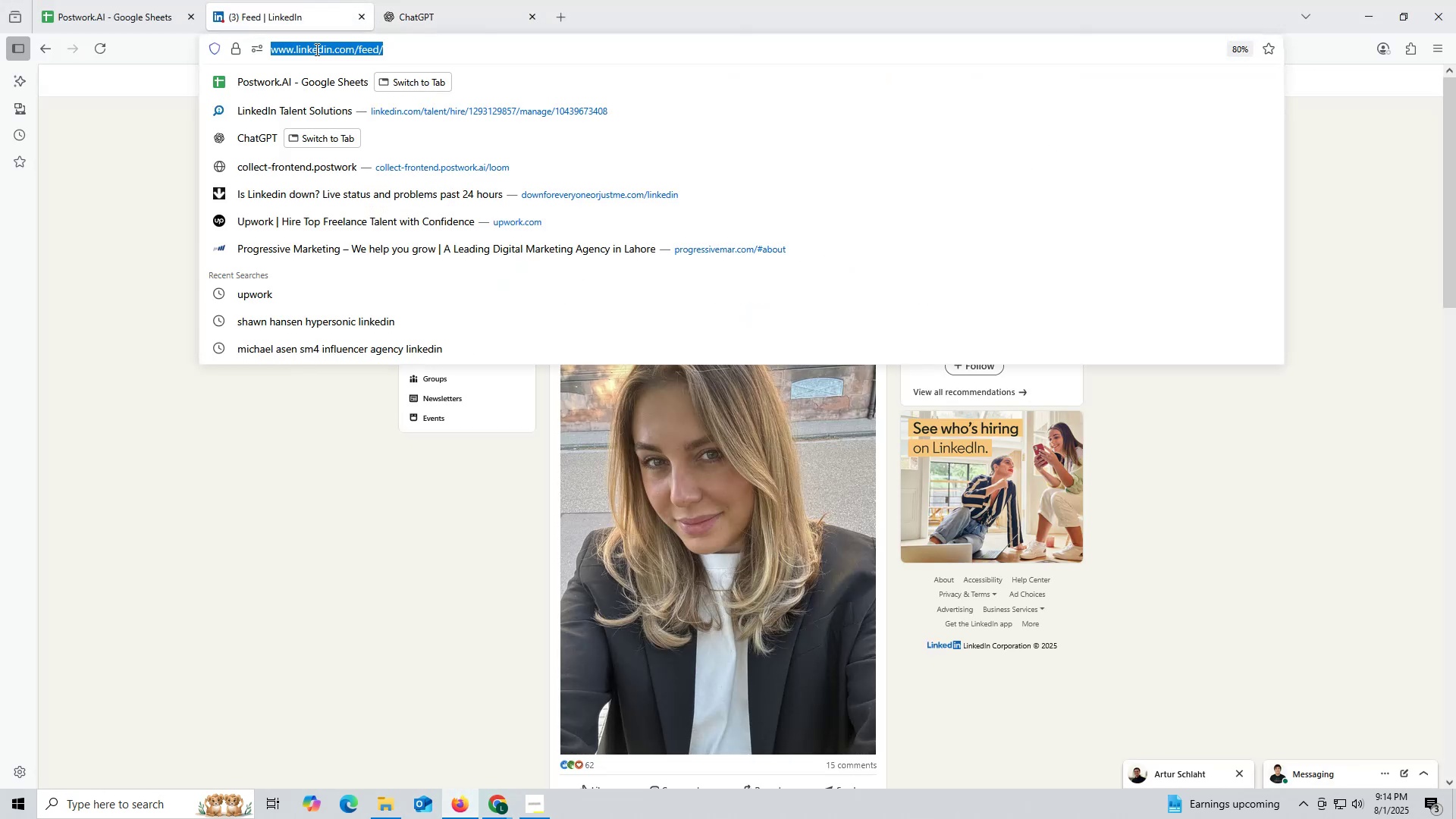 
key(Control+V)
 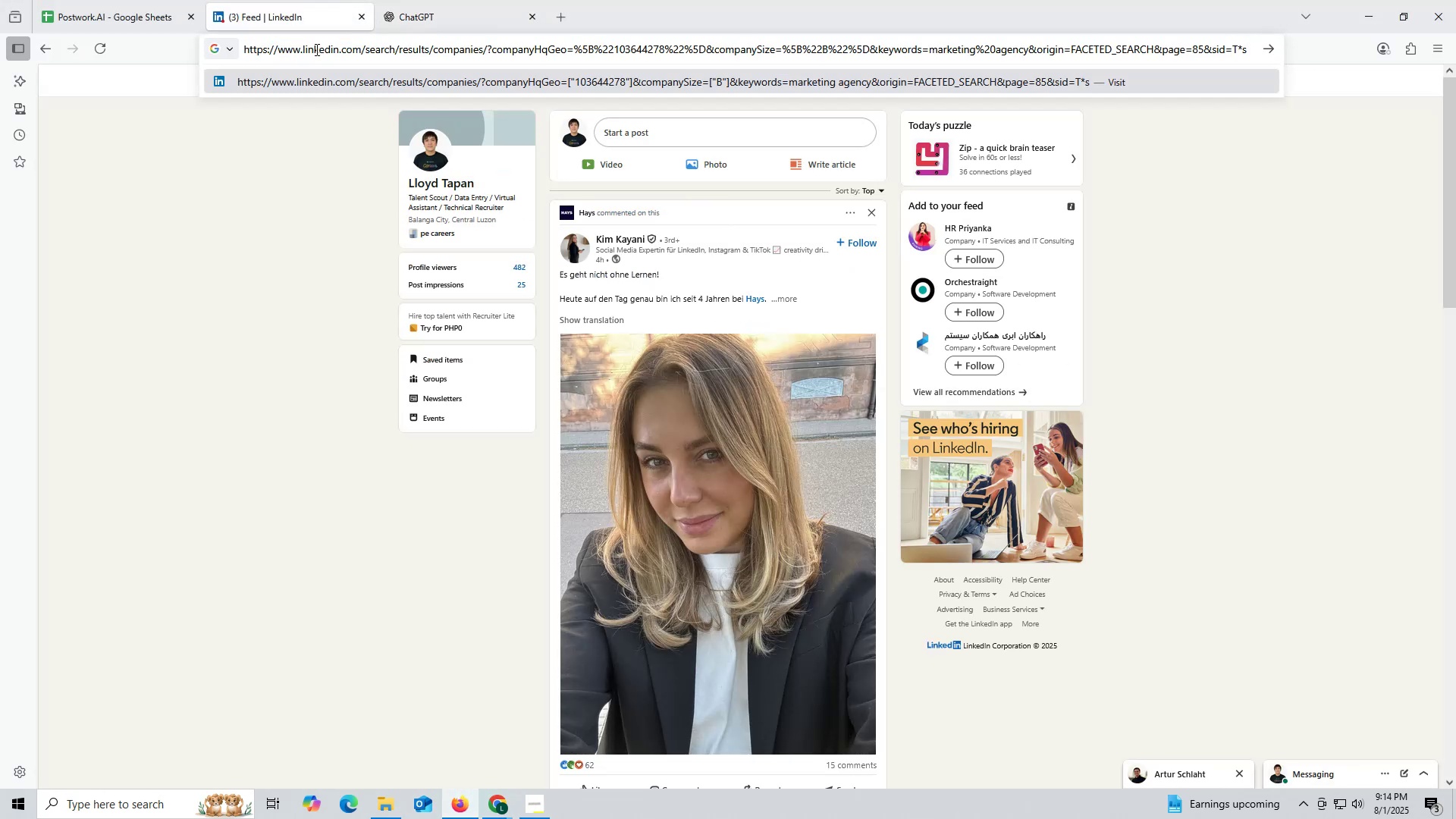 
key(Enter)
 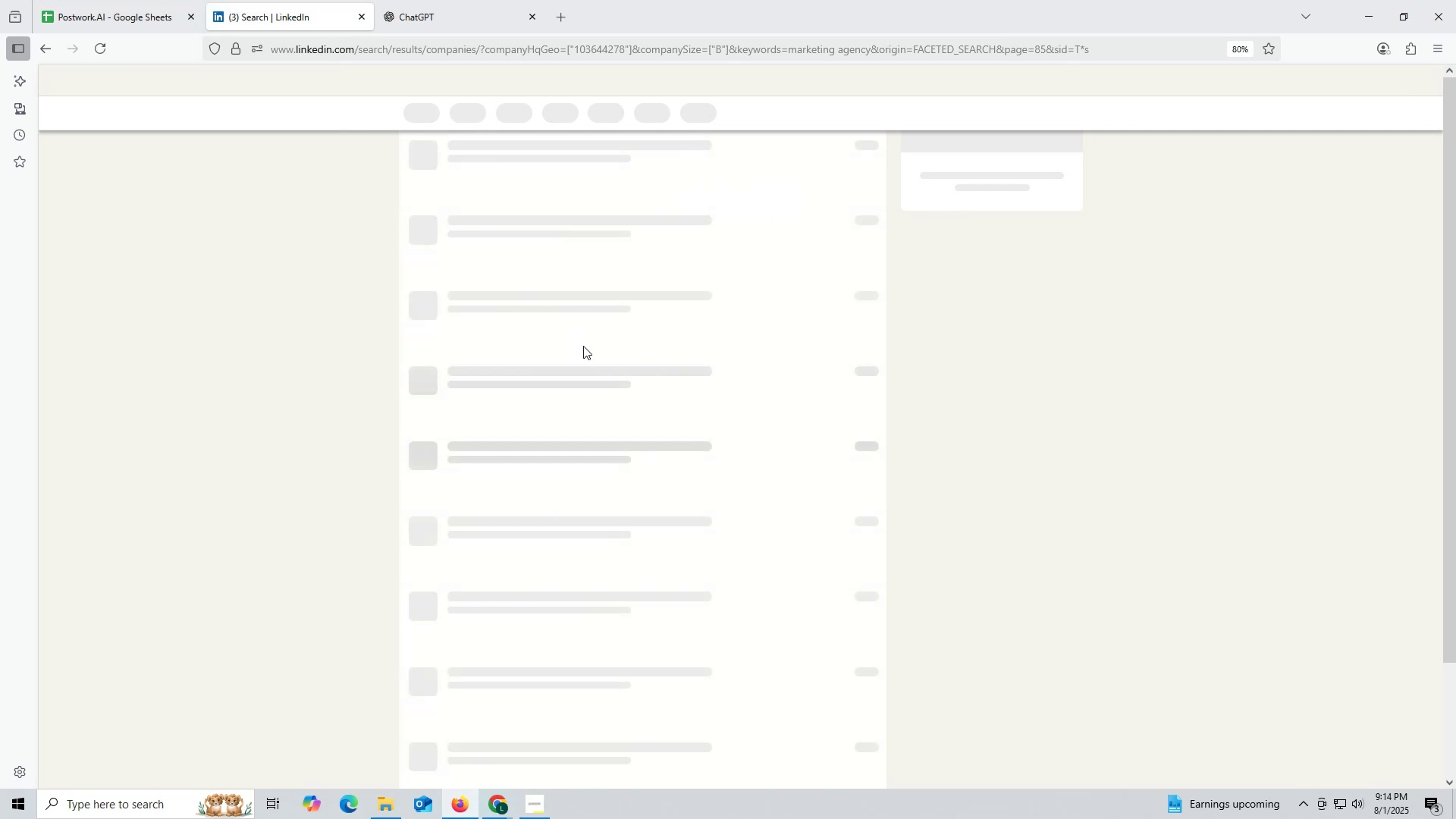 
wait(5.54)
 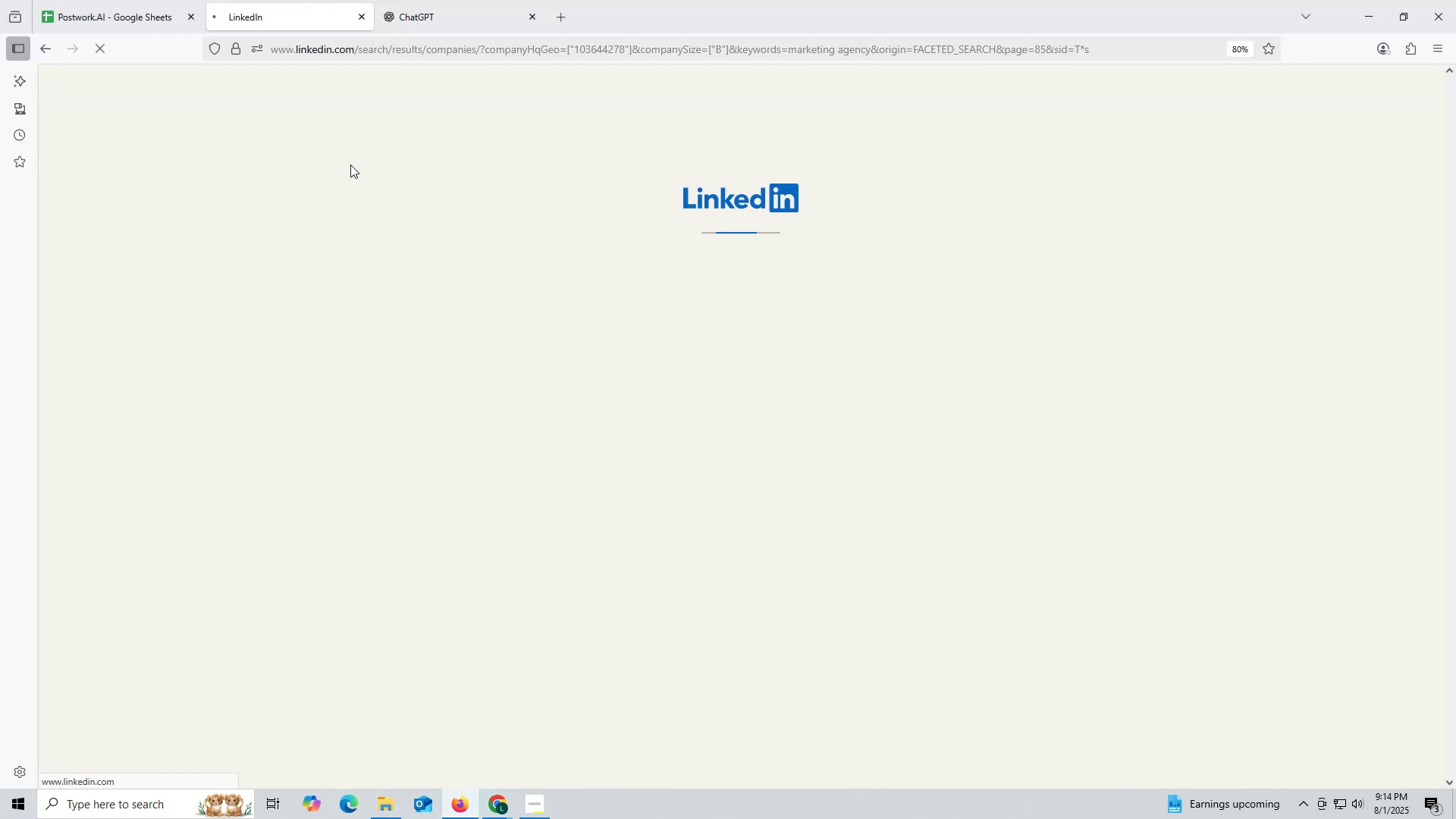 
scroll: coordinate [607, 375], scroll_direction: down, amount: 7.0
 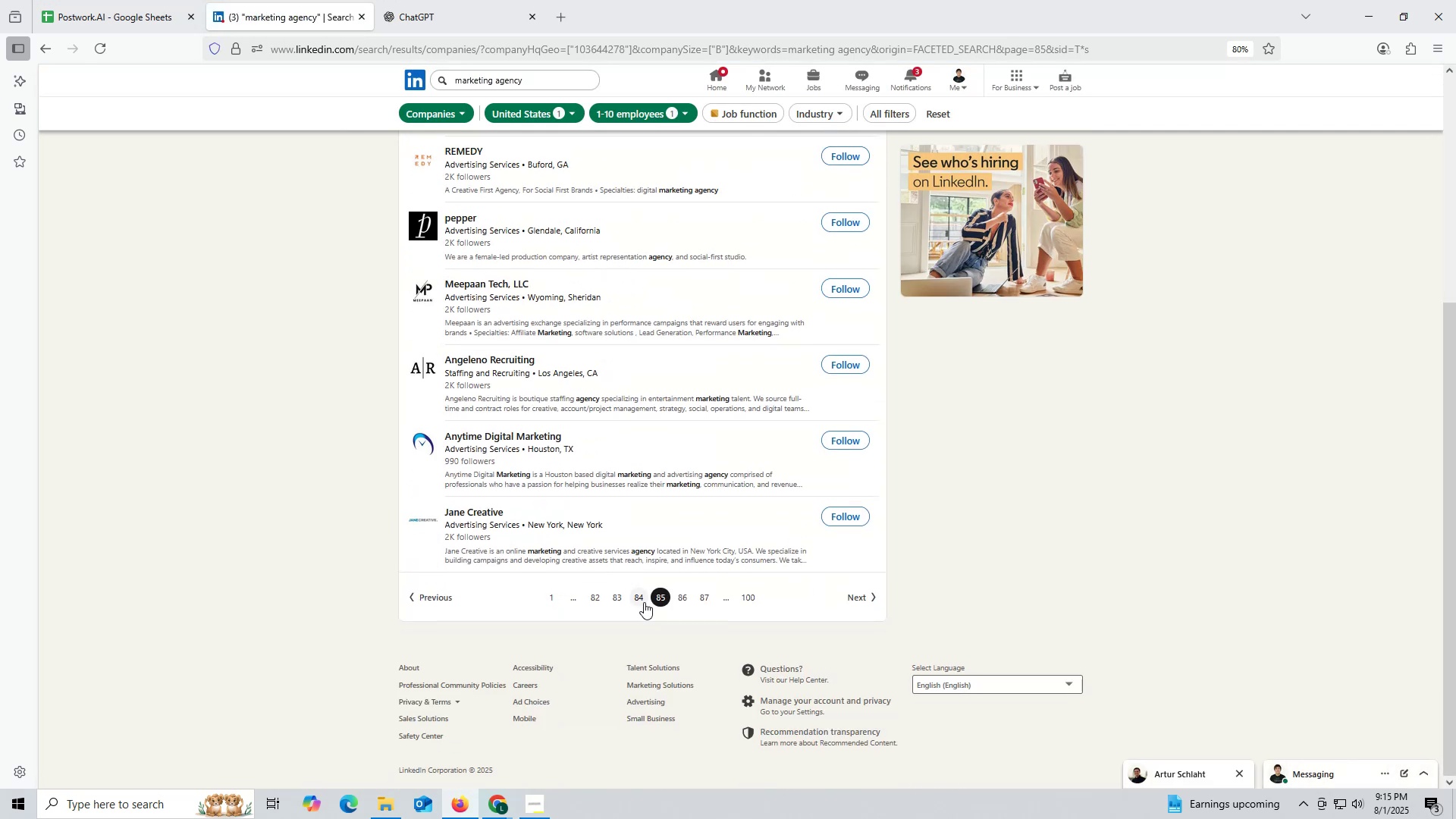 
left_click([640, 596])
 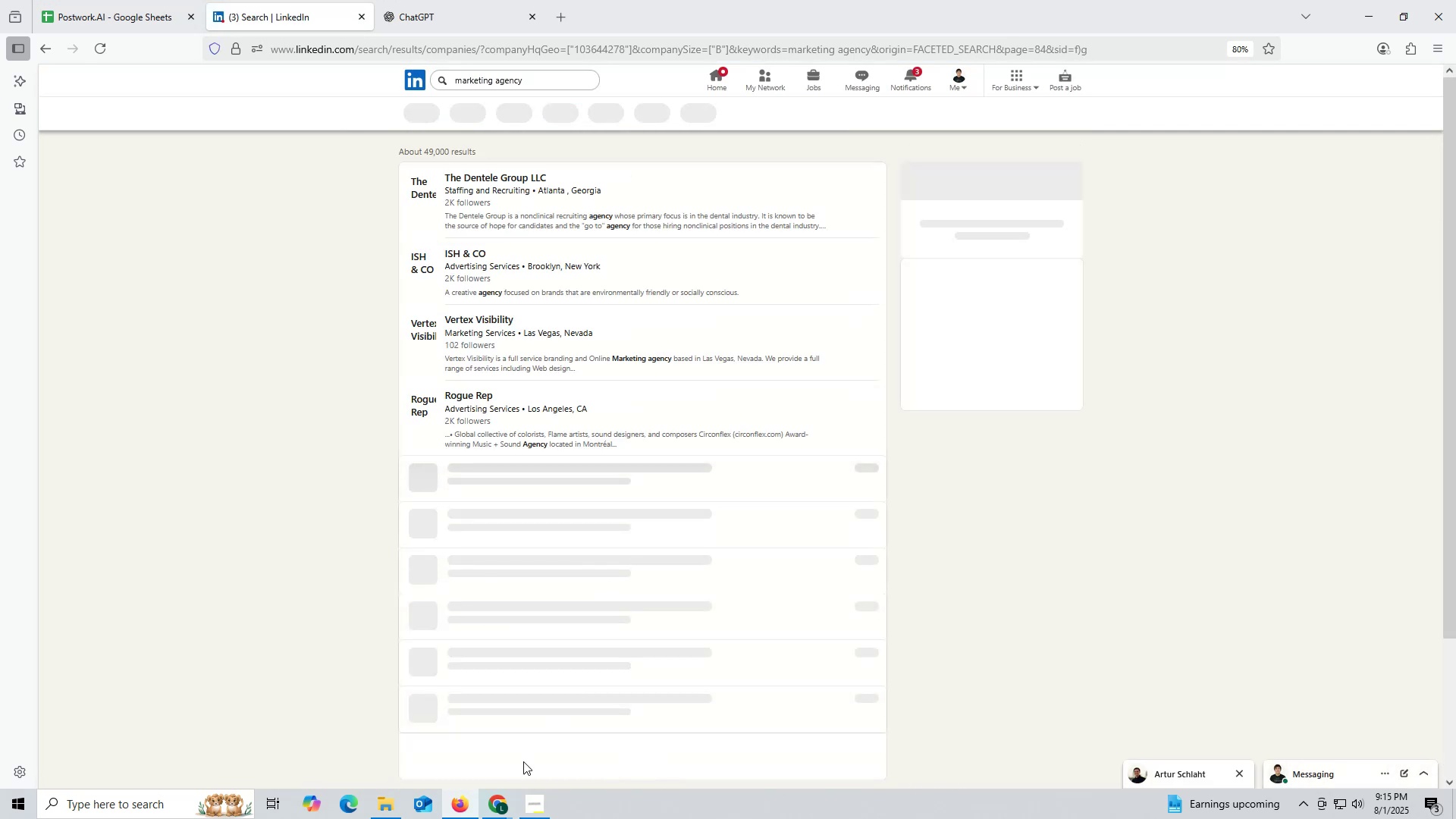 
left_click([495, 806])
 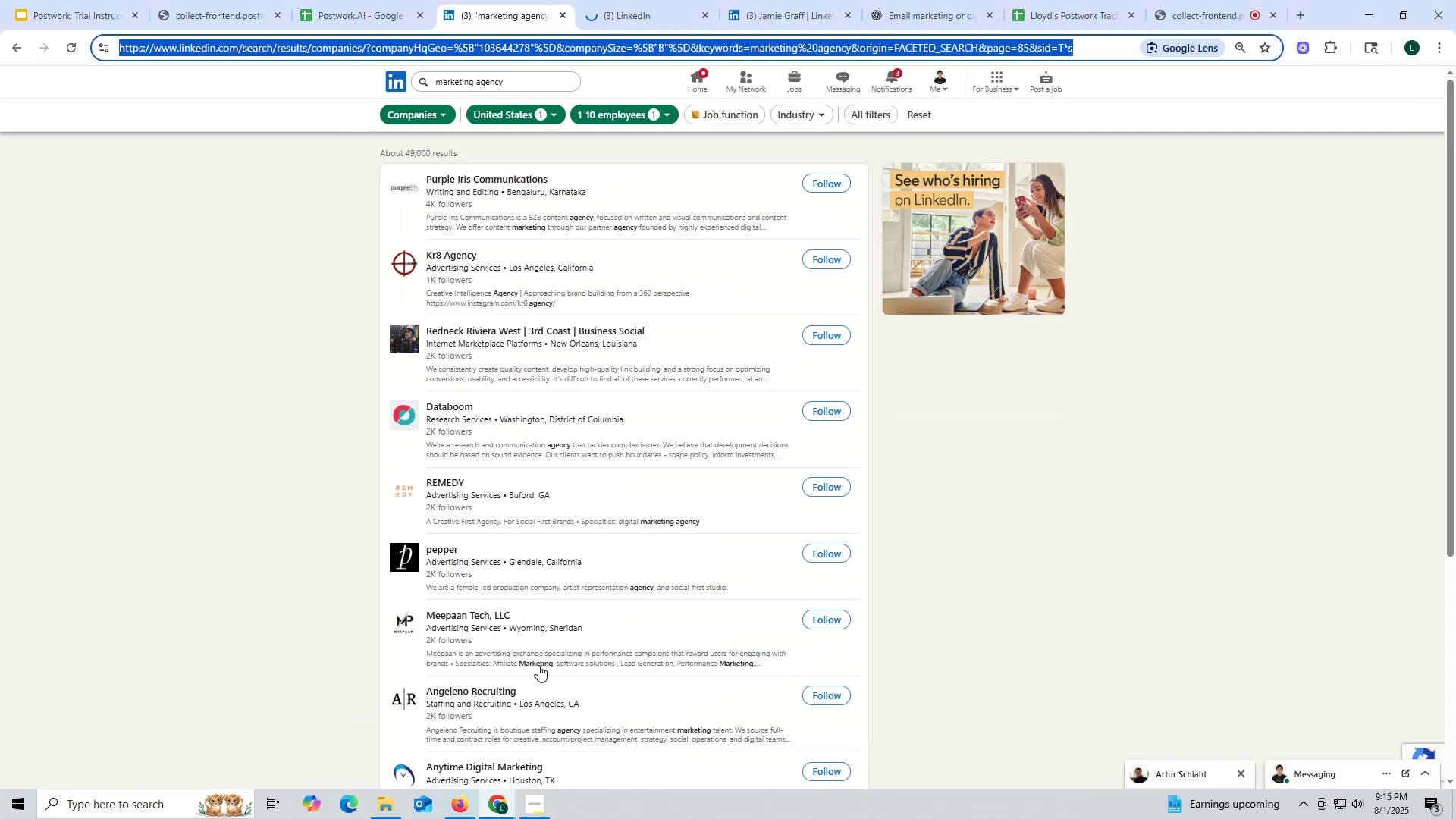 
scroll: coordinate [538, 665], scroll_direction: down, amount: 6.0
 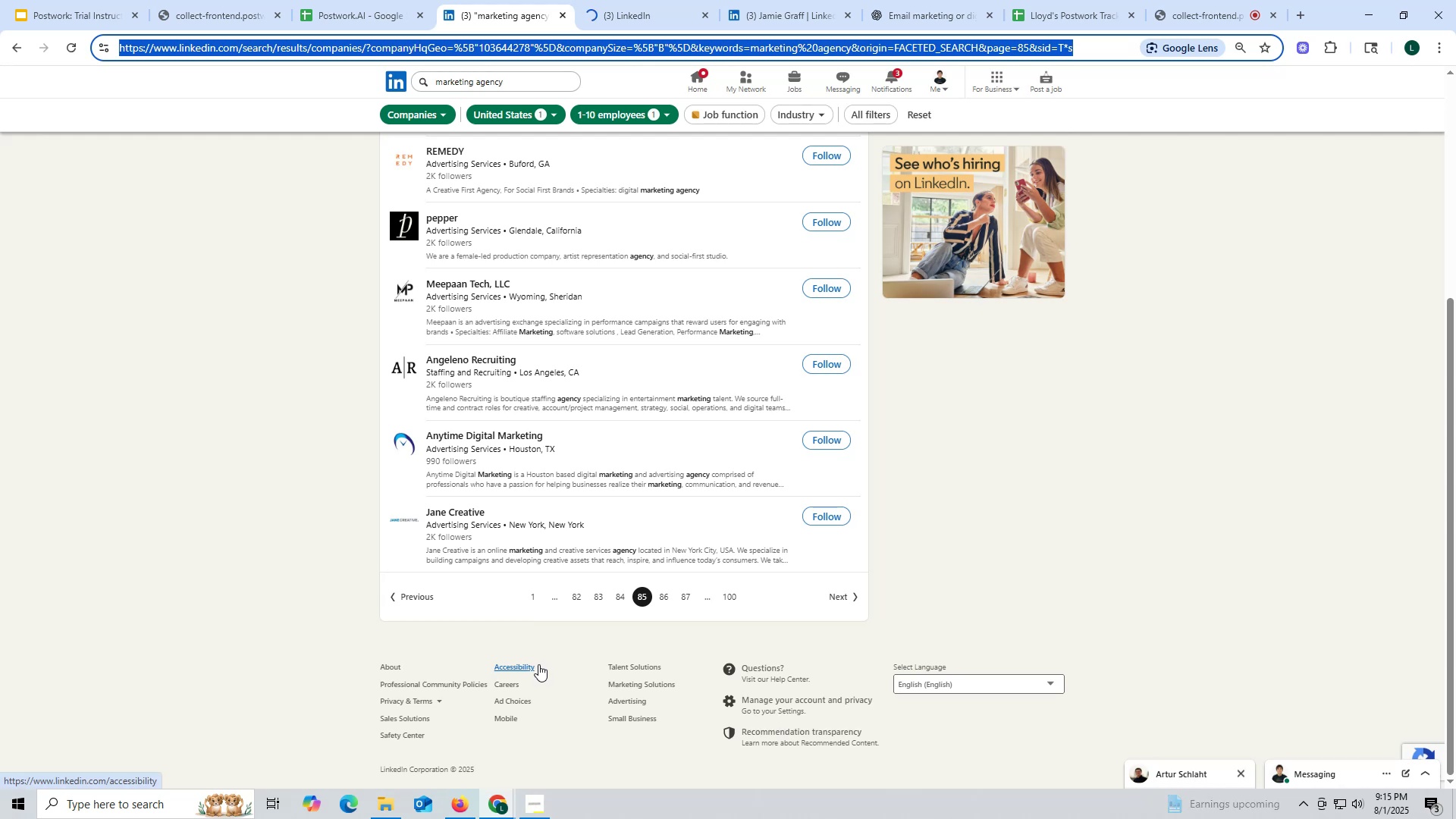 
scroll: coordinate [548, 642], scroll_direction: up, amount: 3.0
 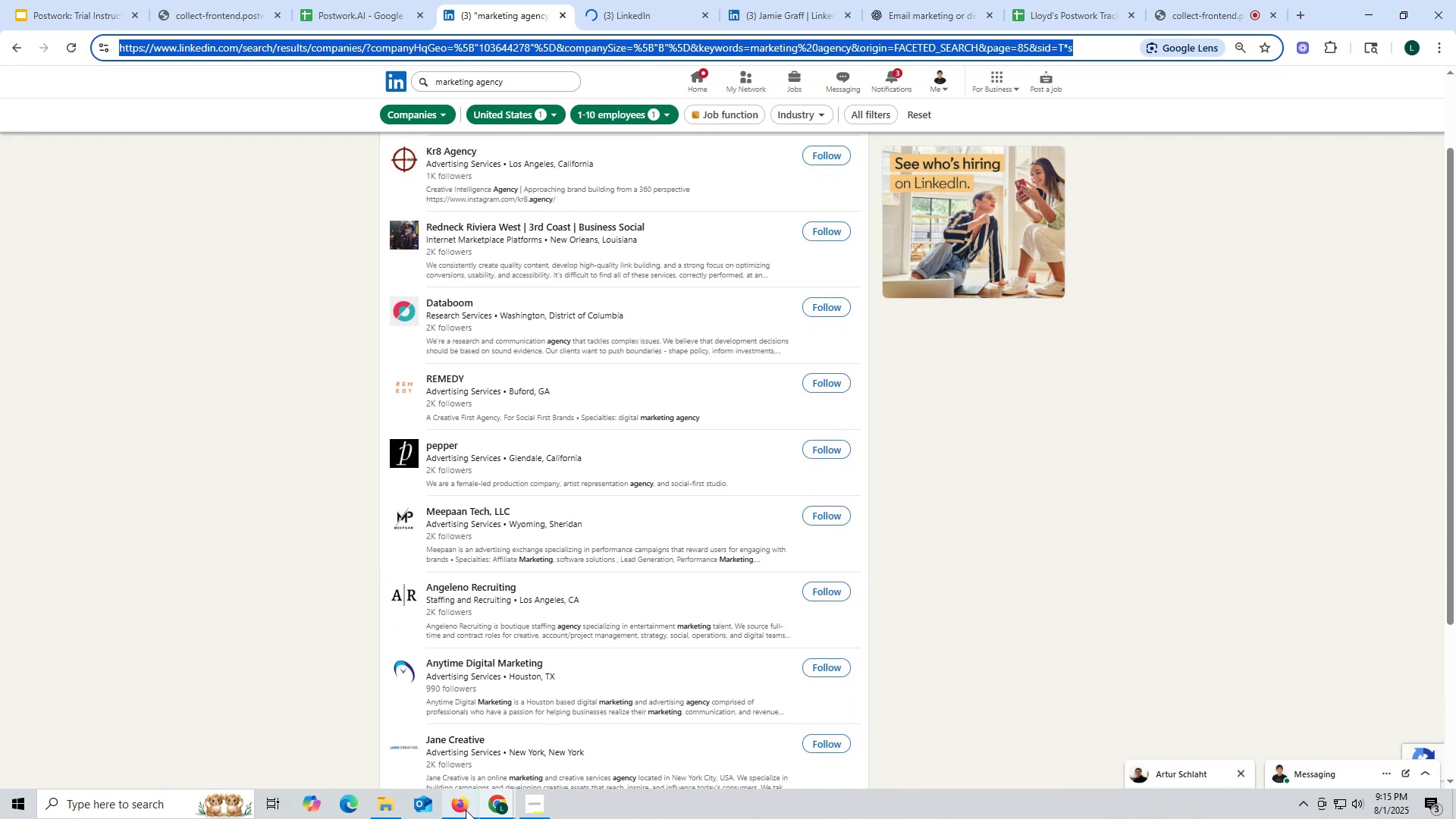 
scroll: coordinate [491, 626], scroll_direction: down, amount: 8.0
 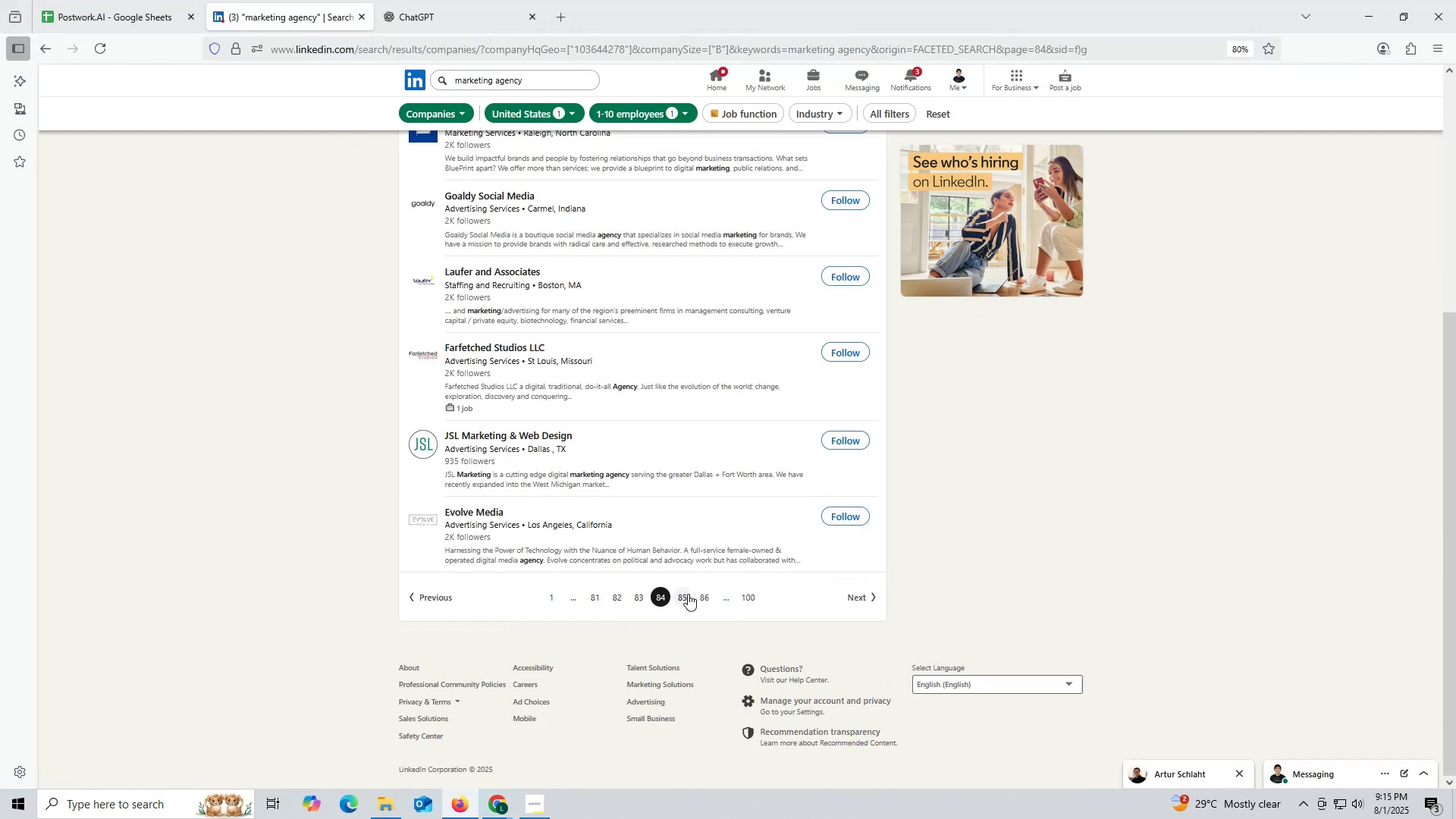 
left_click([682, 598])
 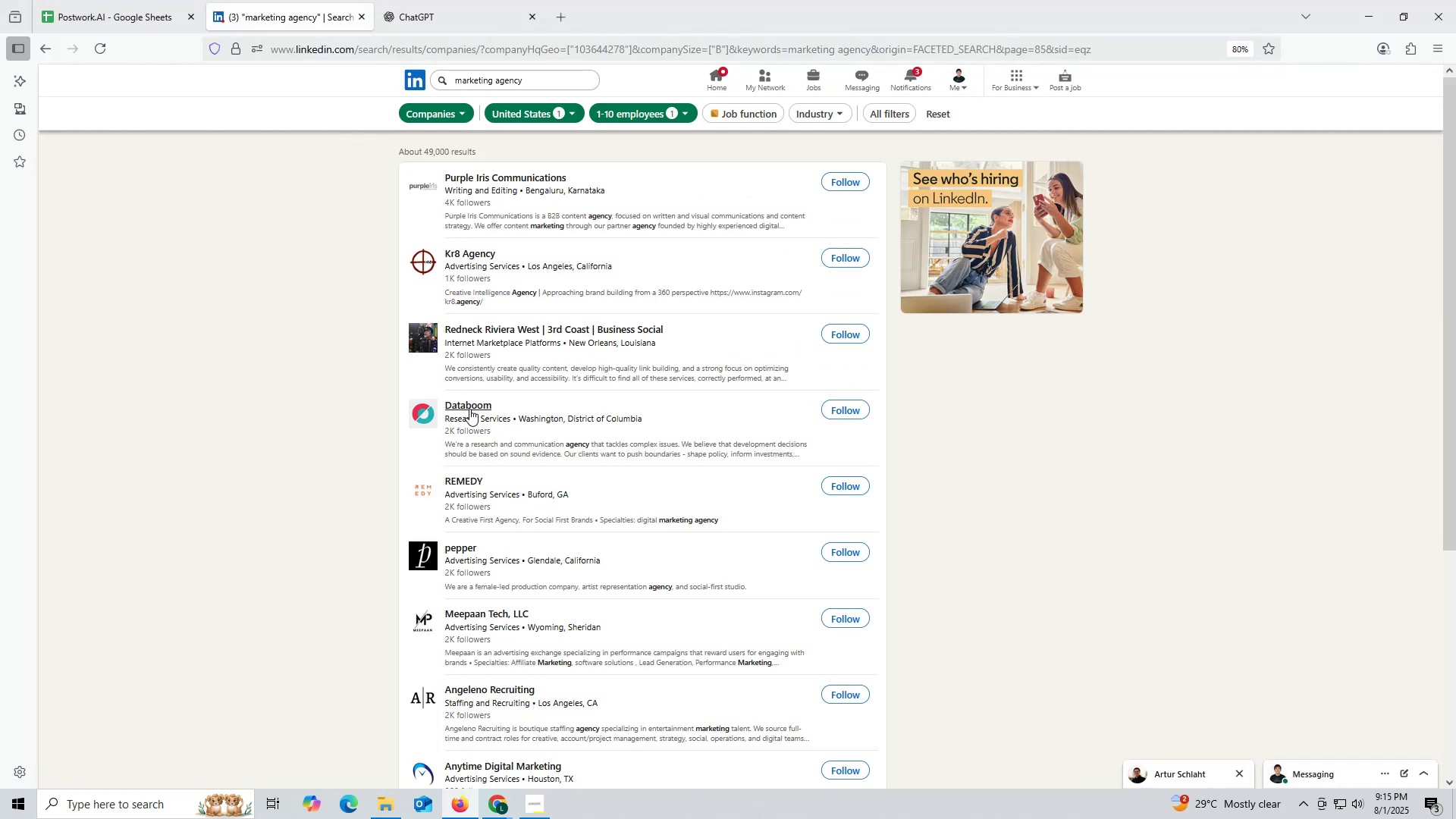 
right_click([467, 408])
 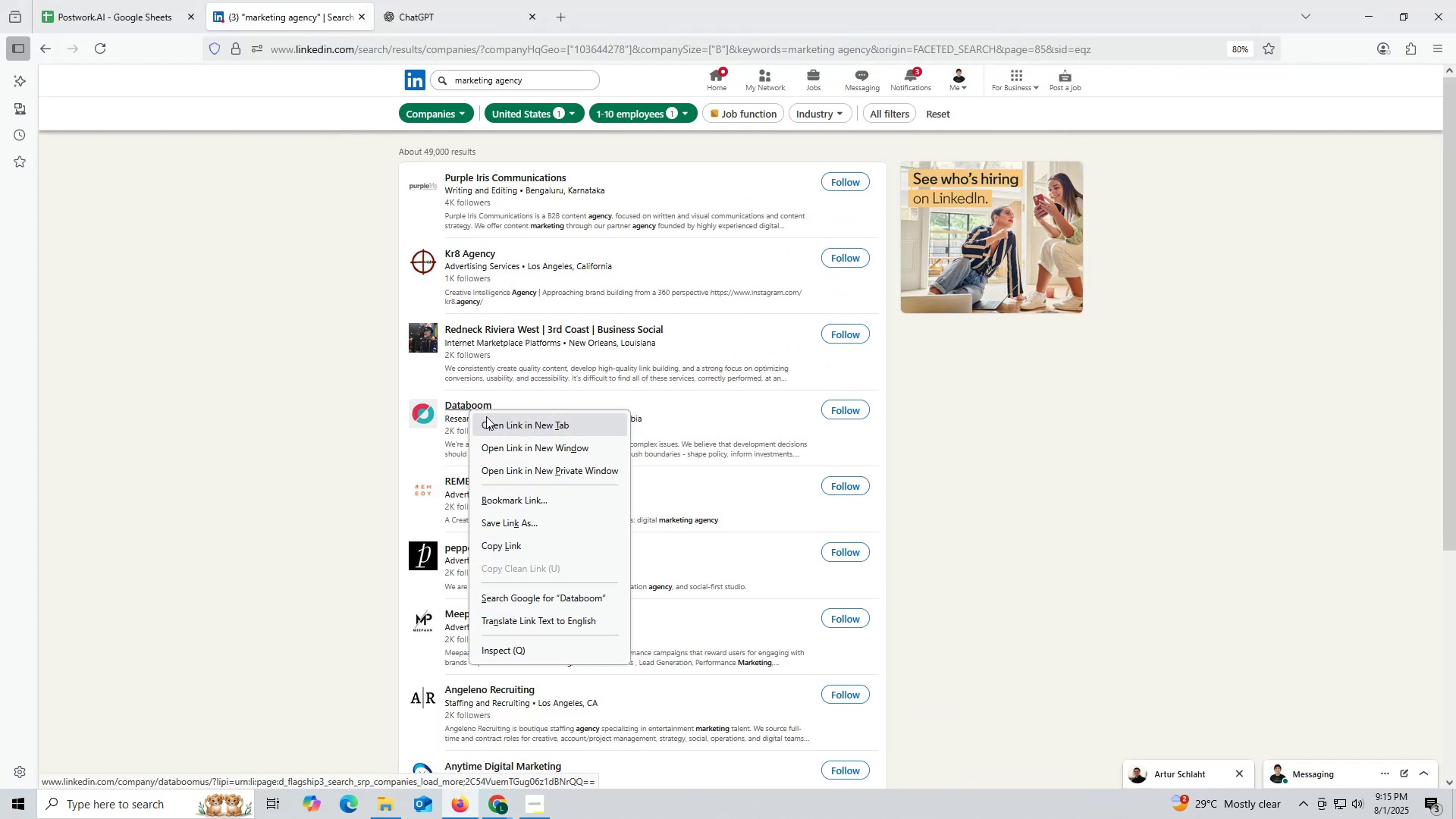 
left_click([488, 416])
 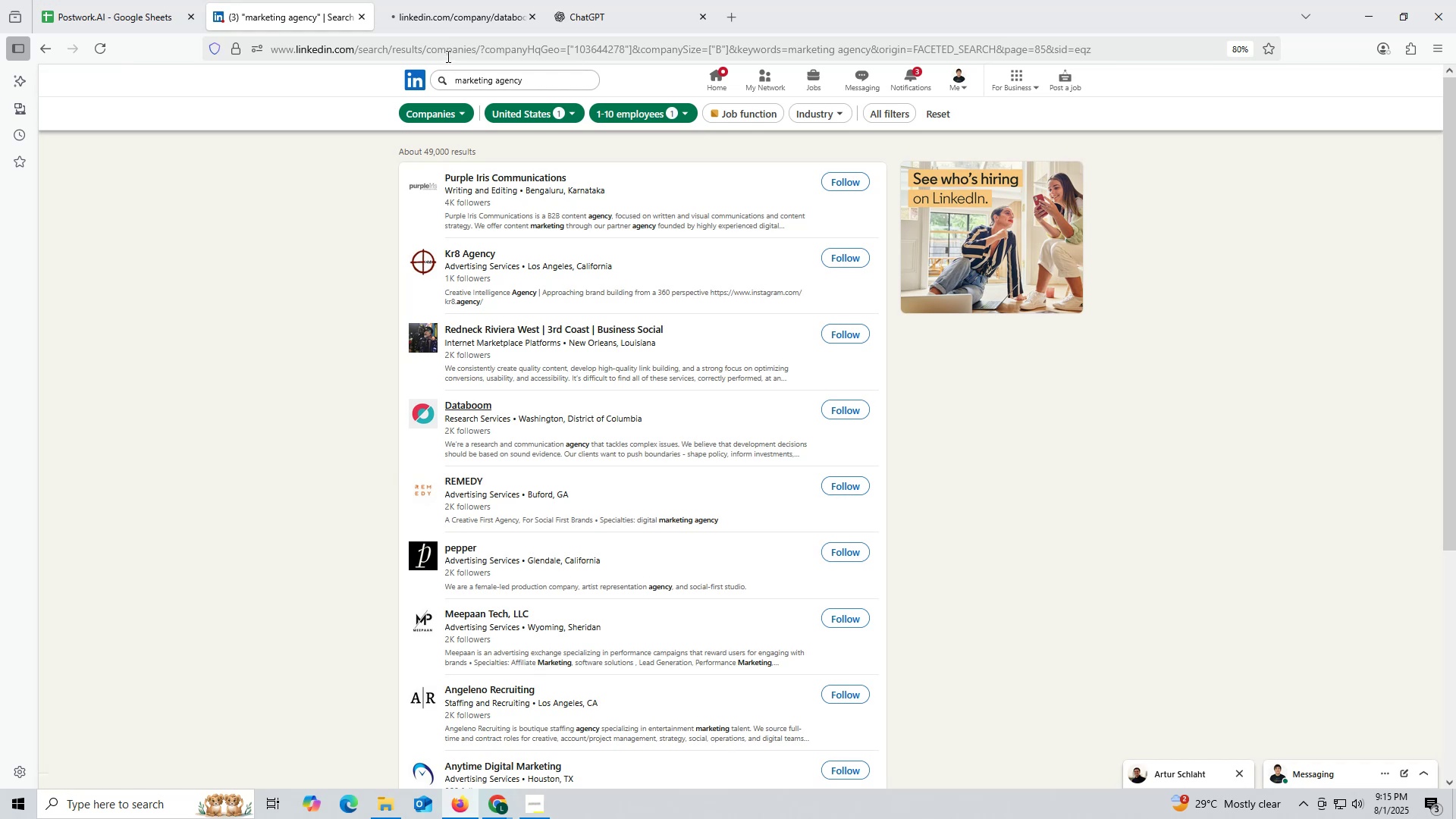 
left_click([438, 20])
 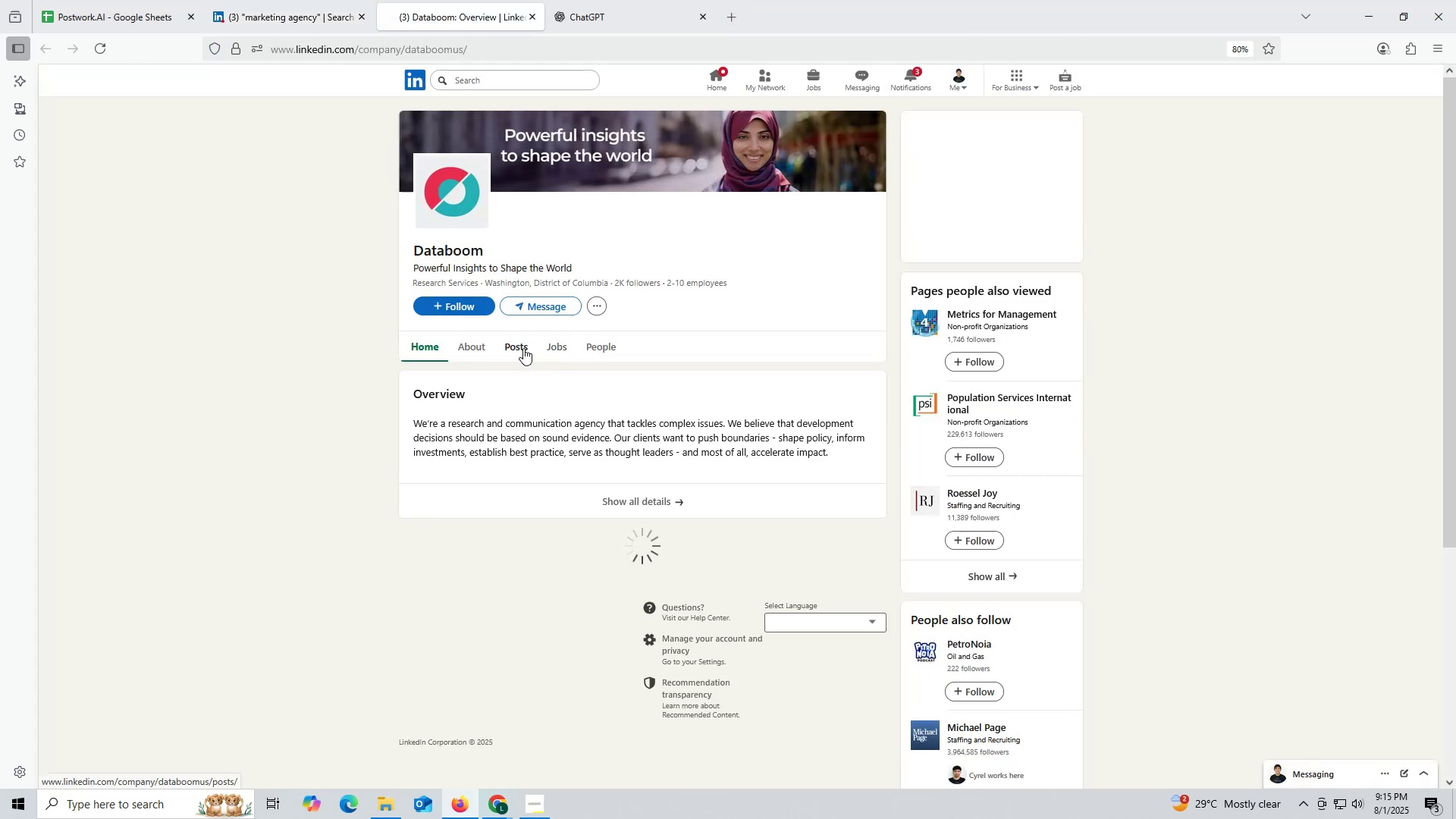 
left_click([519, 346])
 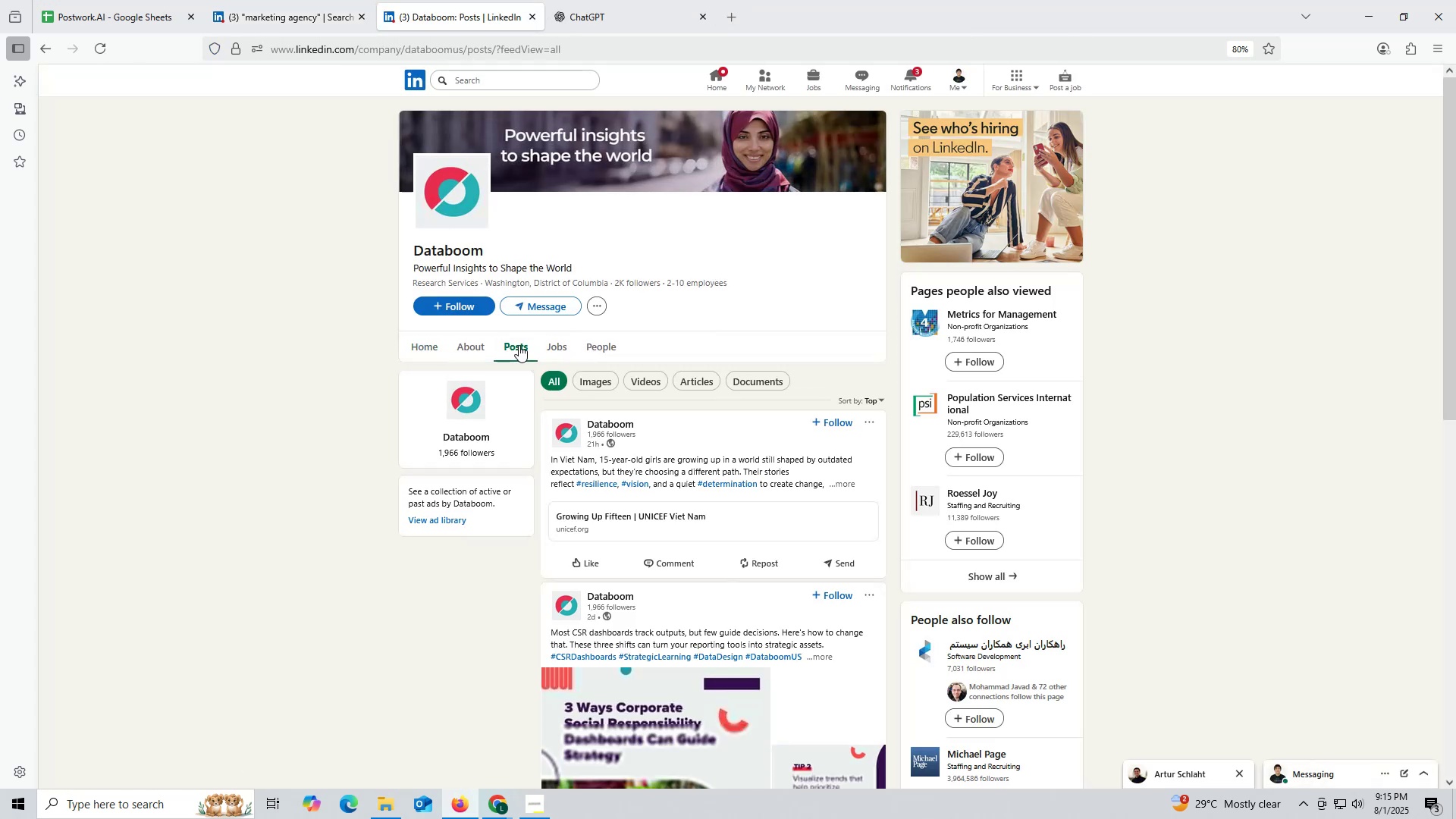 
left_click([475, 348])
 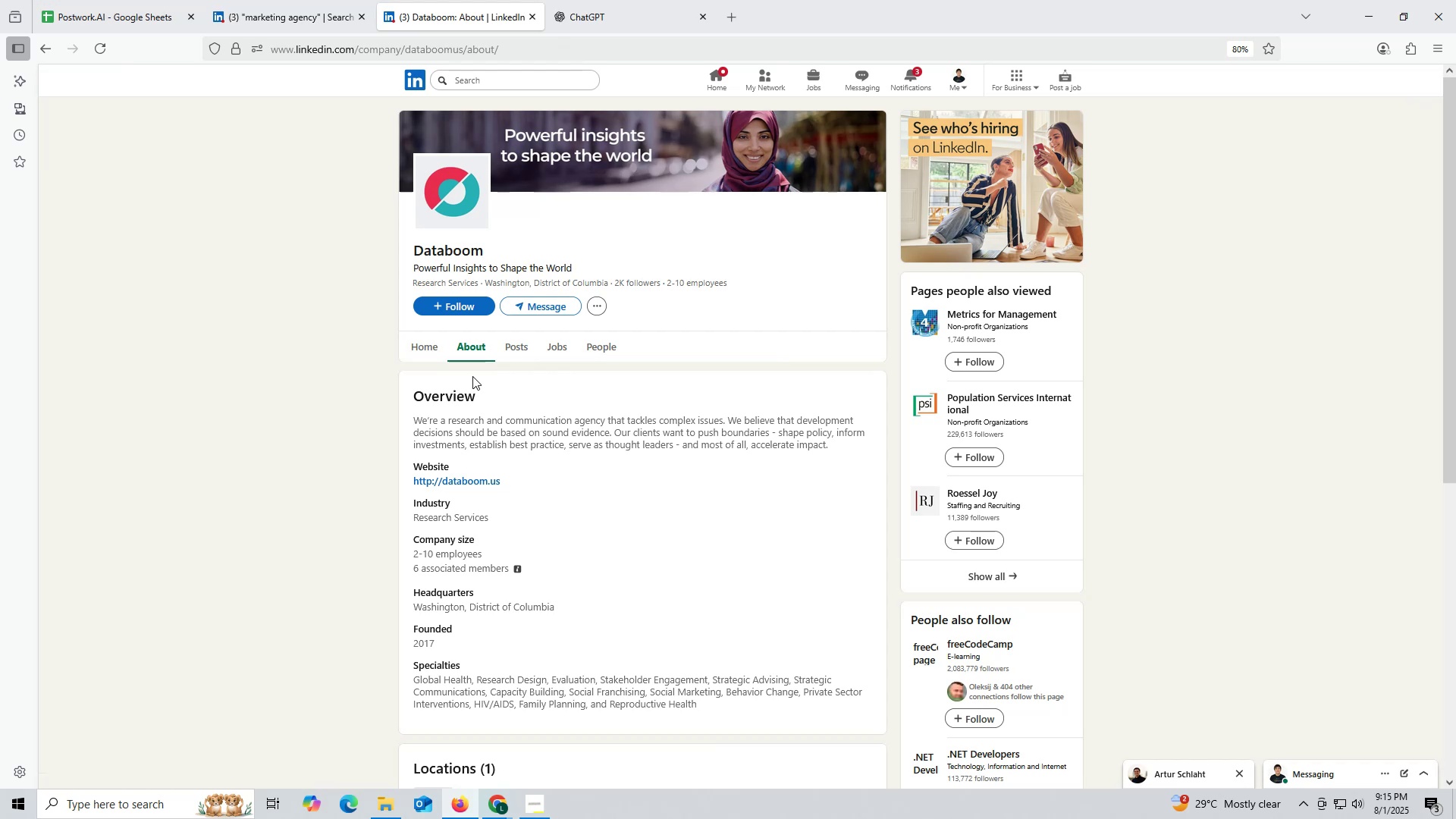 
left_click_drag(start_coordinate=[403, 478], to_coordinate=[556, 479])
 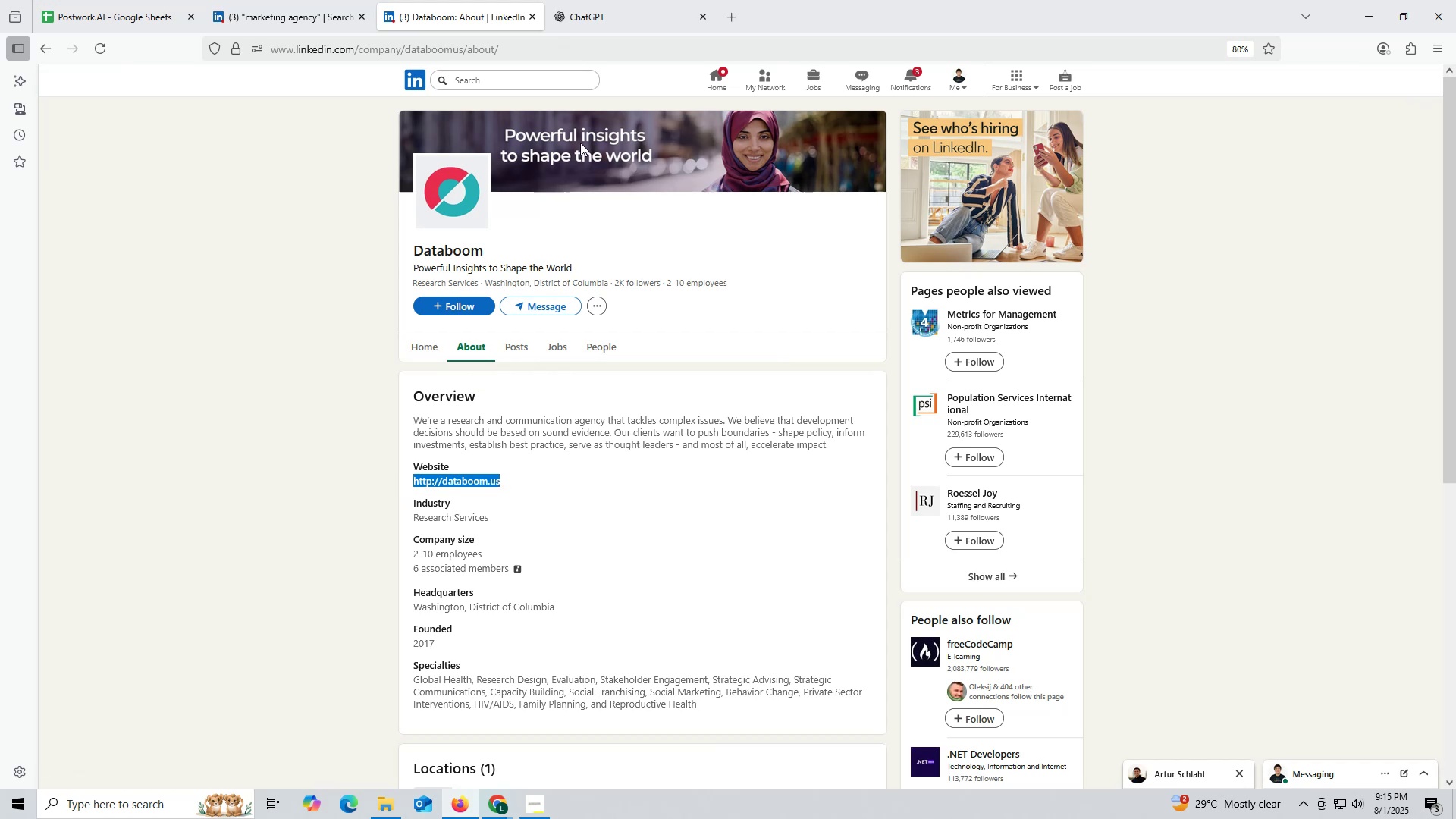 
key(Control+ControlLeft)
 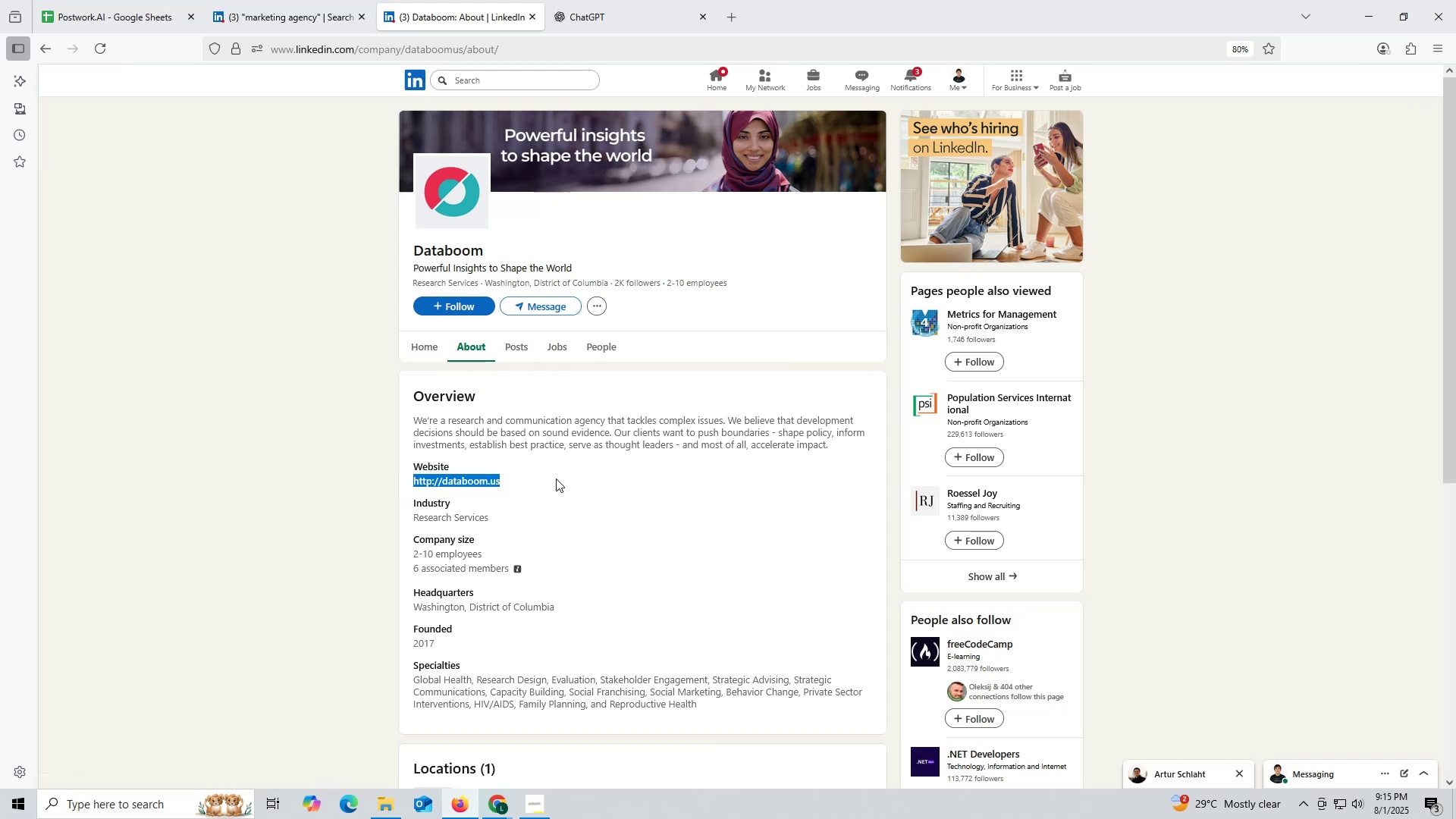 
key(Control+C)
 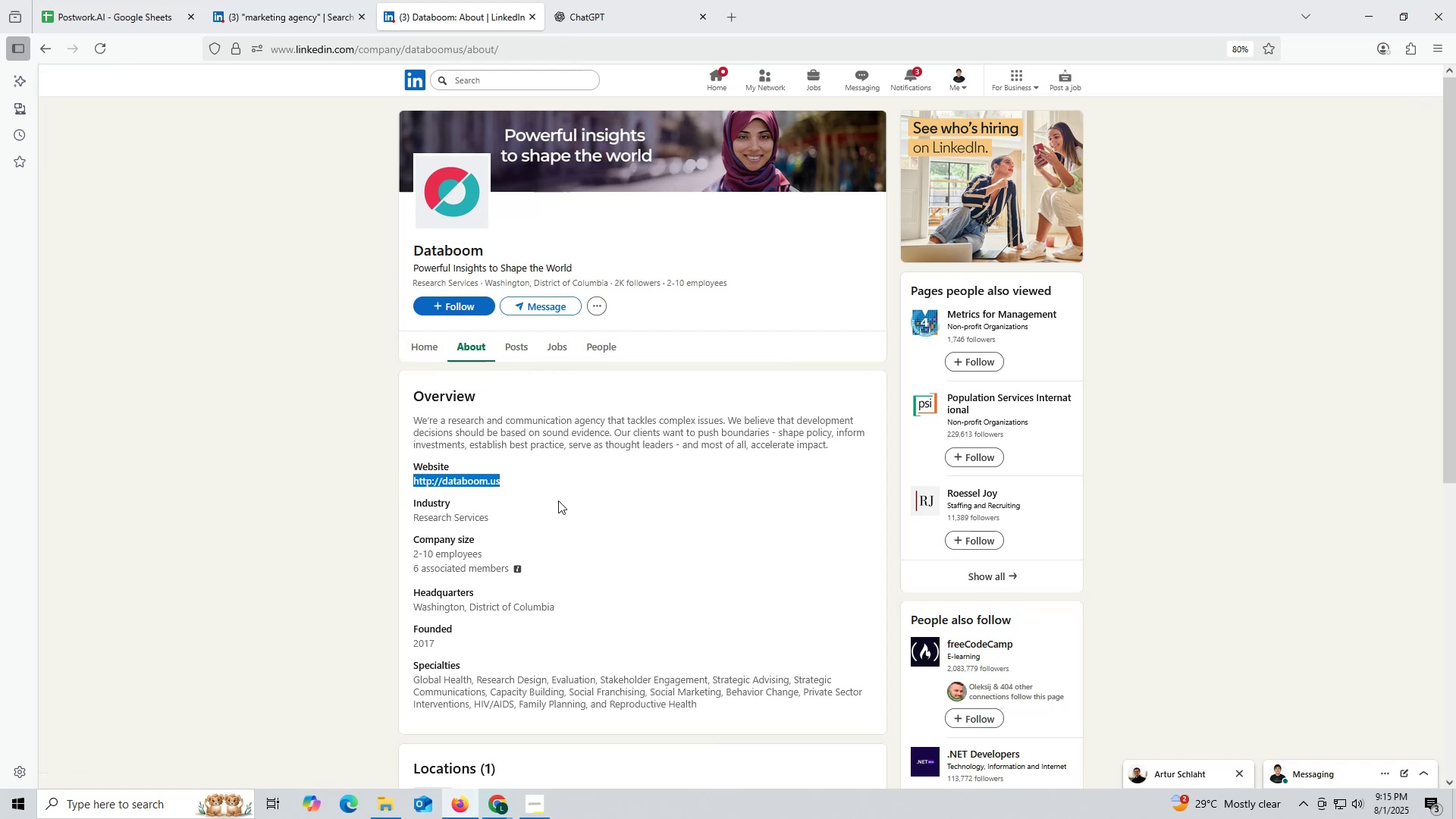 
key(Control+ControlLeft)
 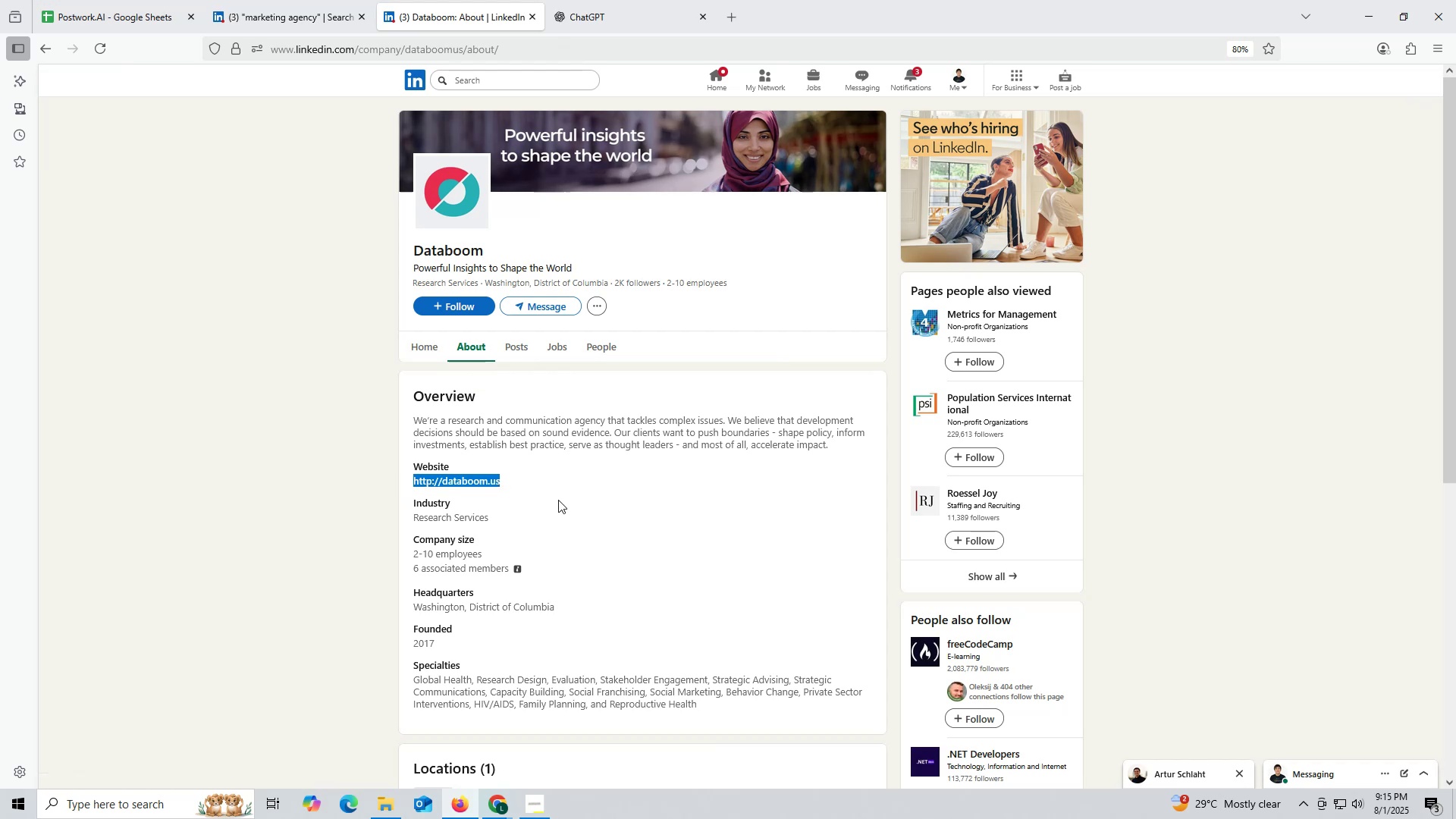 
key(Control+C)
 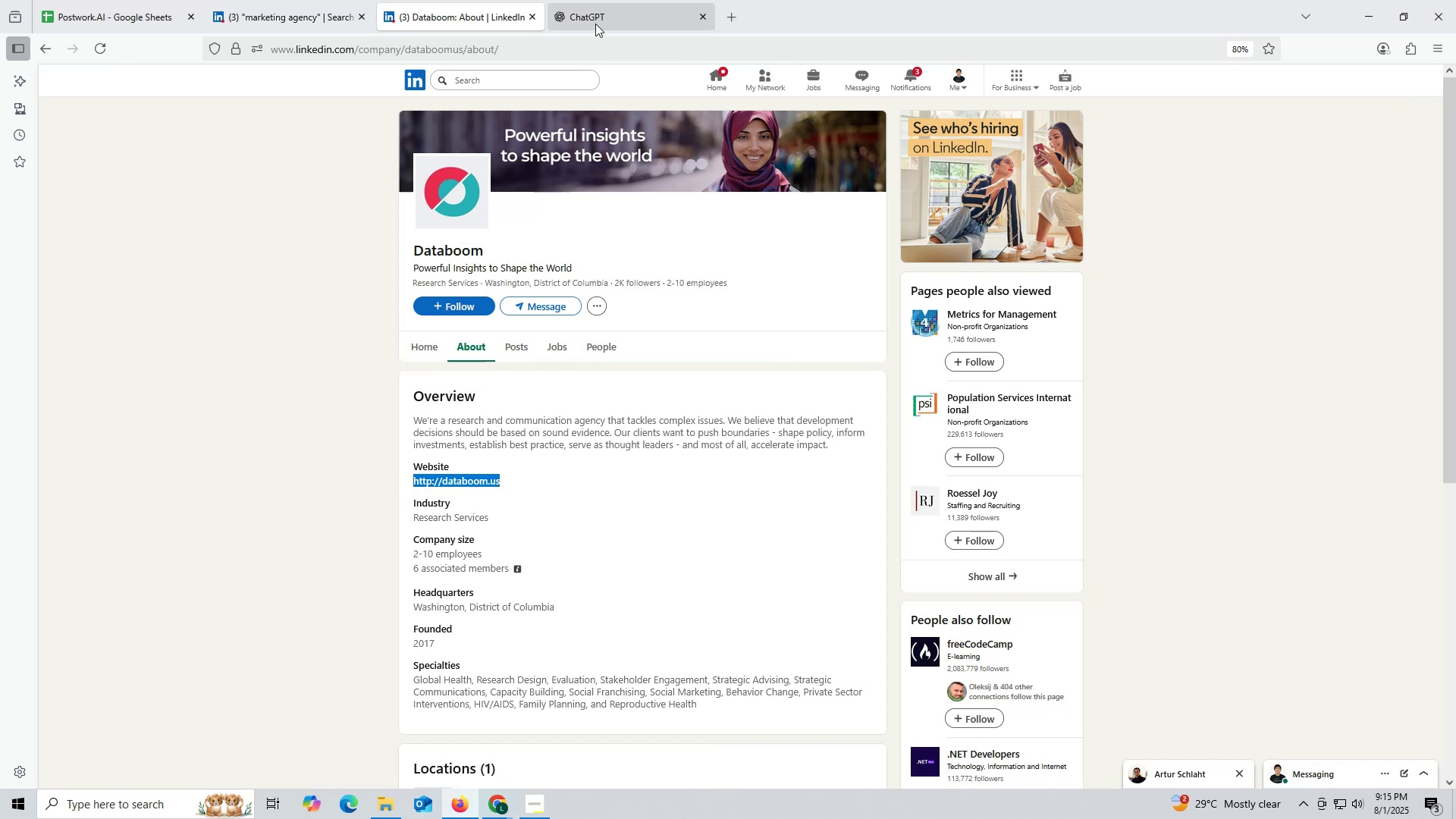 
left_click([595, 24])
 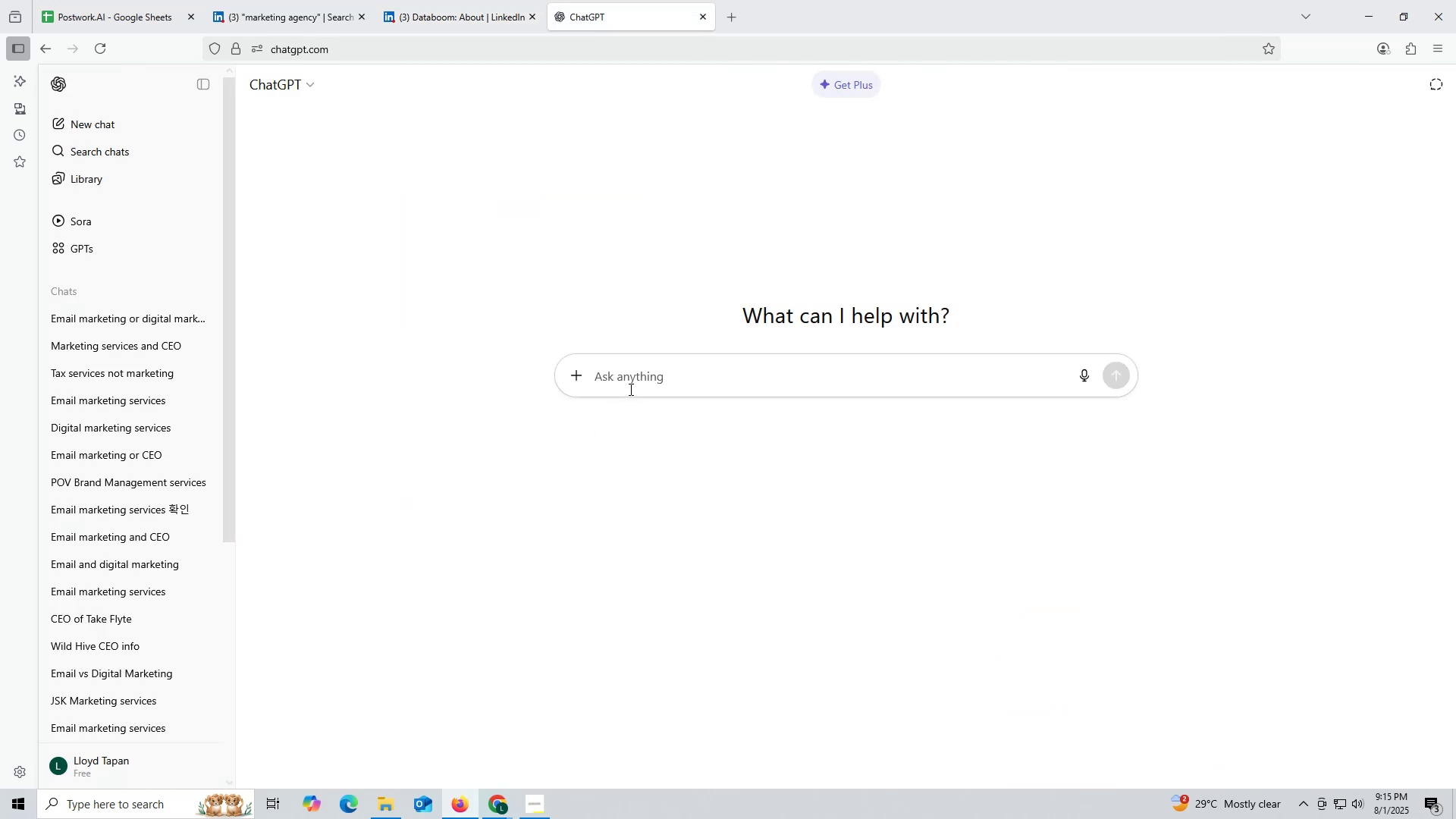 
key(Control+ControlLeft)
 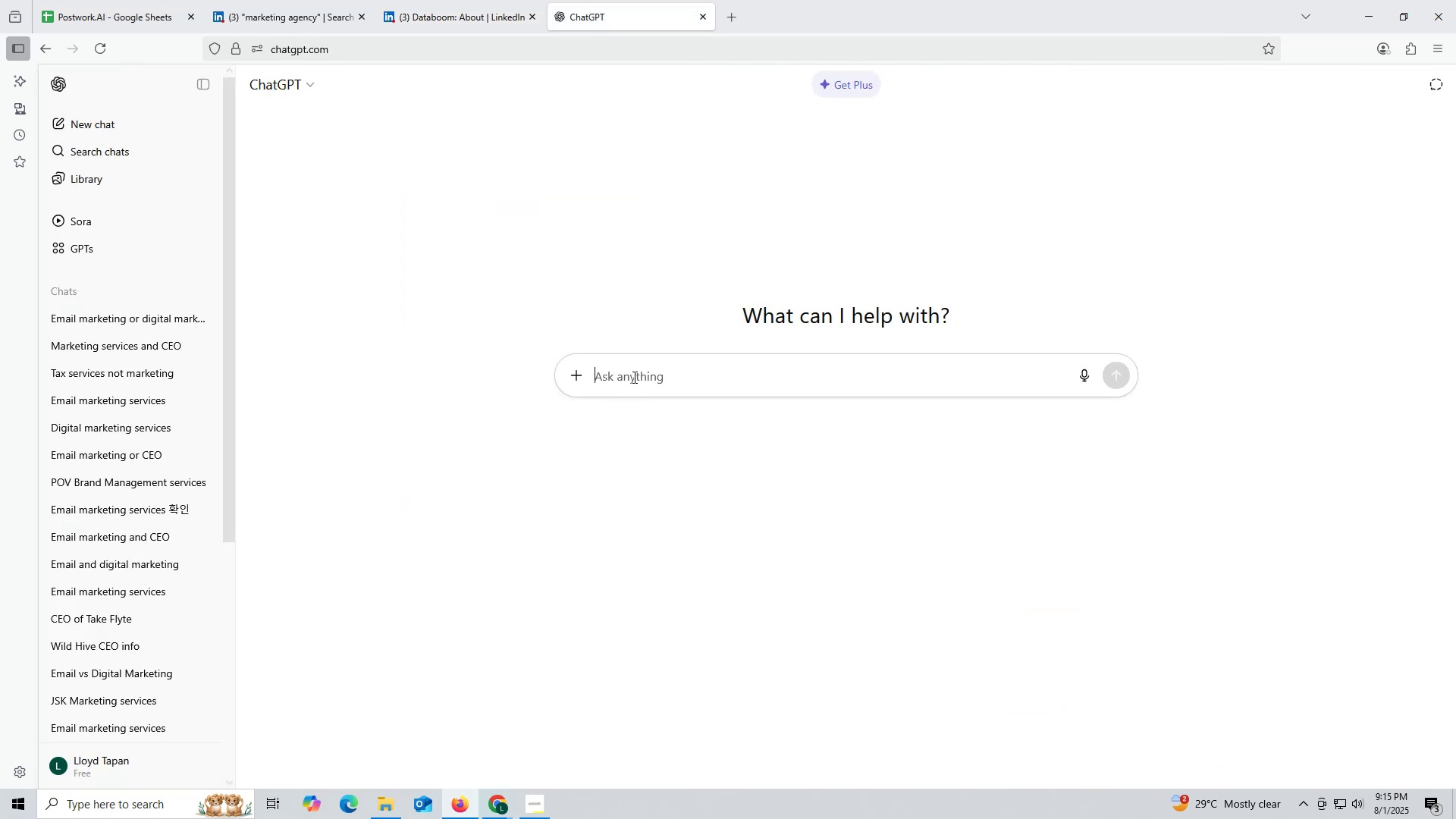 
left_click([633, 377])
 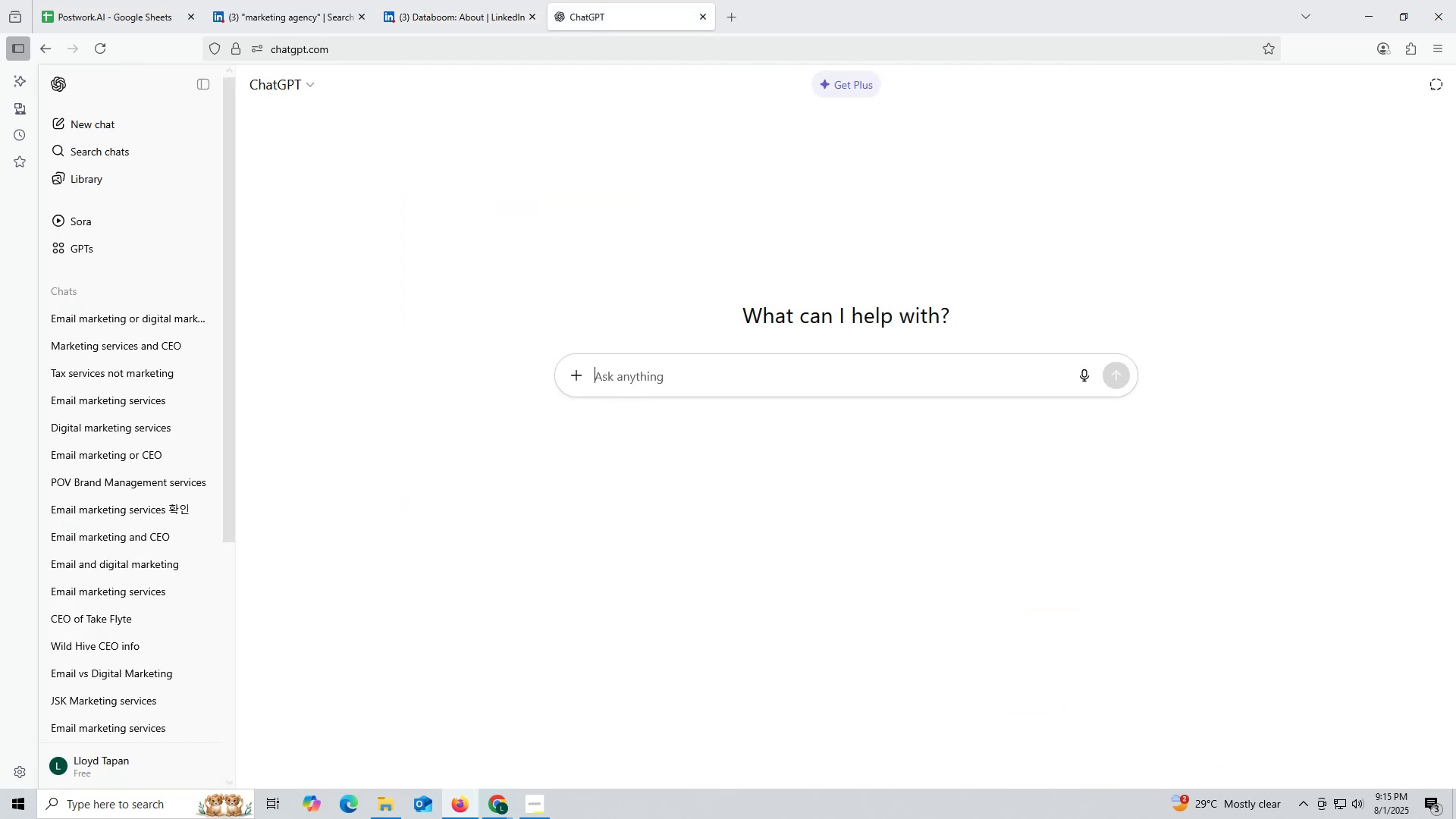 
key(Control+V)
 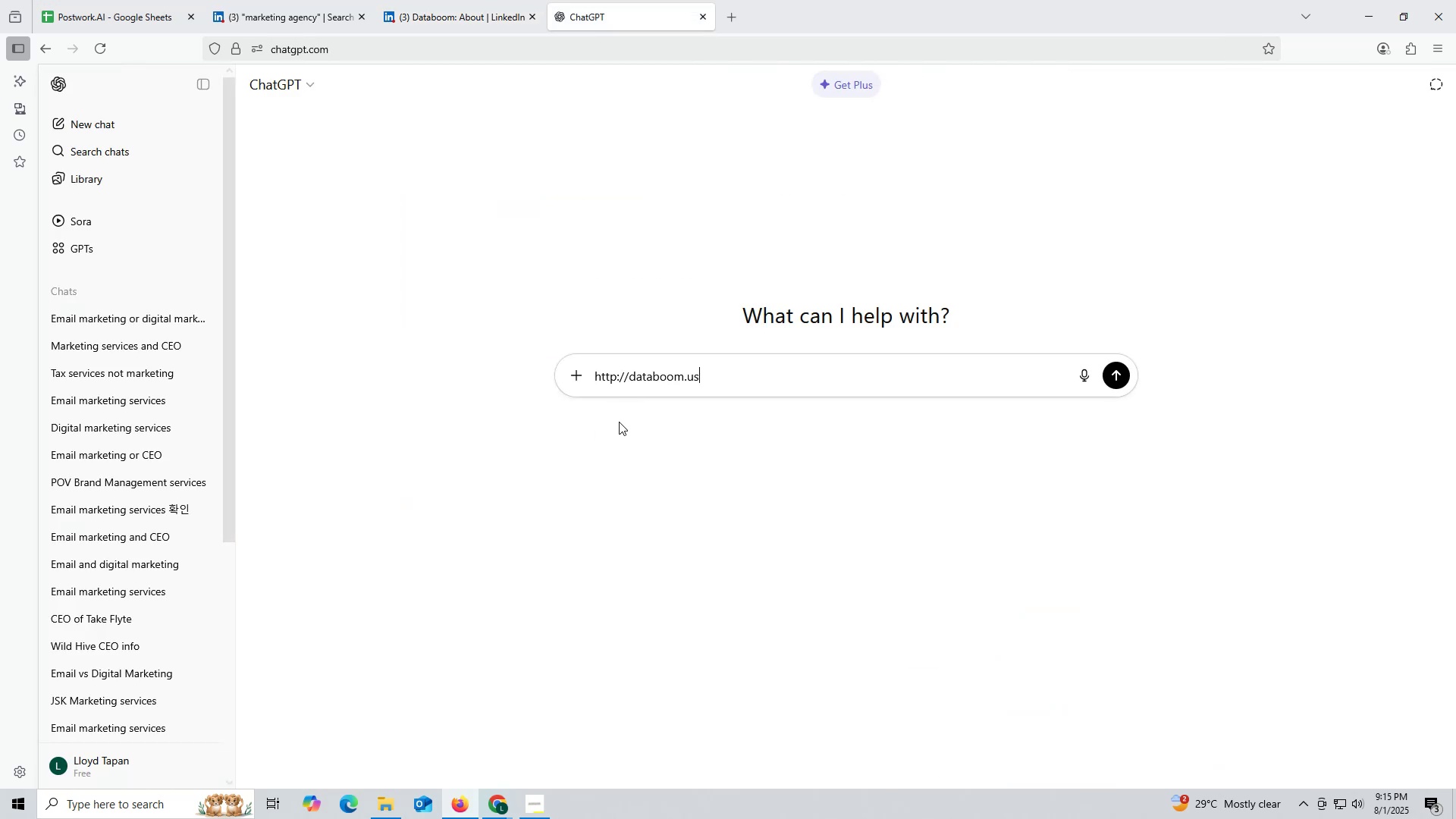 
key(Space)
 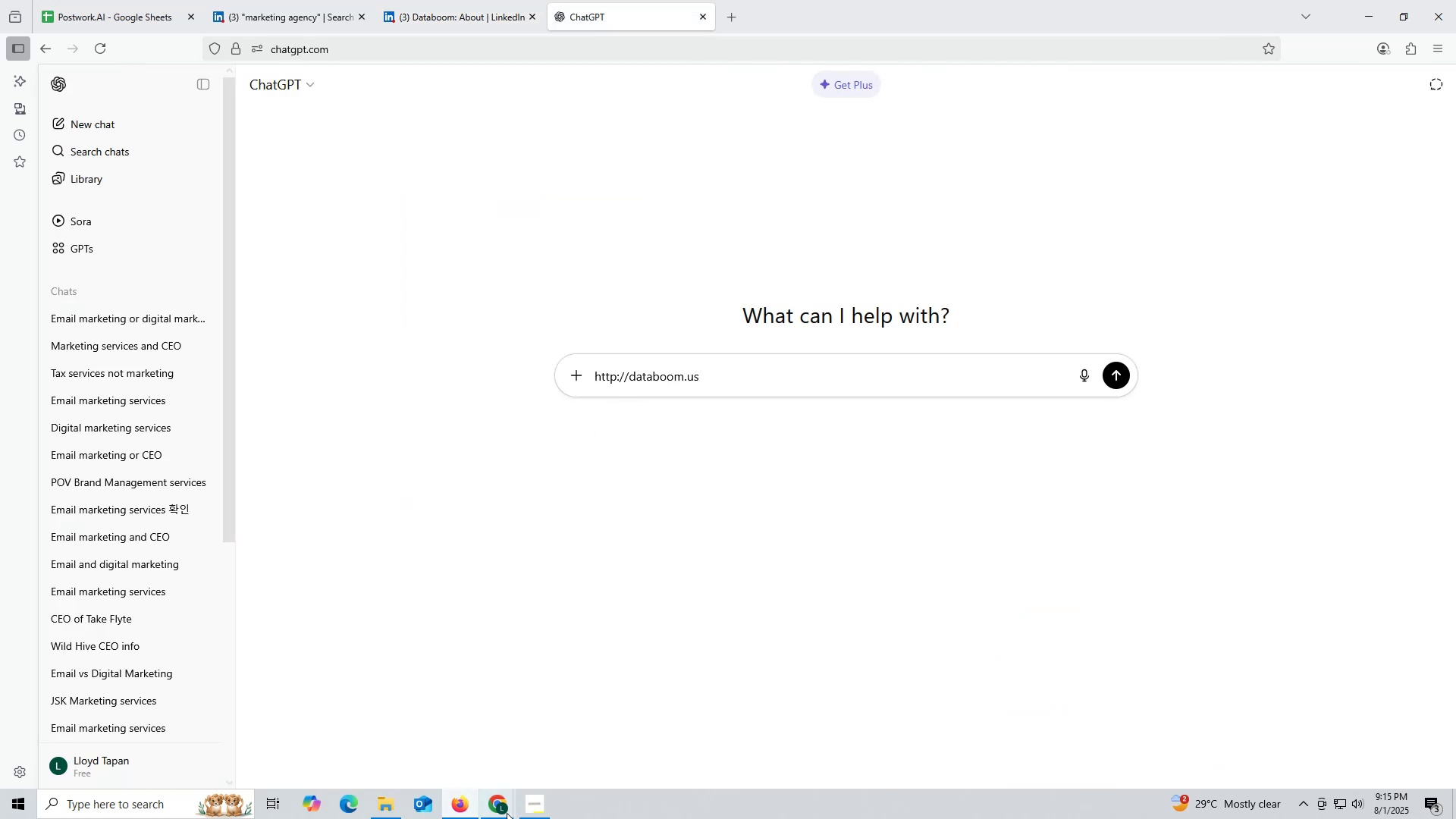 
left_click([507, 809])
 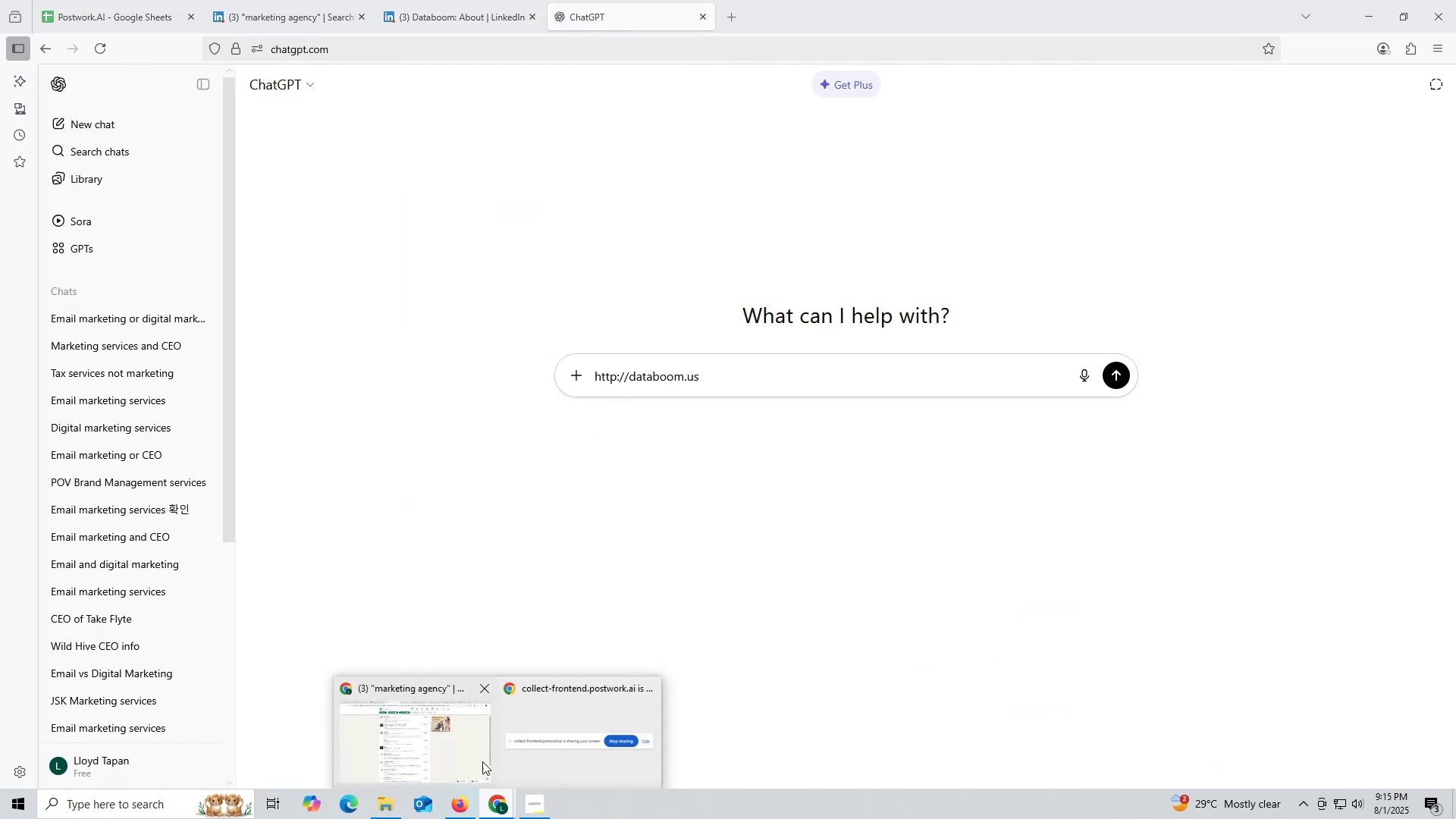 
left_click([440, 755])
 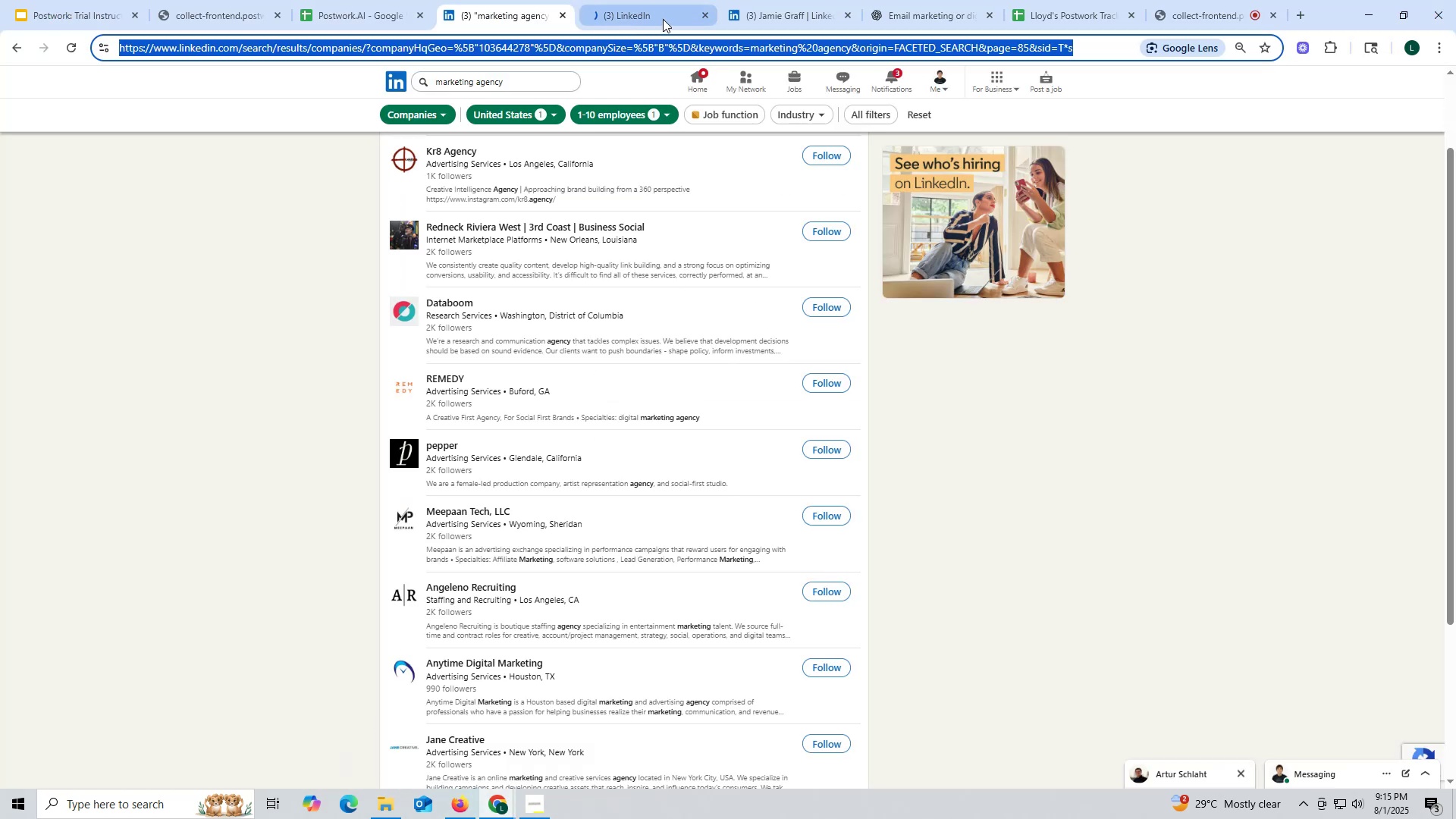 
left_click([663, 19])
 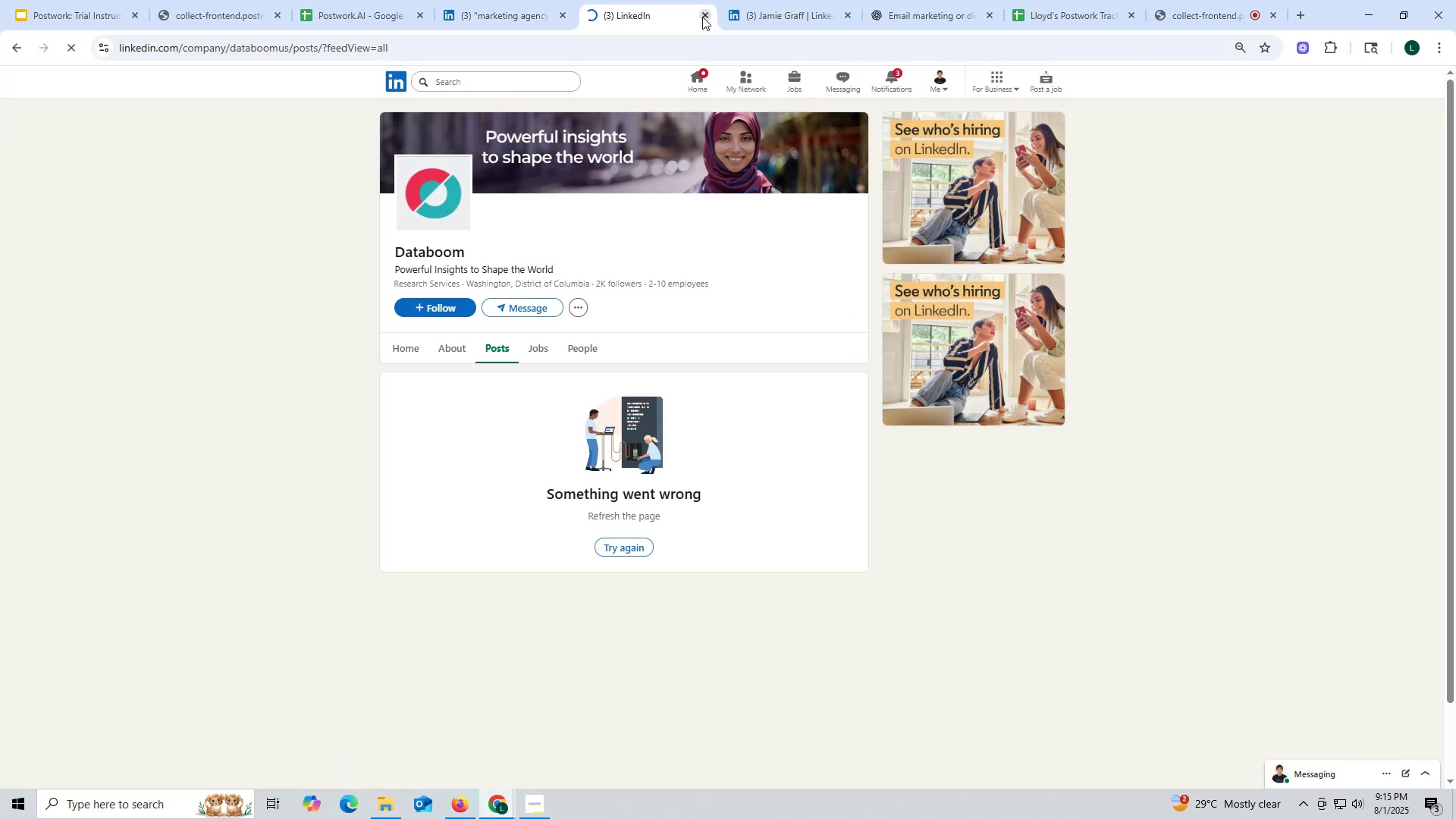 
left_click([701, 15])
 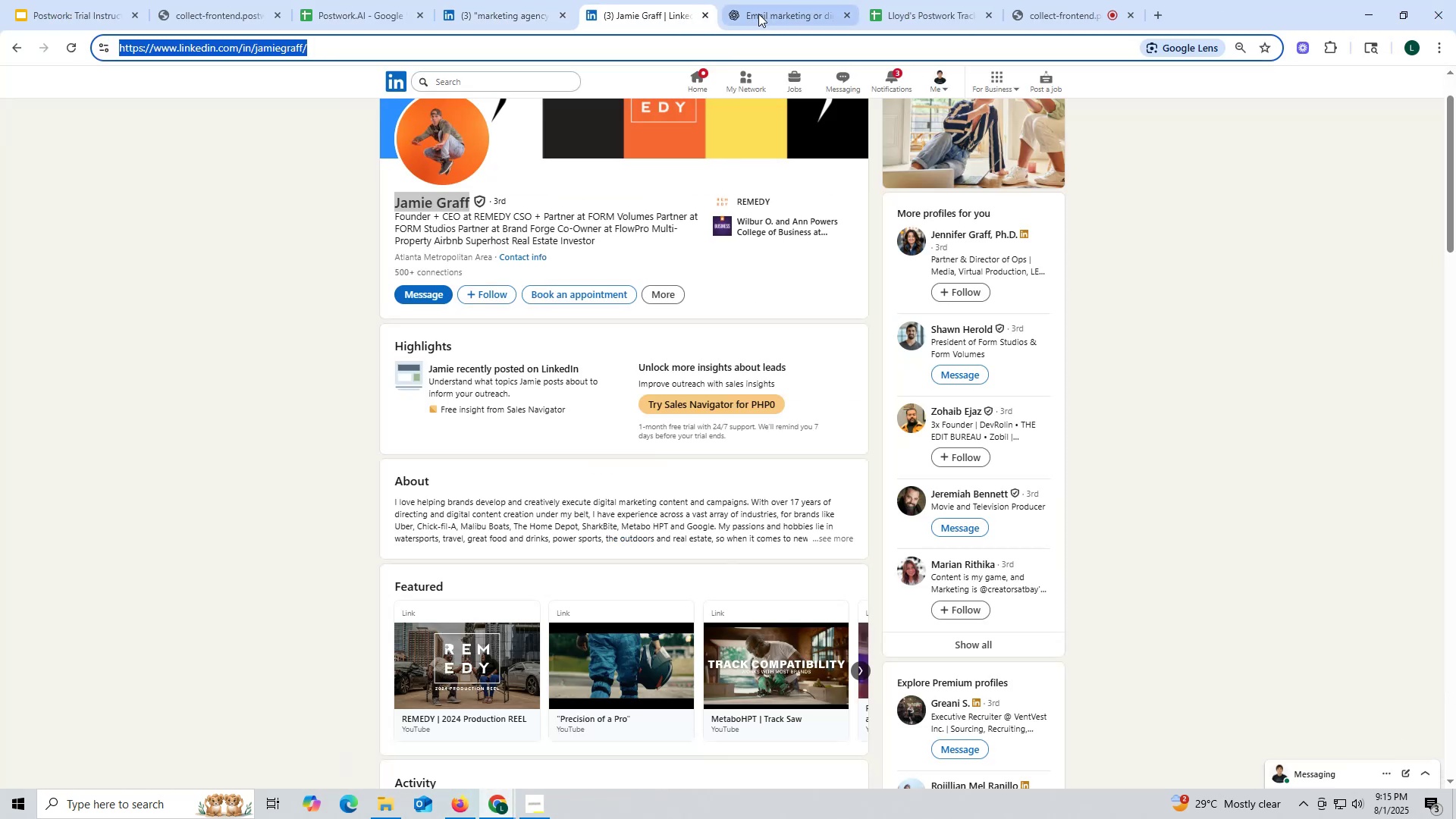 
left_click([762, 14])
 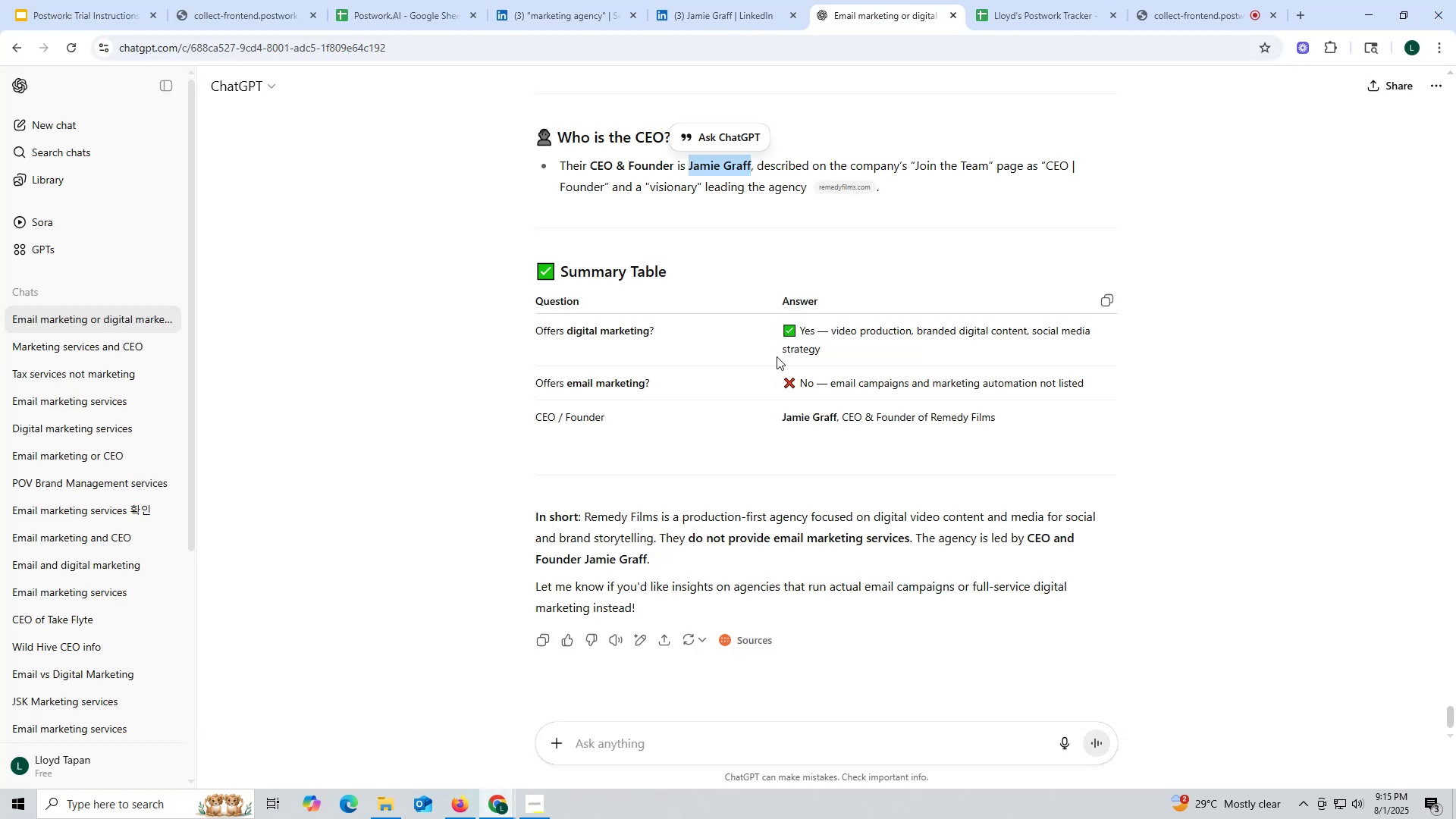 
scroll: coordinate [893, 284], scroll_direction: up, amount: 7.0
 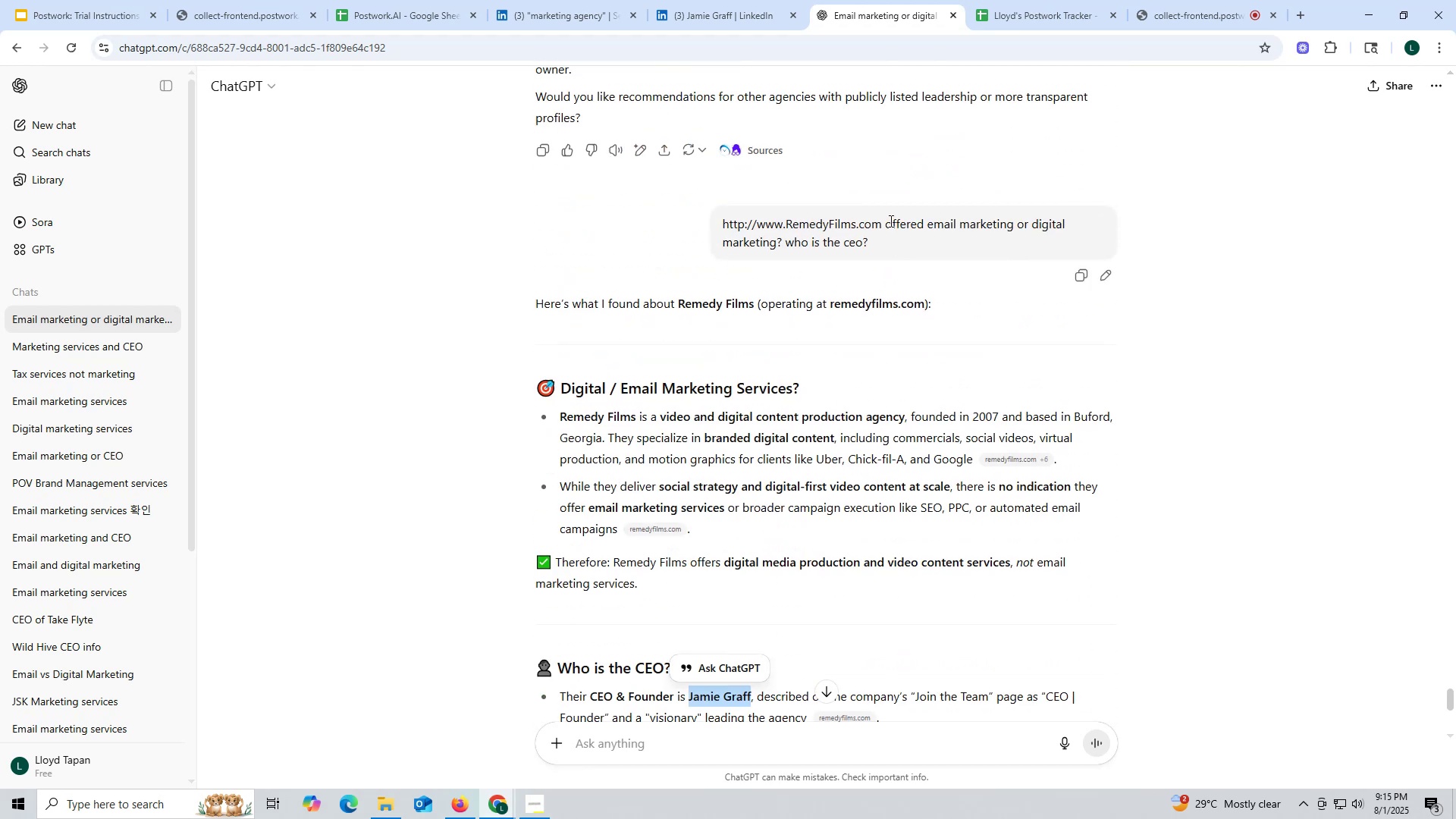 
left_click_drag(start_coordinate=[885, 221], to_coordinate=[940, 246])
 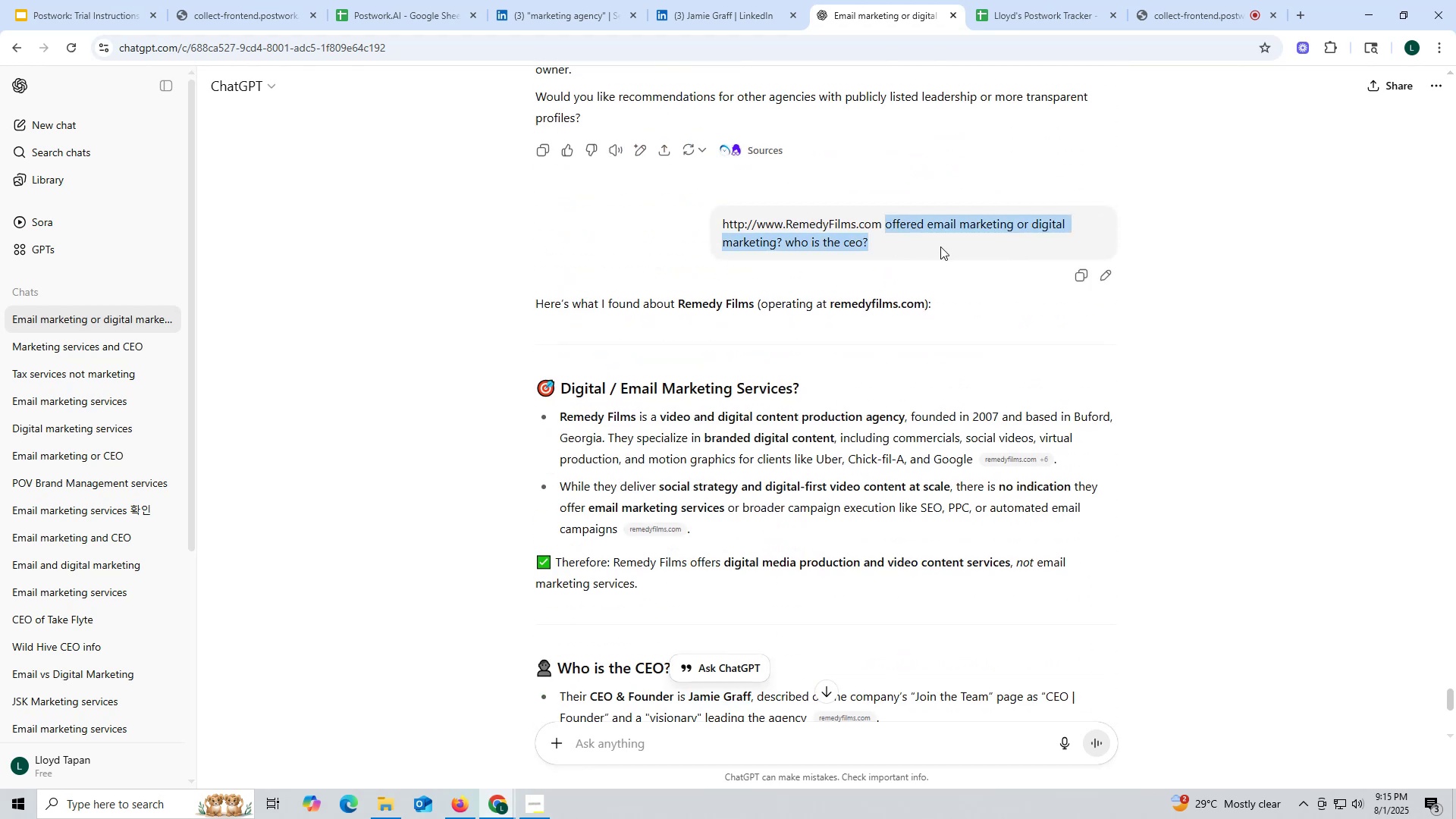 
key(Control+ControlLeft)
 